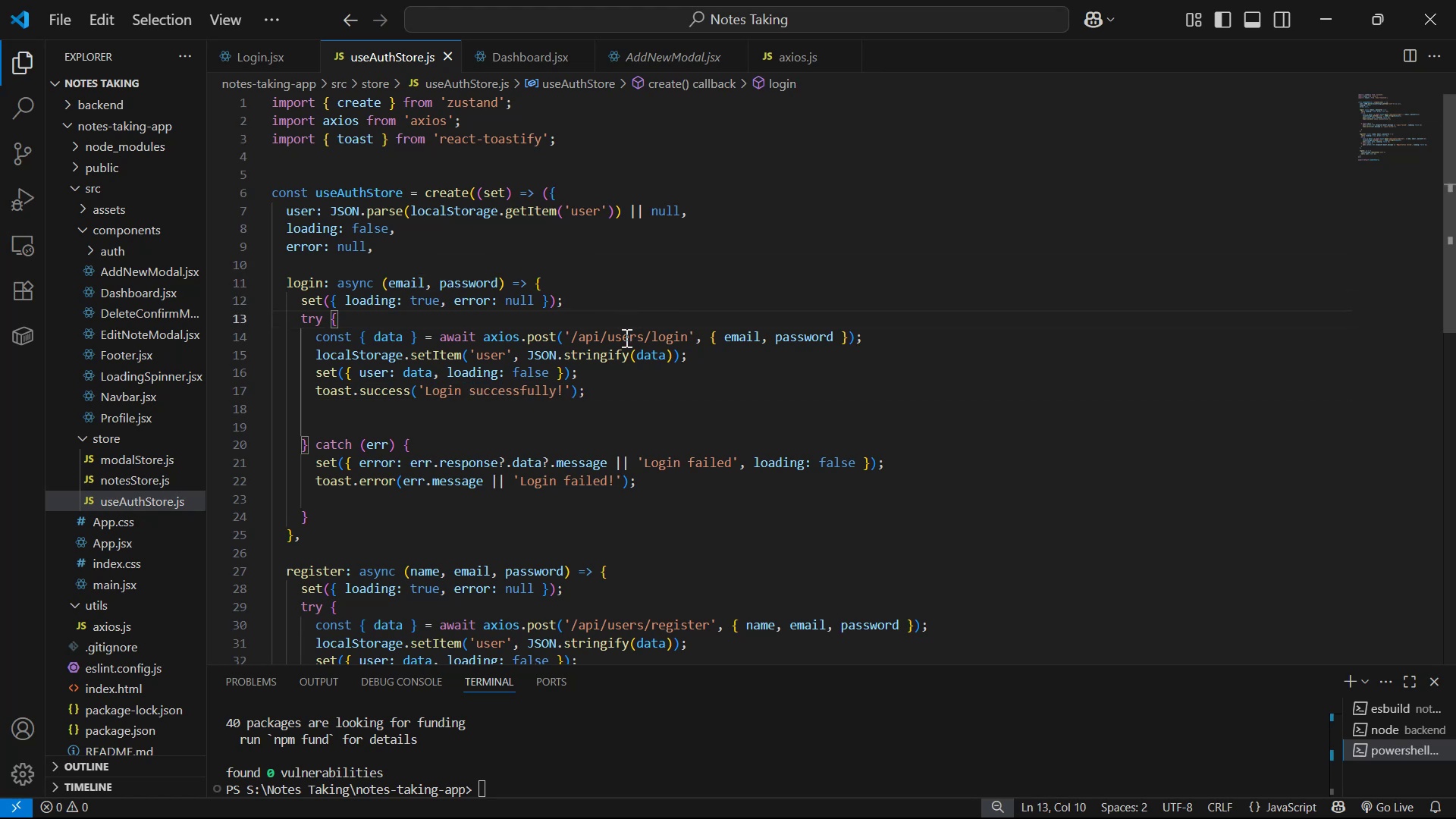 
key(Enter)
 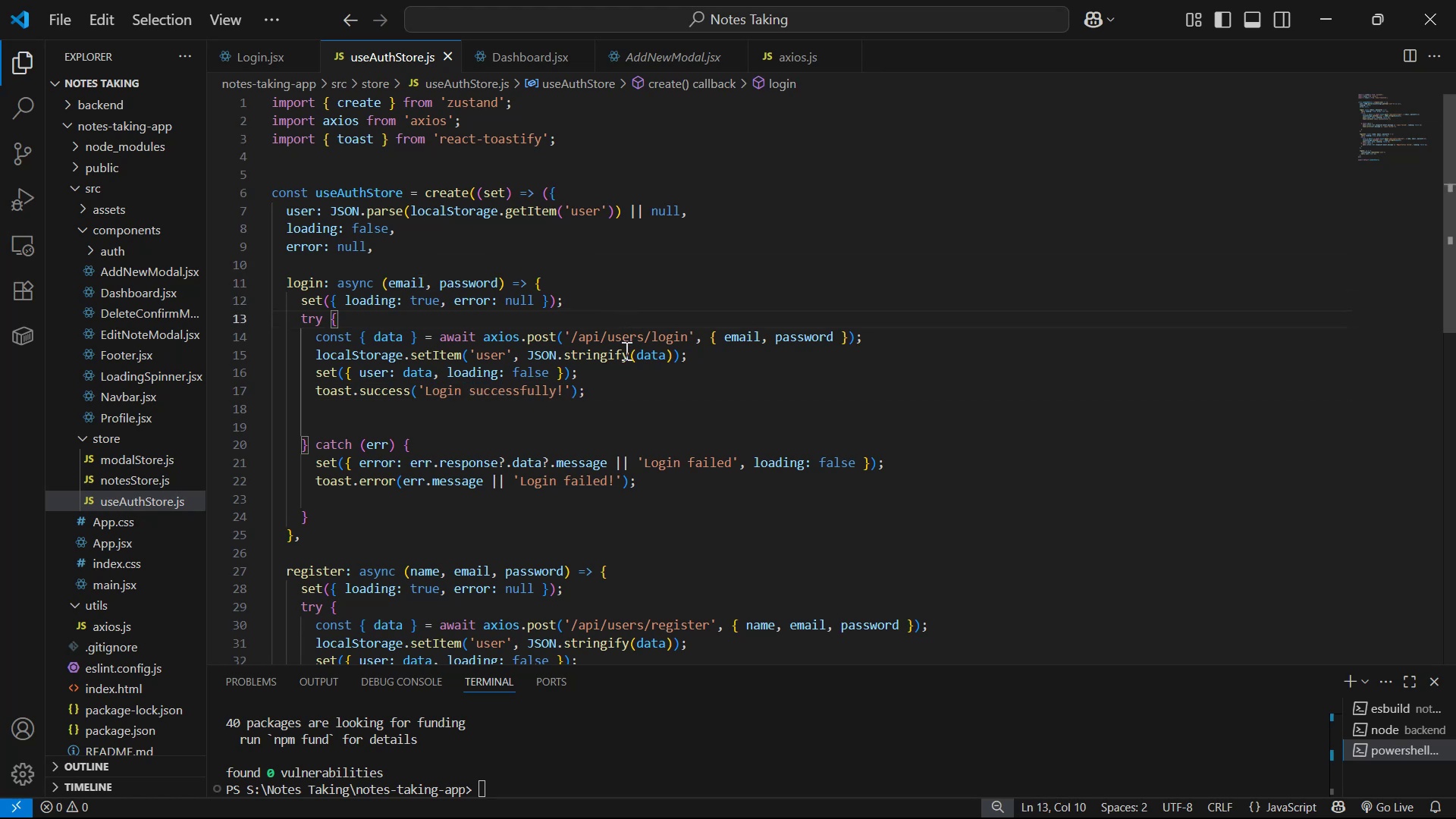 
hold_key(key=ControlLeft, duration=0.36)
 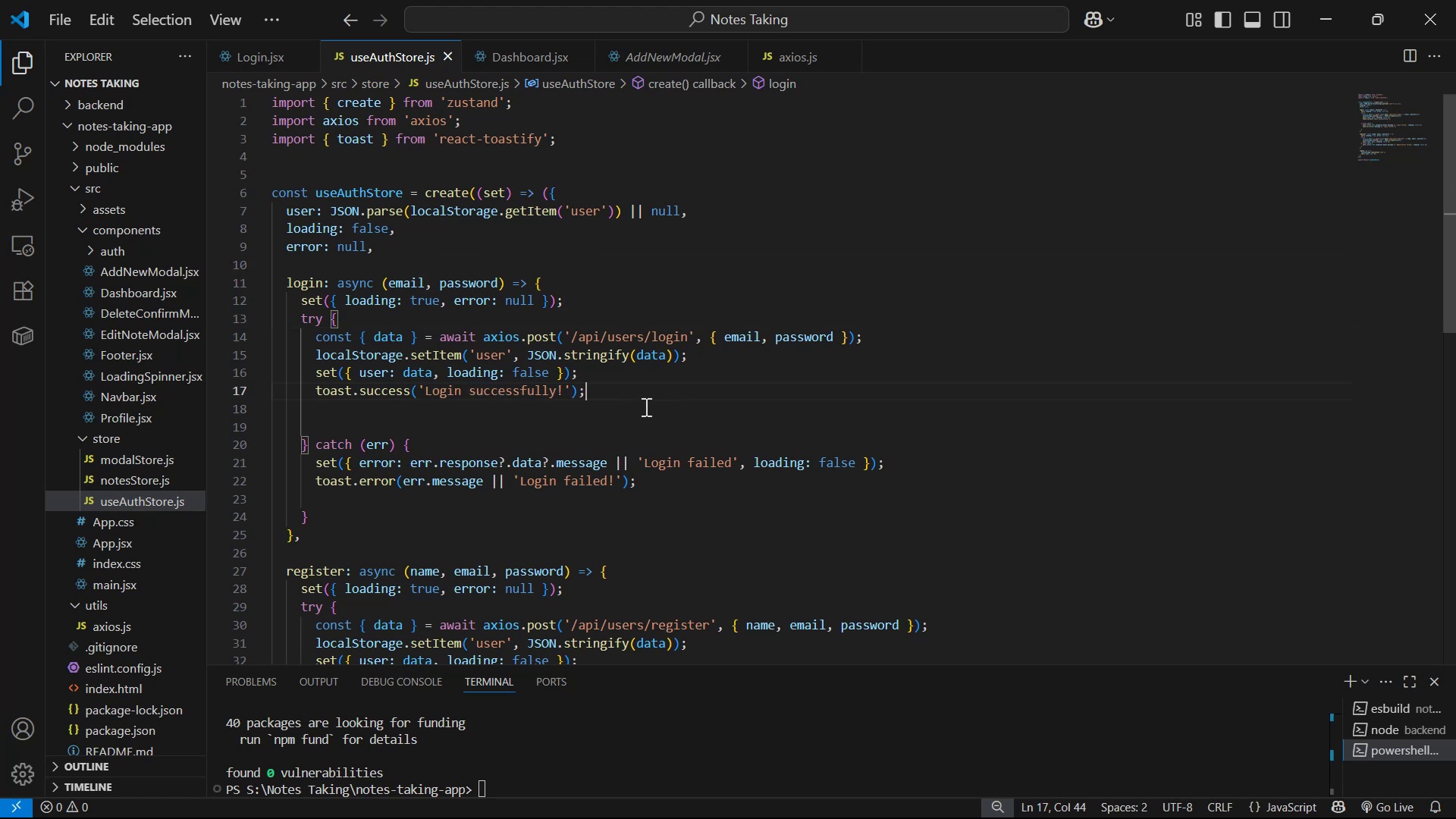 
key(Alt+AltLeft)
 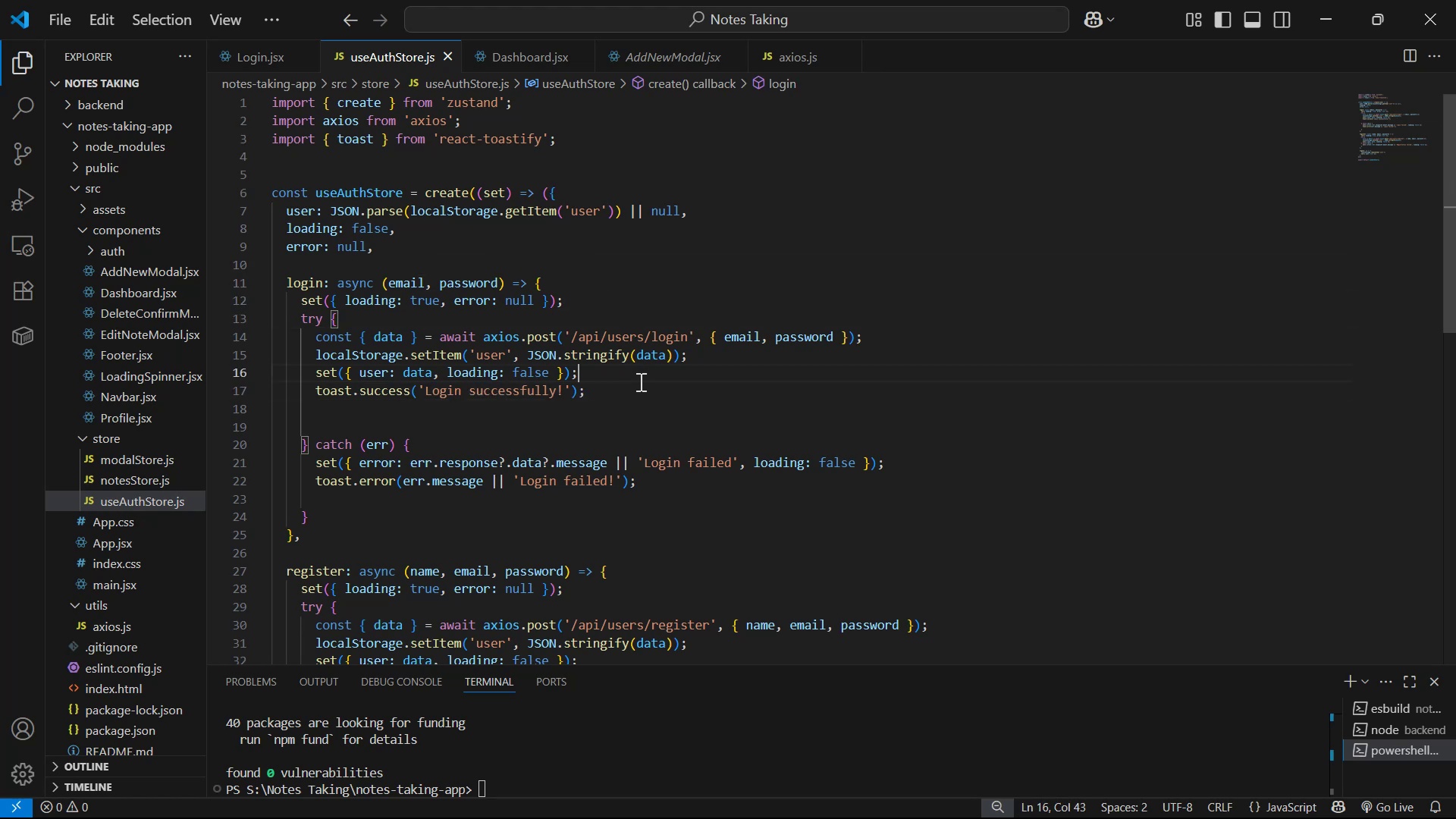 
key(Alt+Tab)
 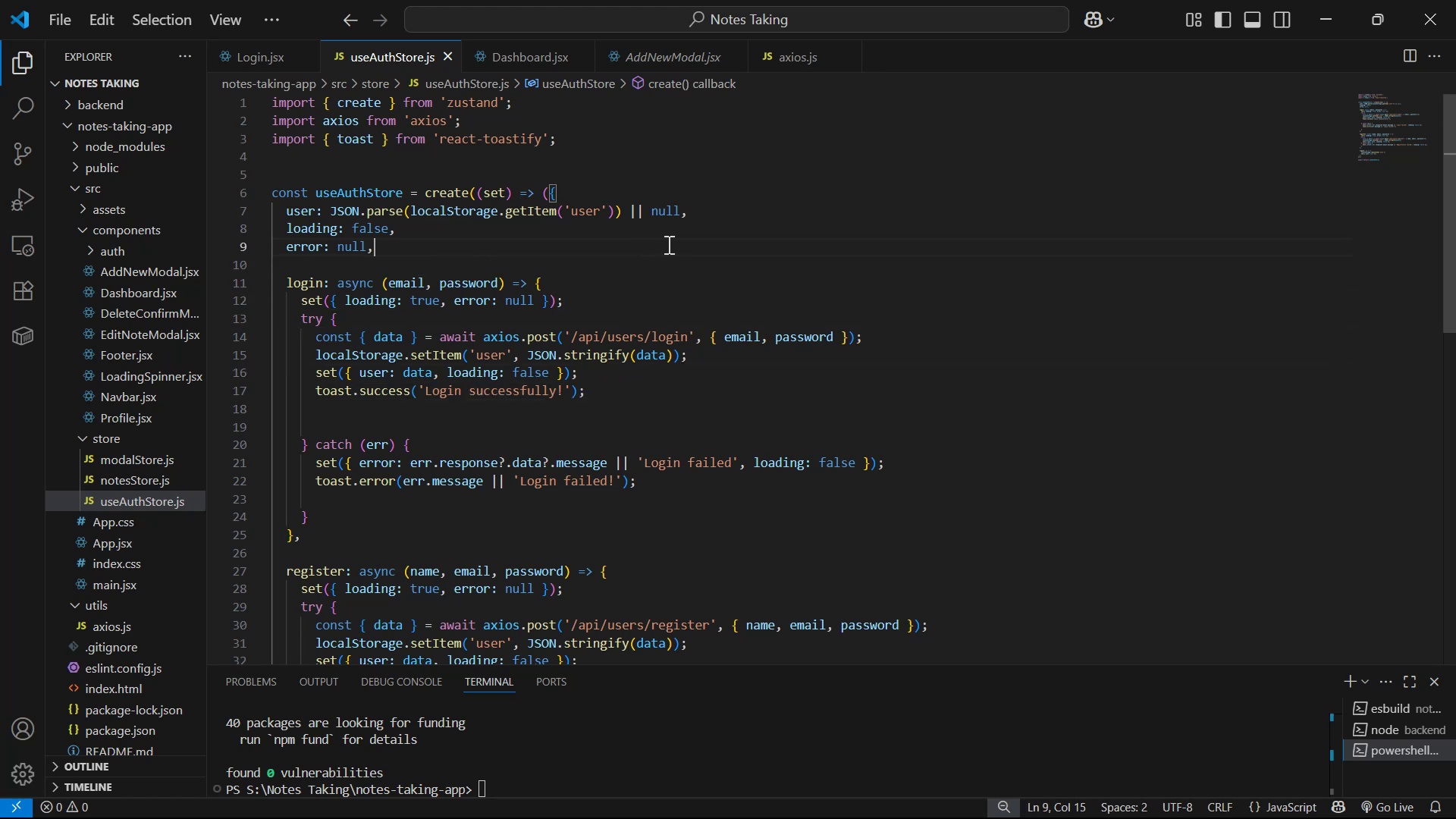 
left_click_drag(start_coordinate=[490, 406], to_coordinate=[905, 400])
 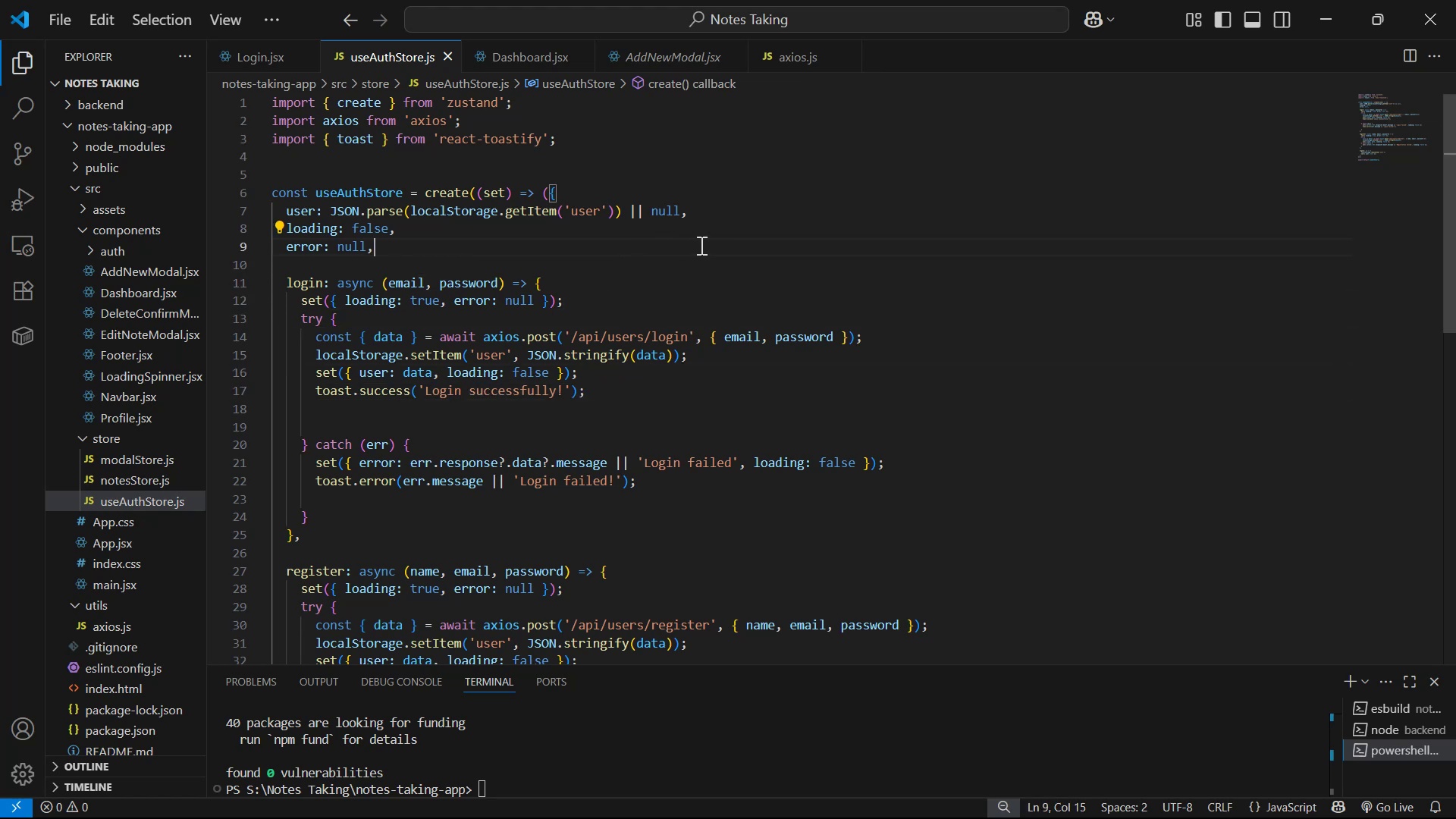 
key(Control+ControlLeft)
 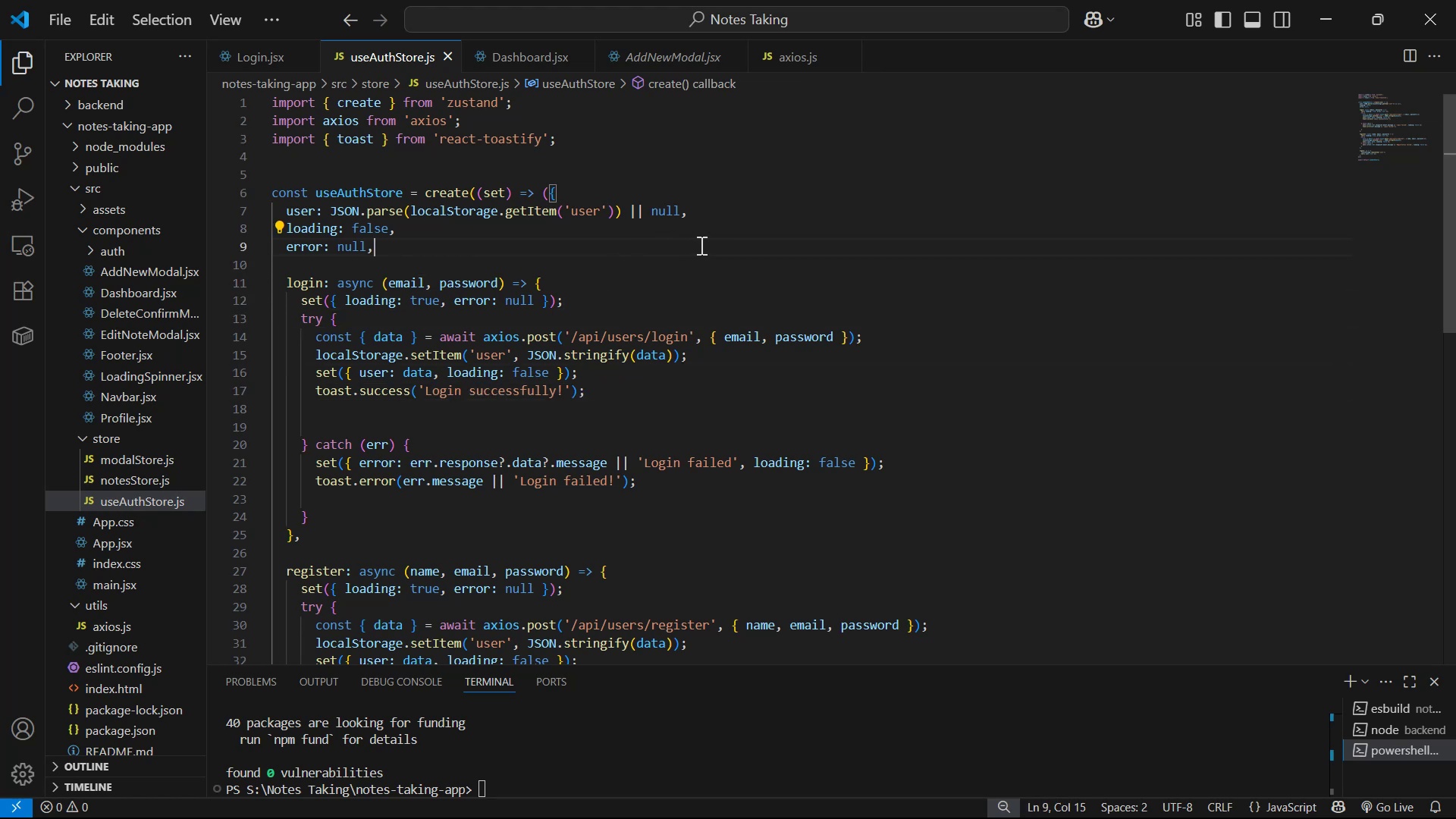 
key(Control+C)
 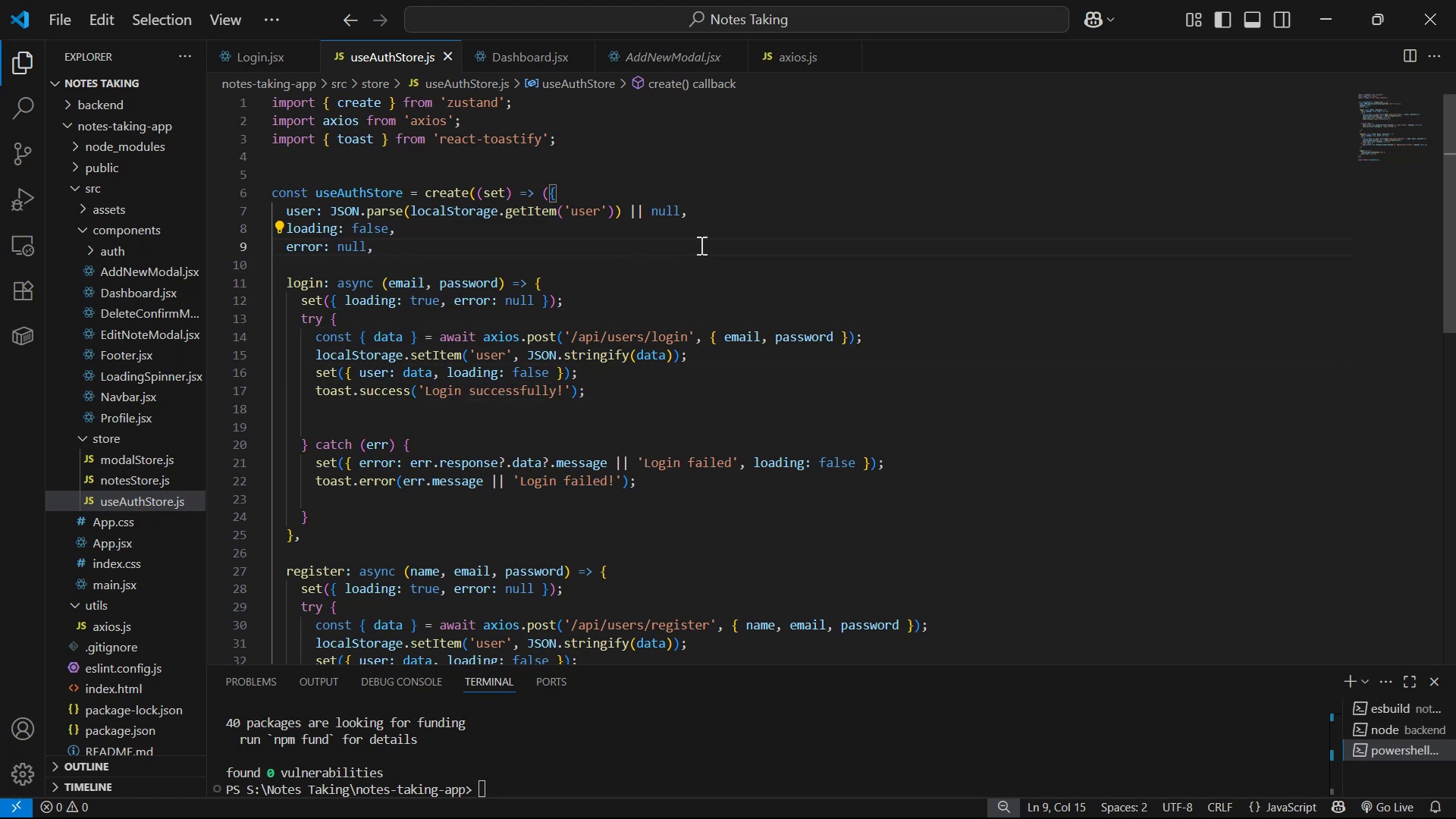 
key(Alt+AltLeft)
 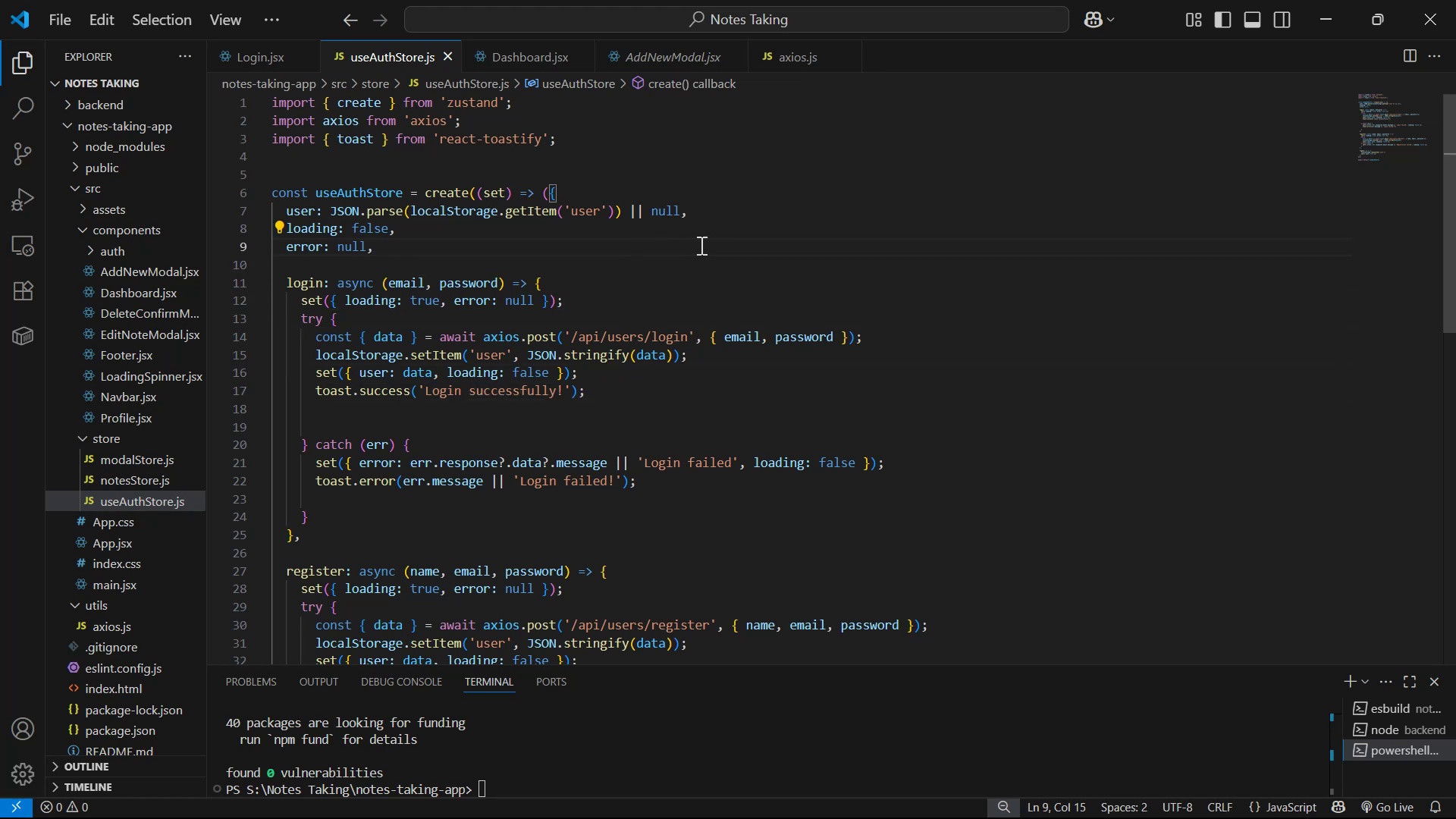 
key(Alt+Tab)
 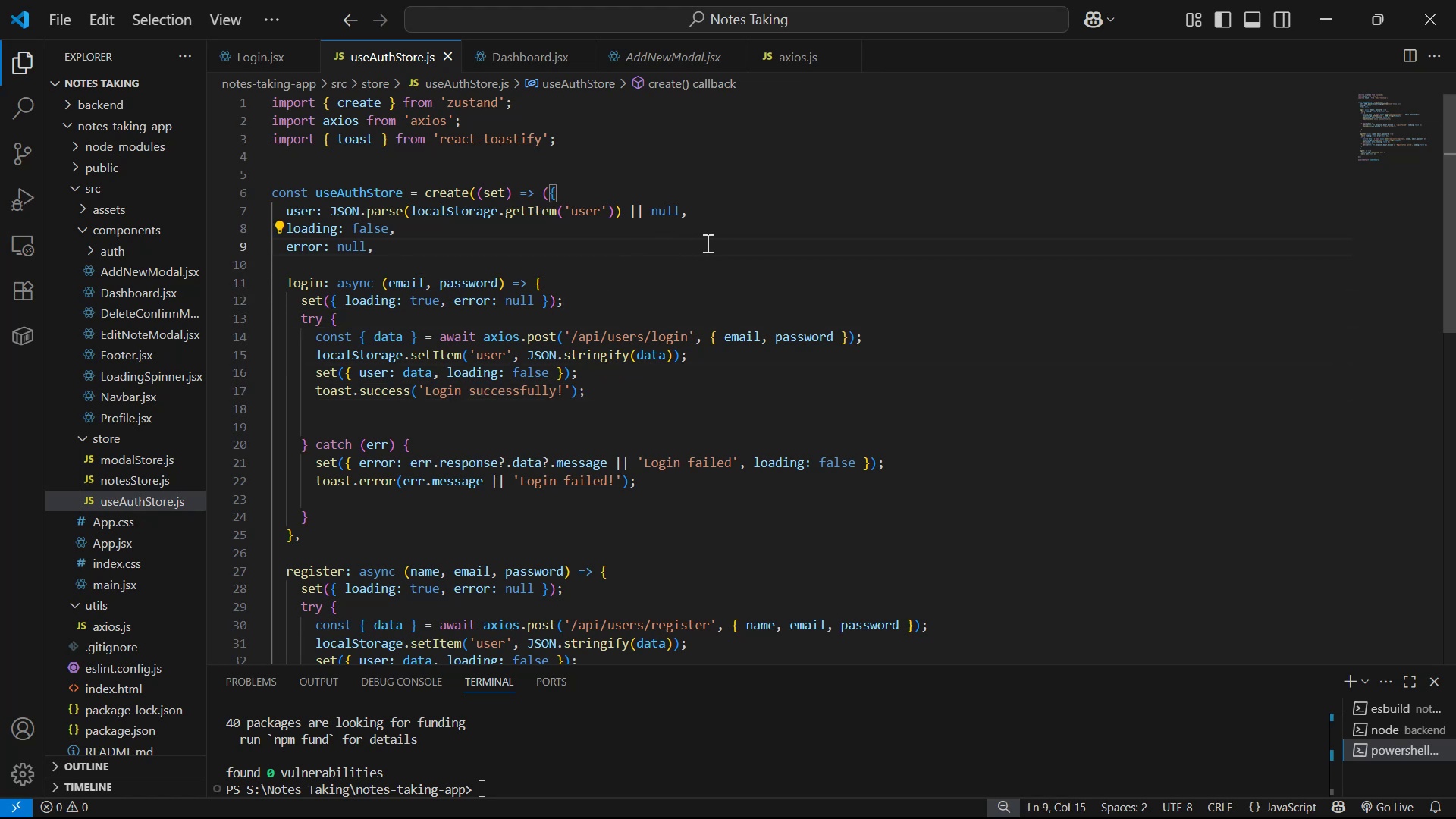 
left_click([550, 353])
 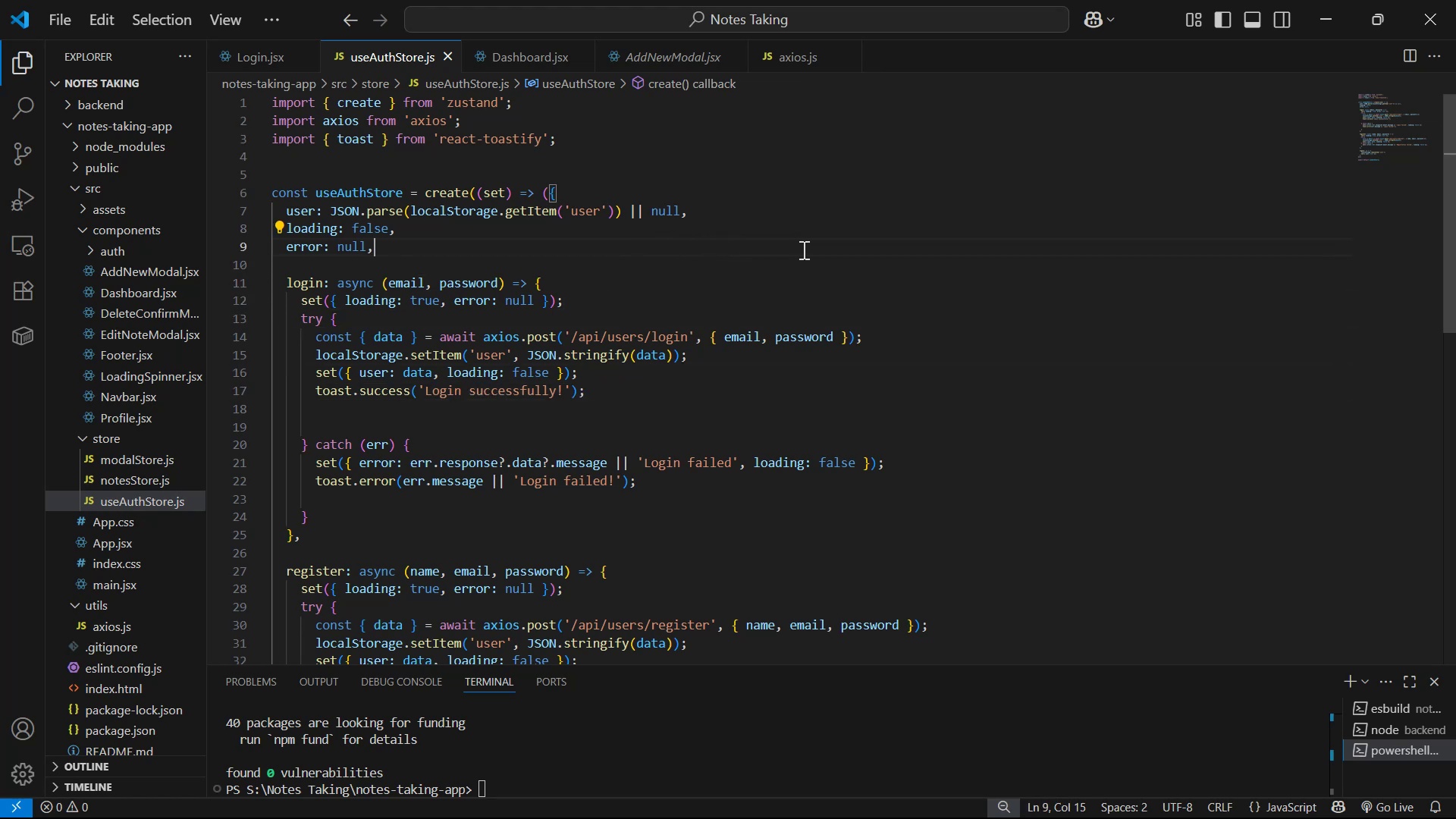 
key(Enter)
 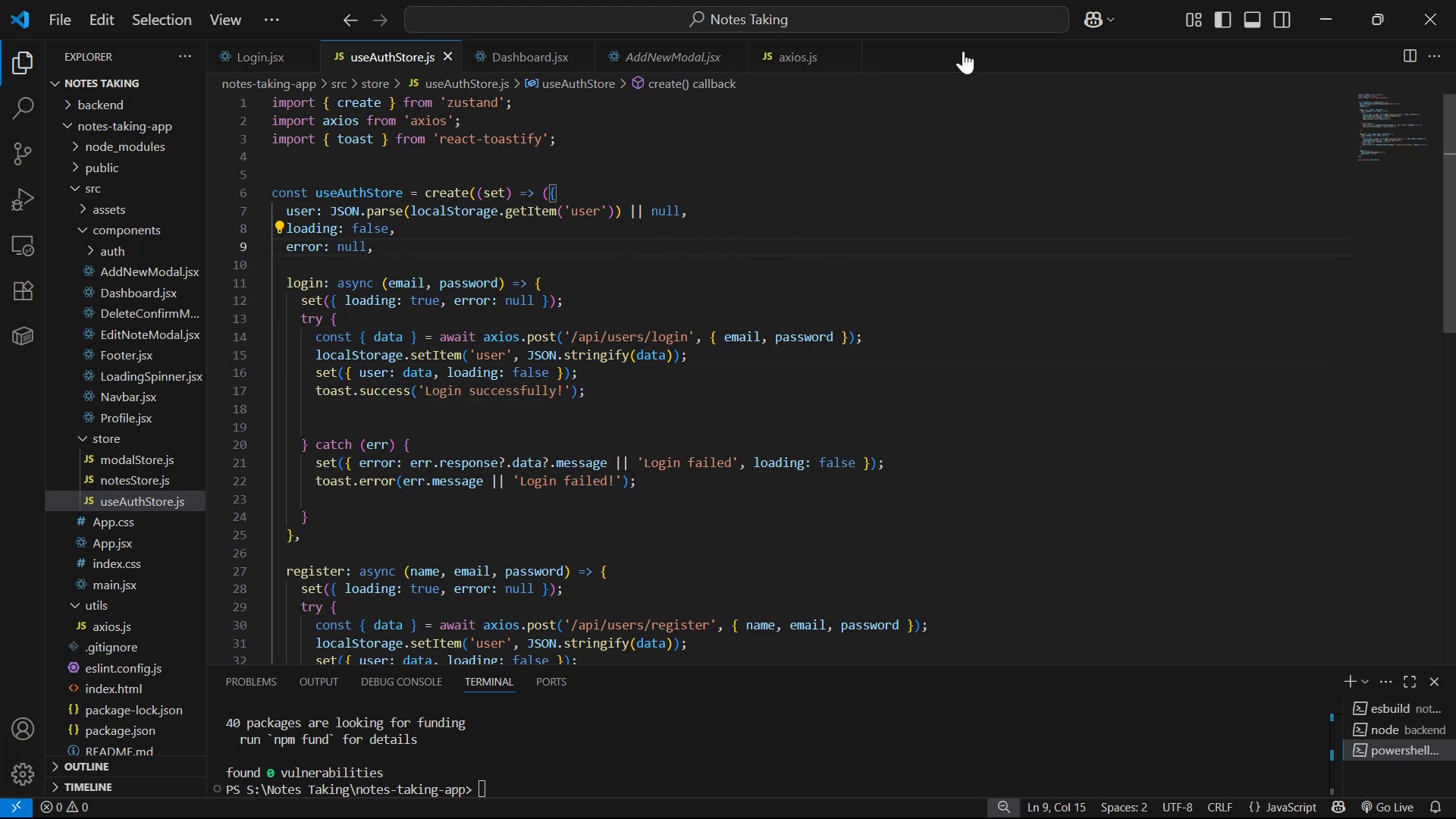 
key(Control+V)
 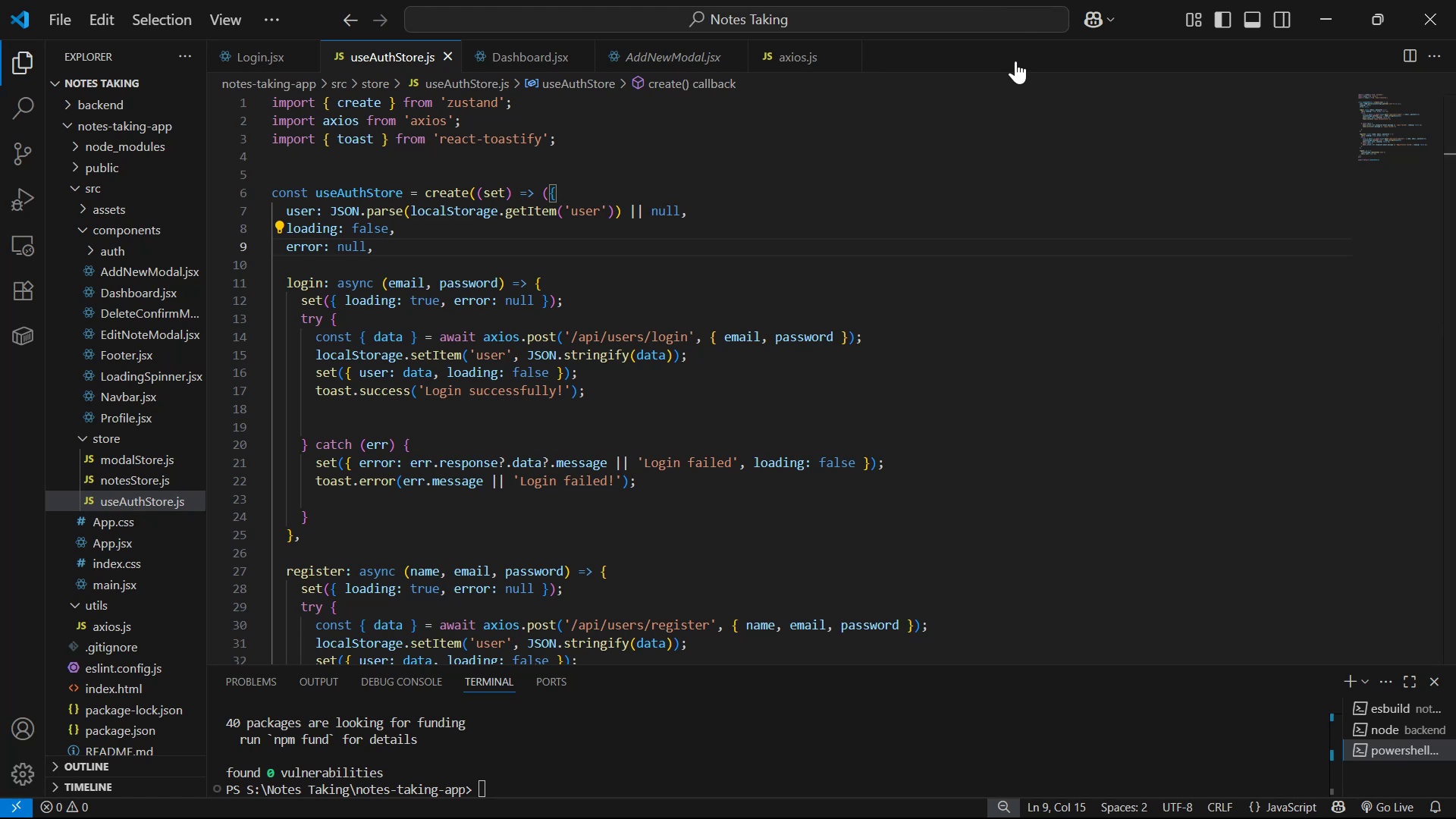 
left_click([294, 376])
 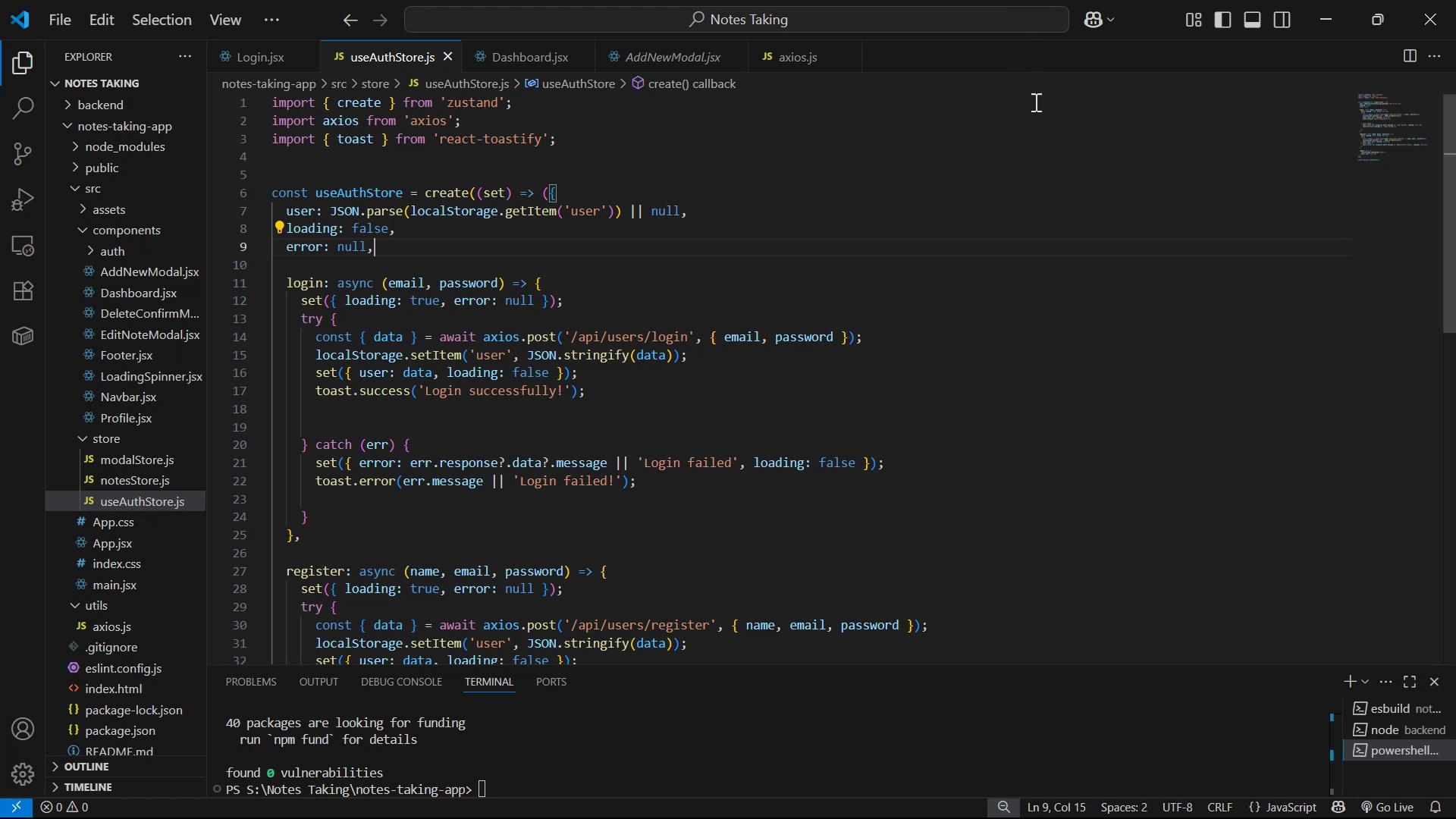 
key(Backspace)
 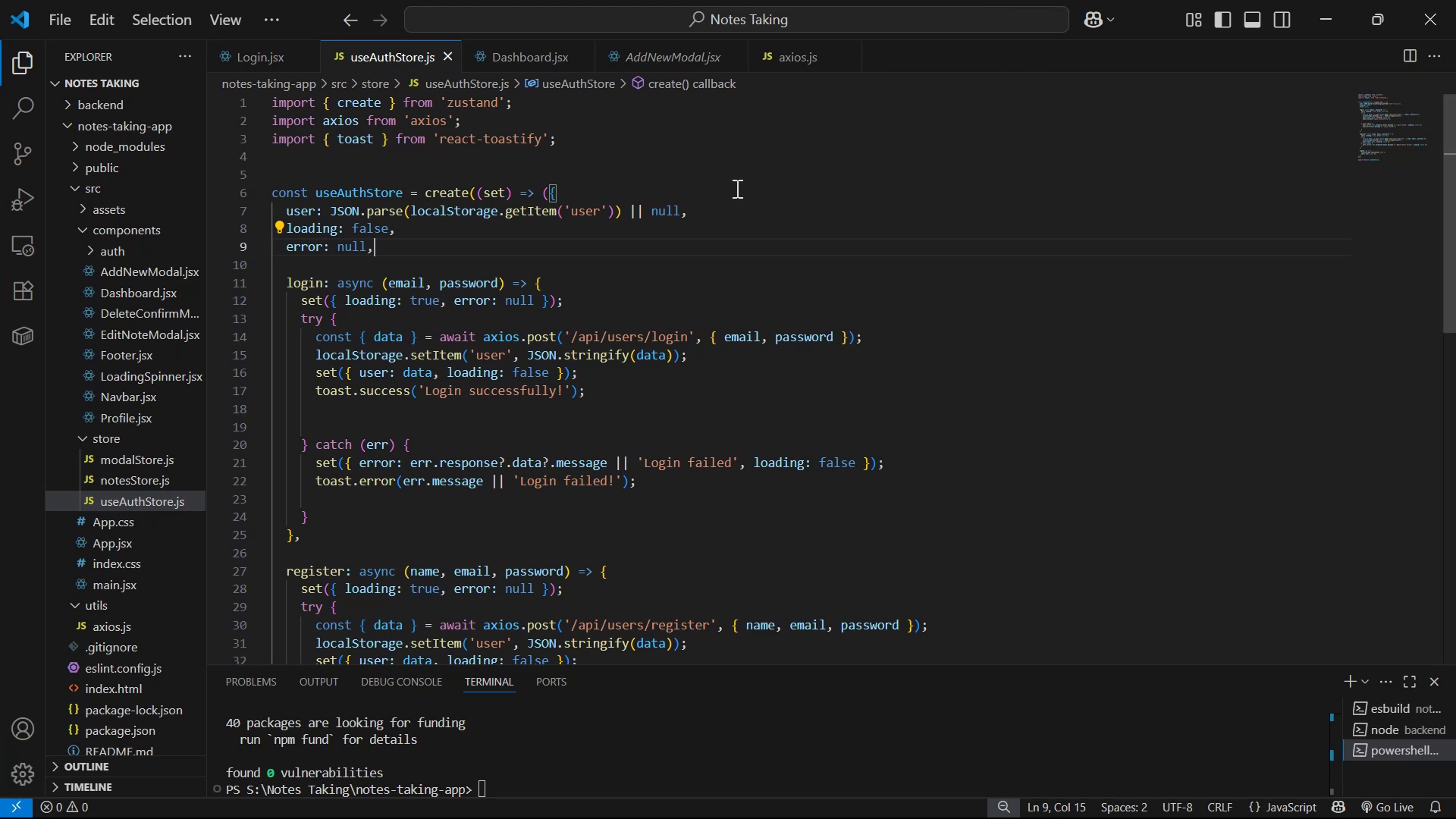 
scroll: coordinate [680, 494], scroll_direction: down, amount: 12.0
 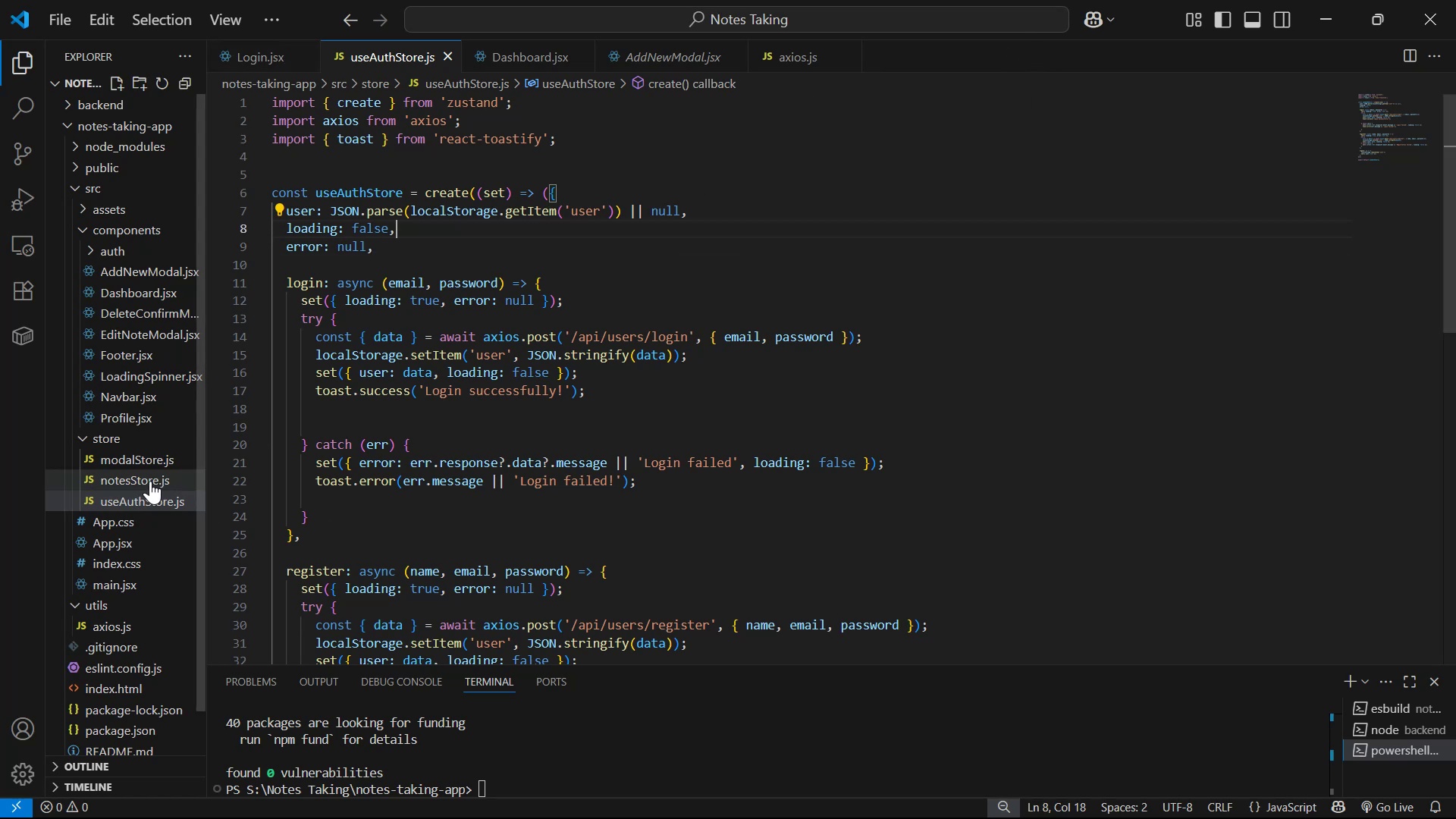 
scroll: coordinate [683, 491], scroll_direction: up, amount: 2.0
 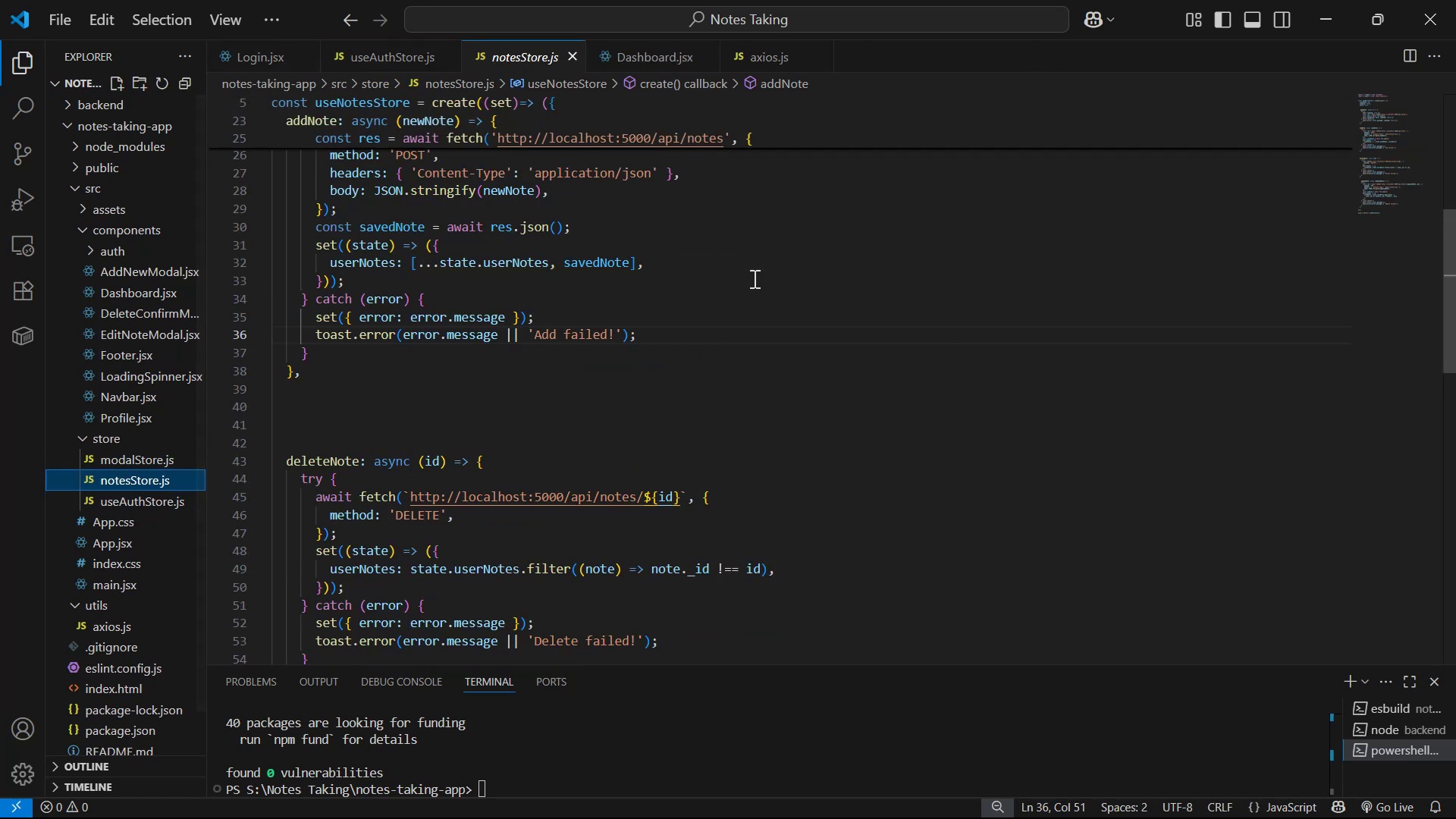 
left_click_drag(start_coordinate=[564, 321], to_coordinate=[529, 323])
 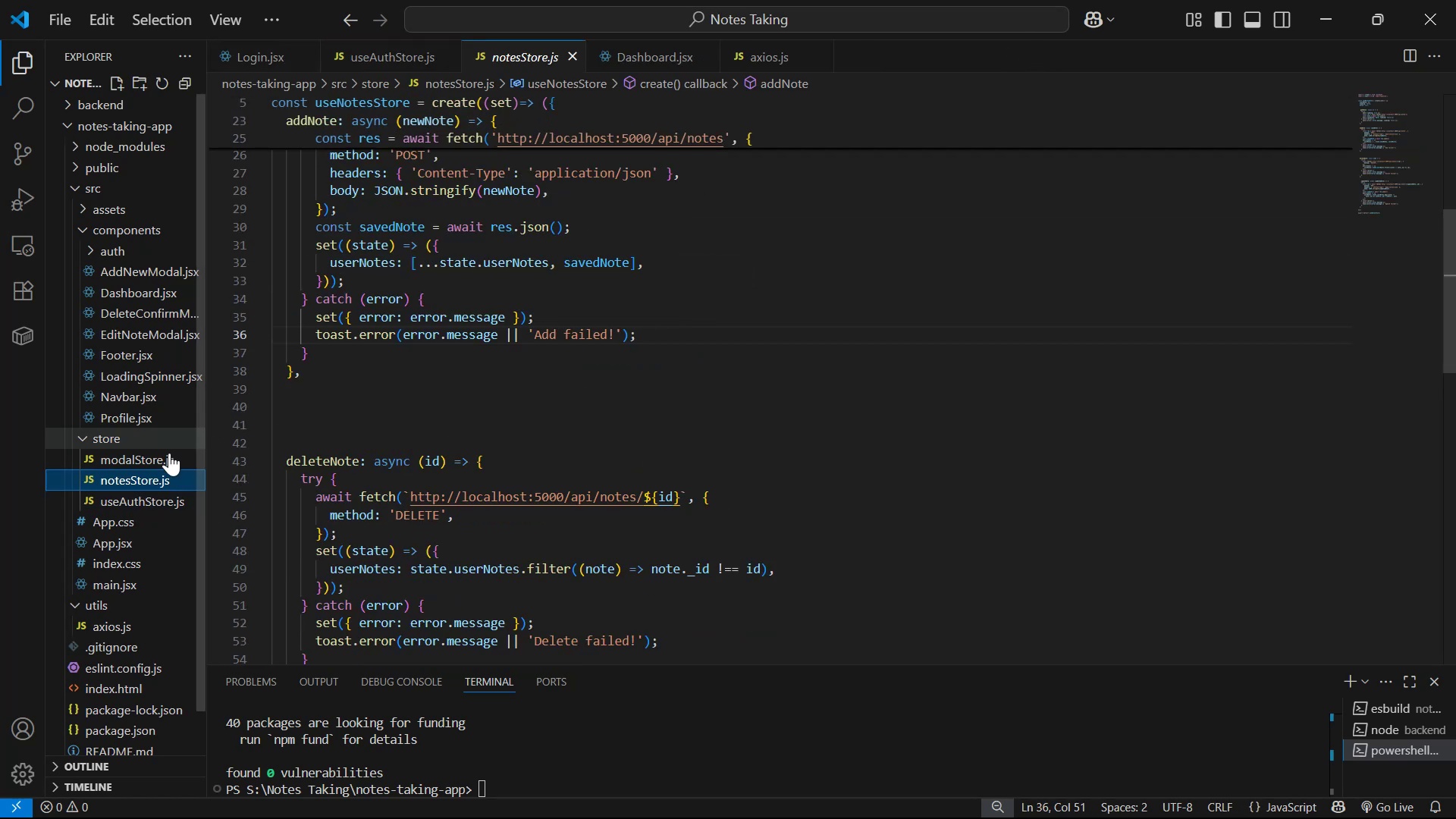 
key(Backspace)
 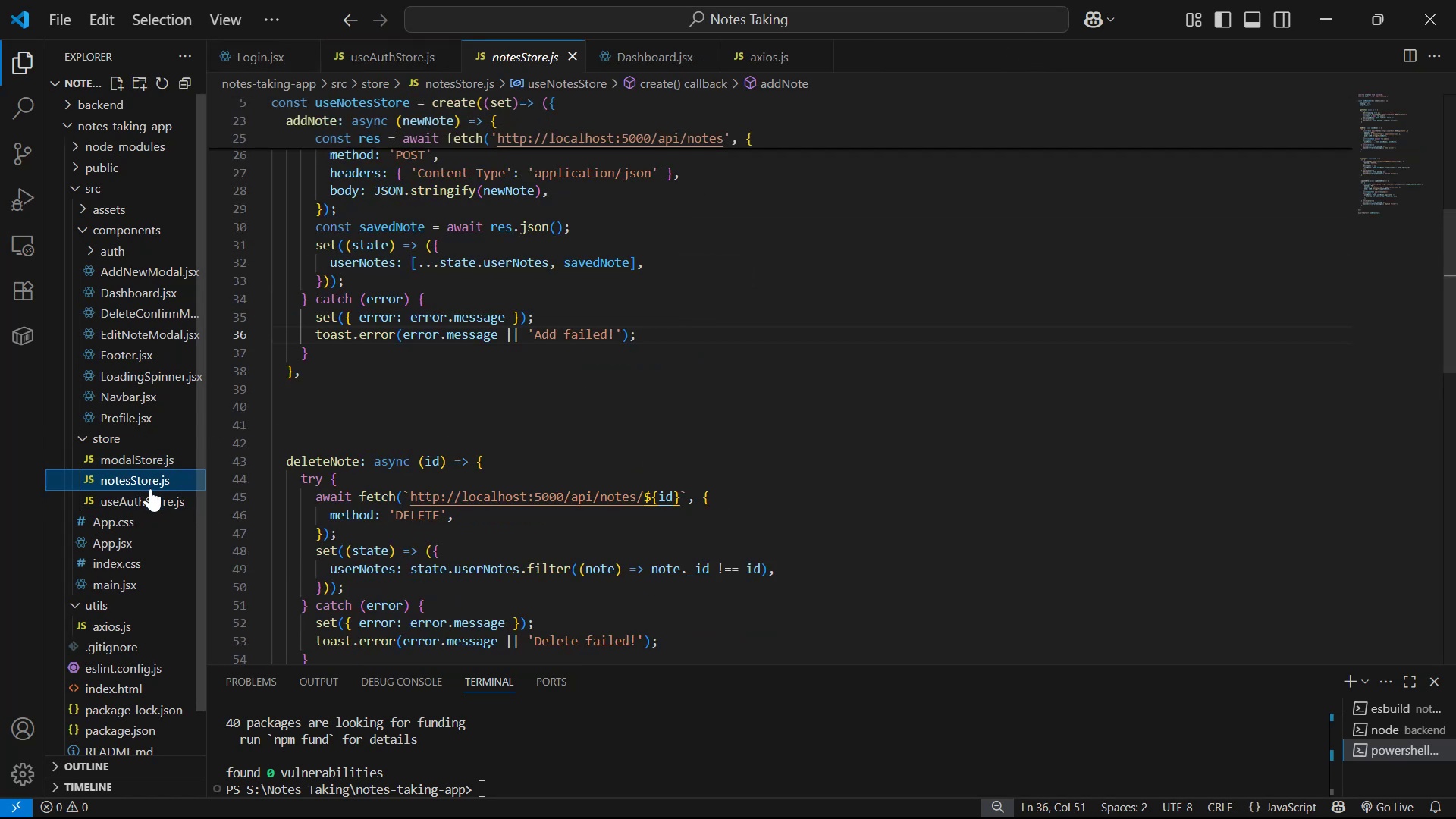 
key(Space)
 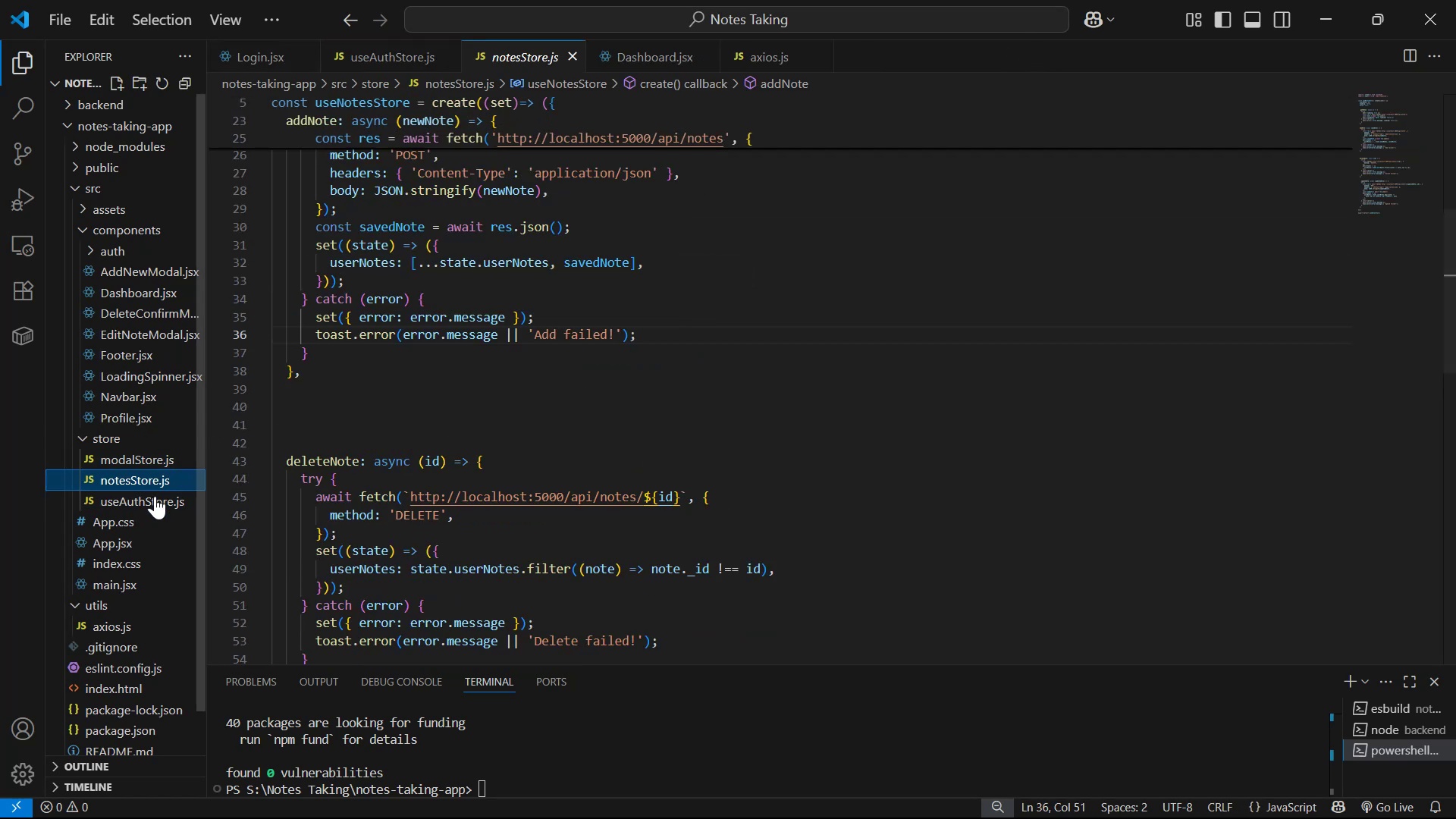 
key(Shift+BracketLeft)
 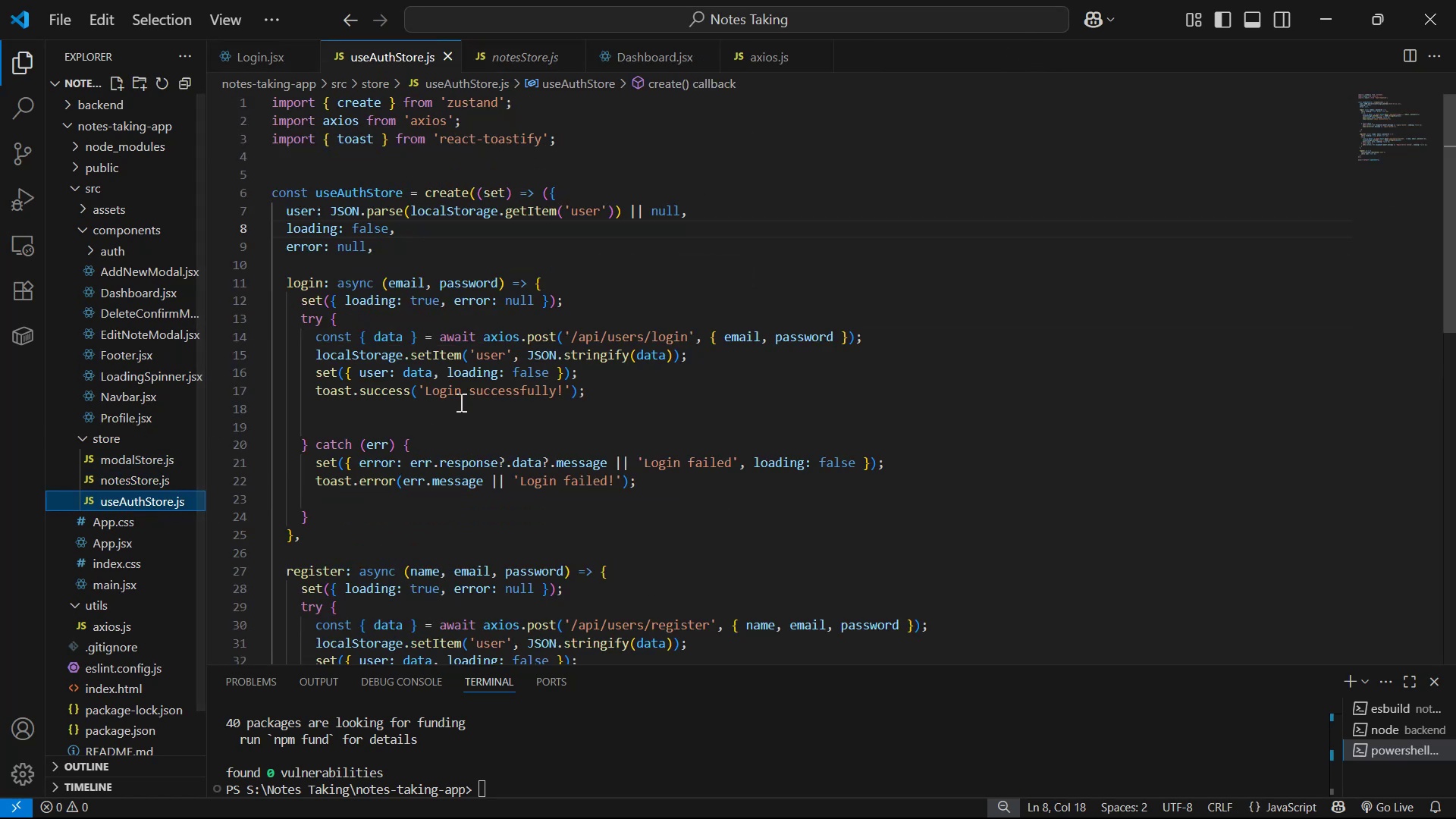 
key(Shift+ShiftLeft)
 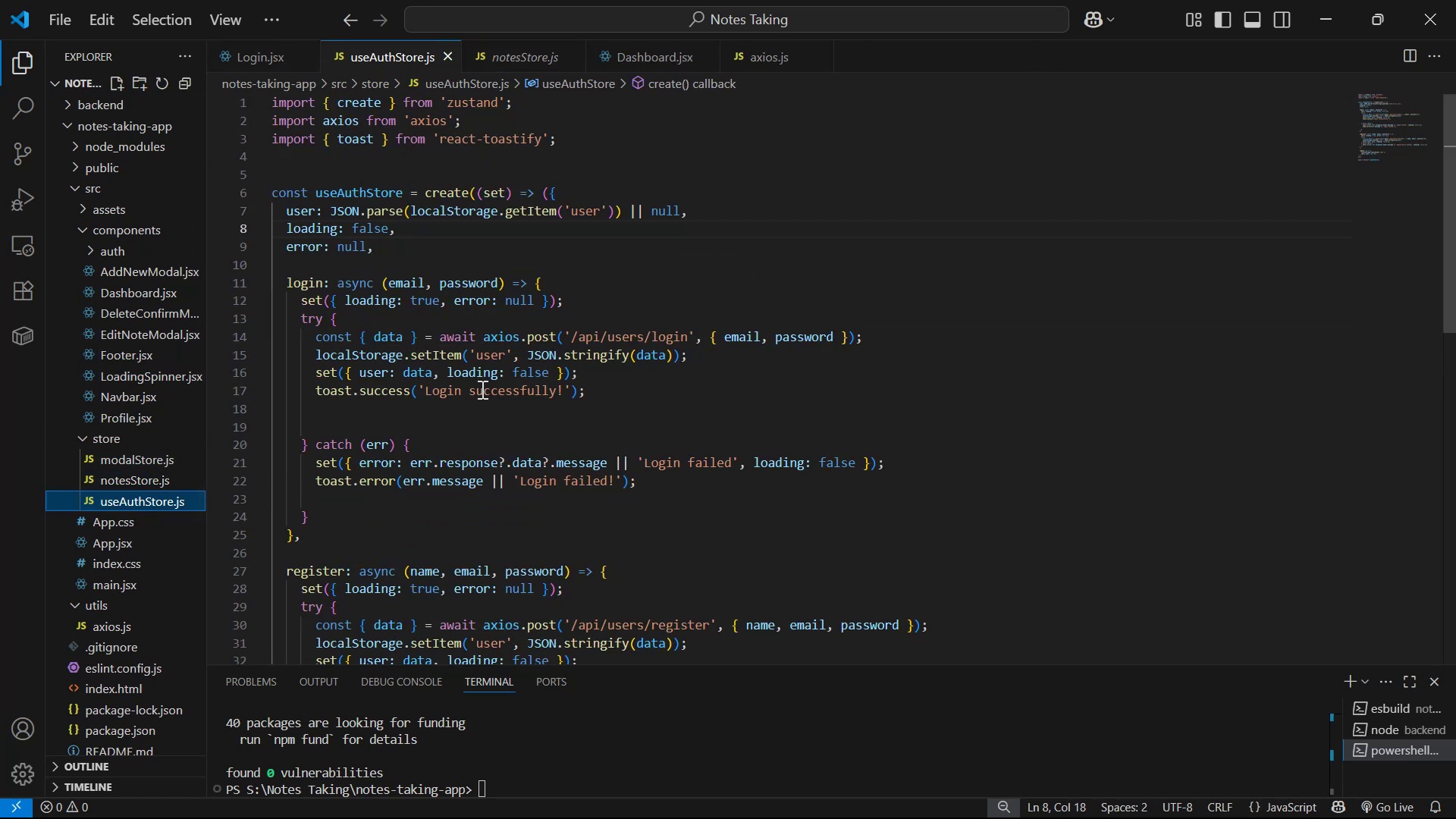 
key(Shift+BracketRight)
 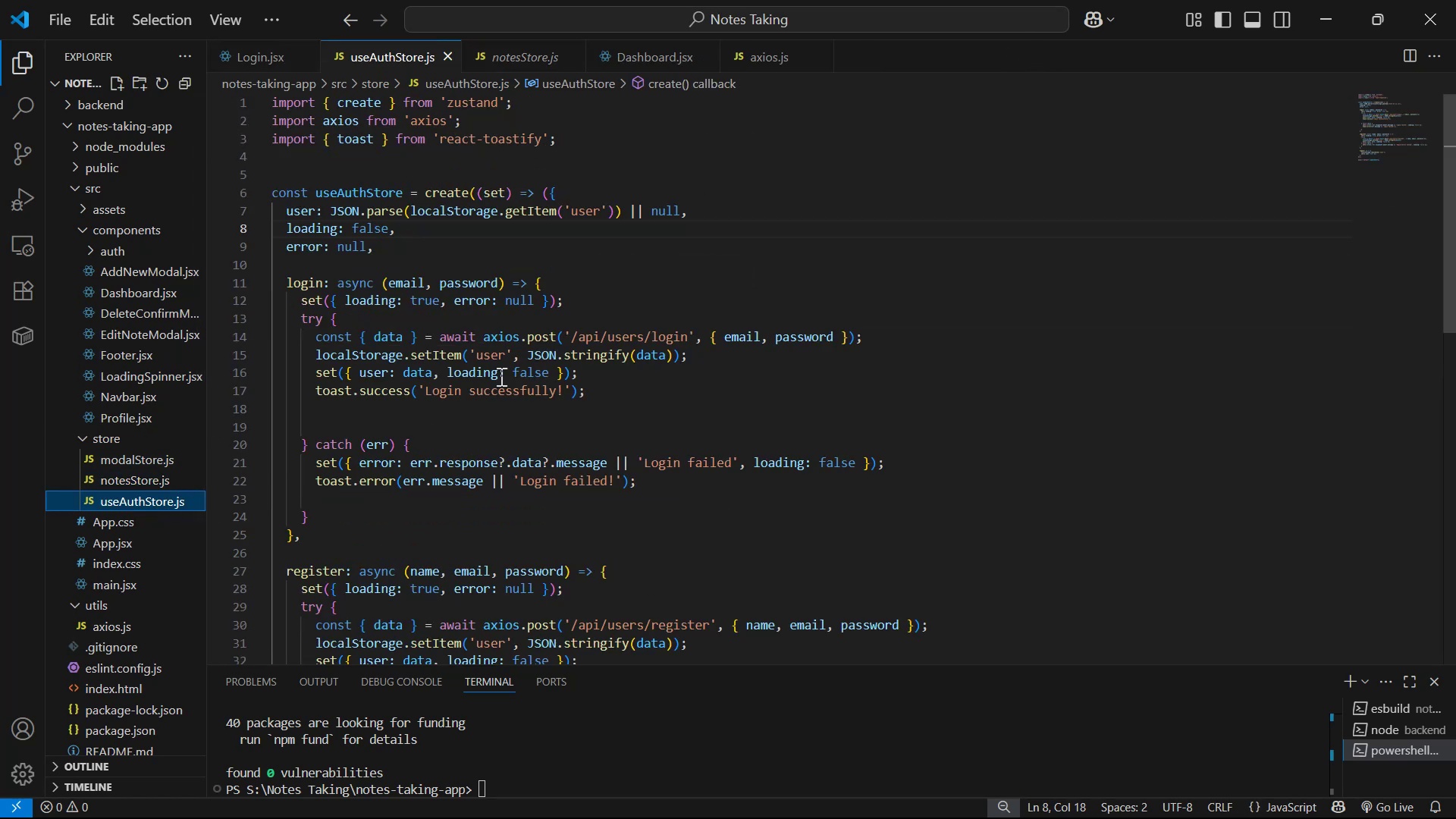 
key(ArrowLeft)
 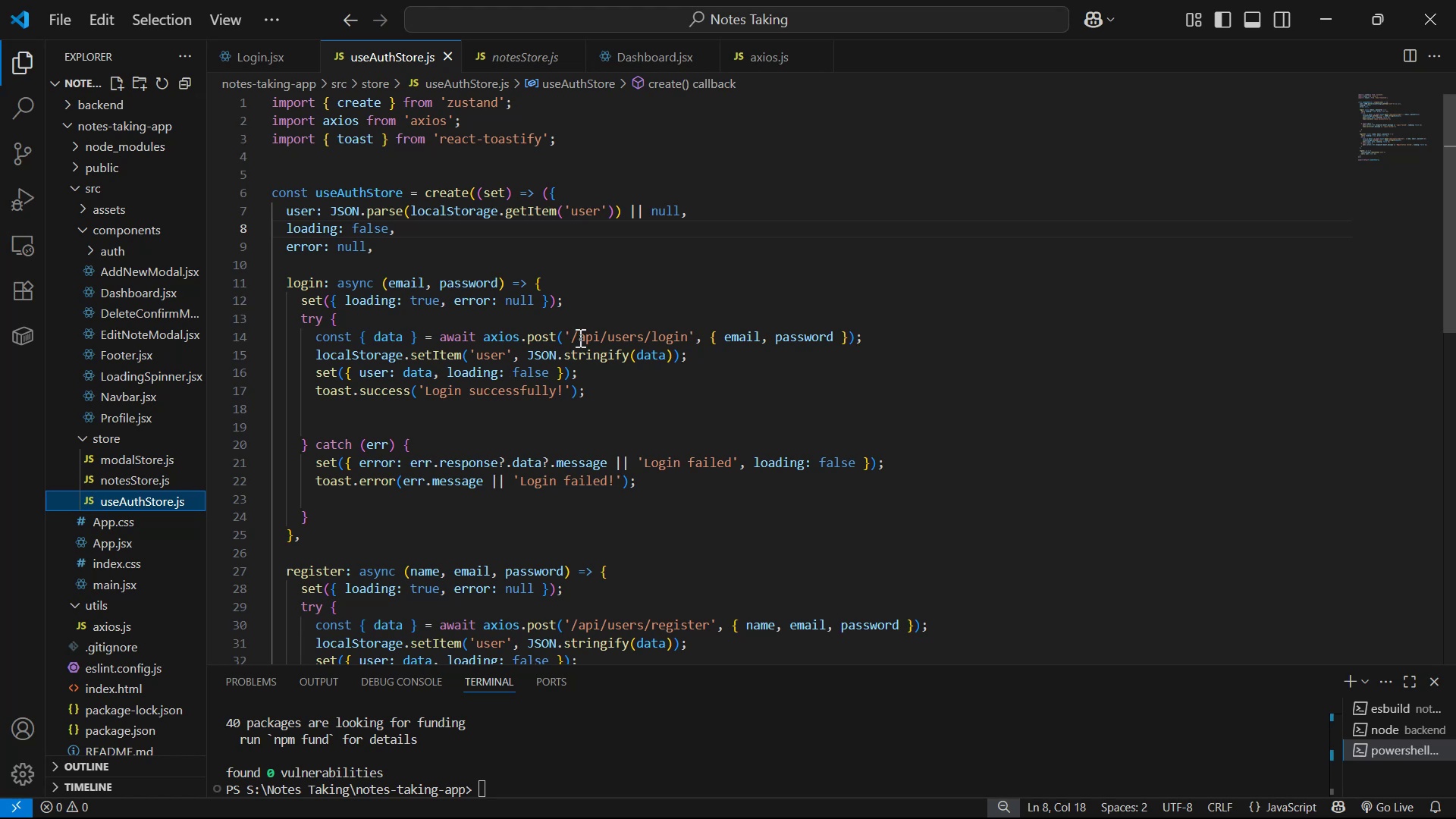 
type(User)
 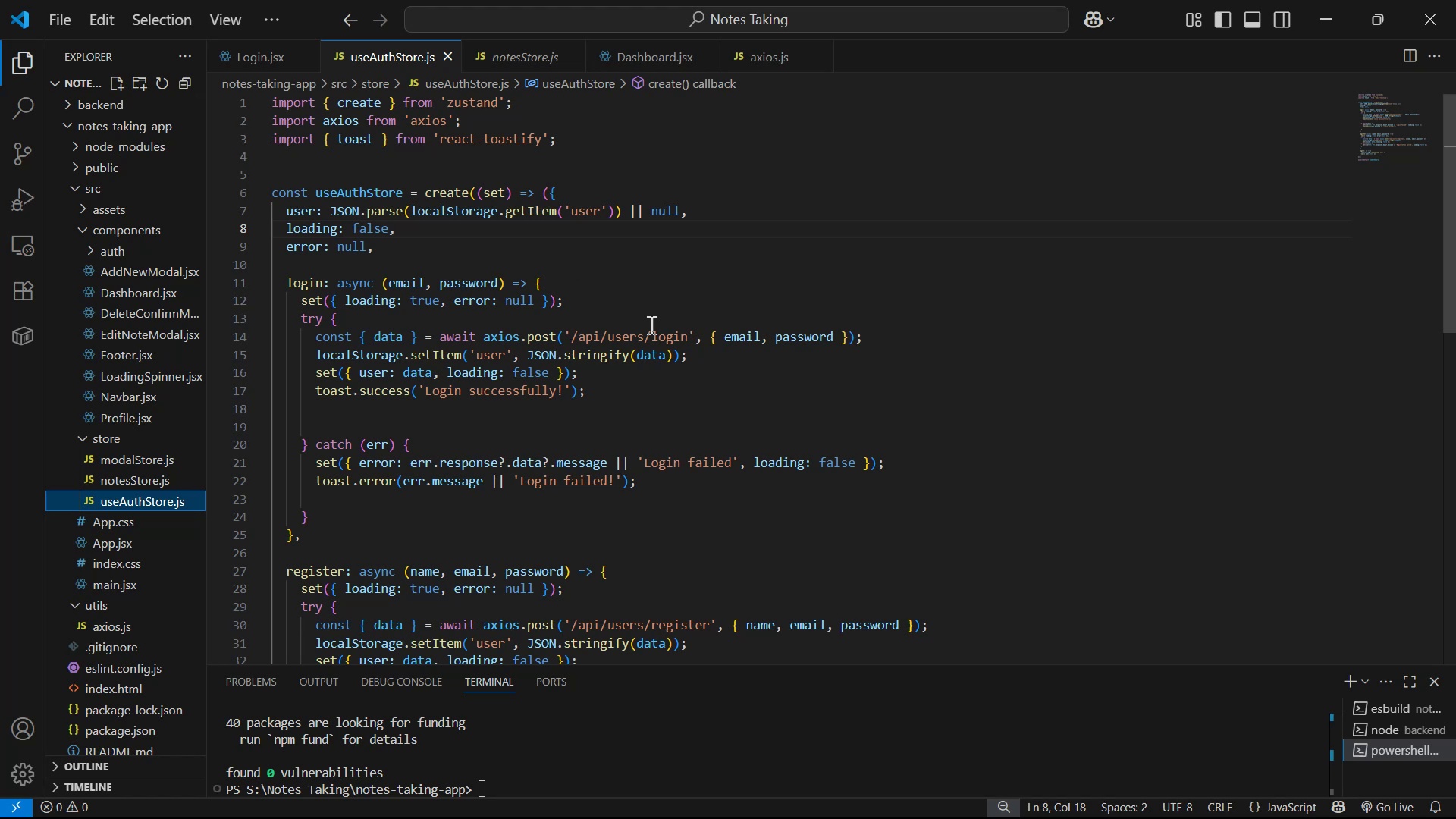 
key(ArrowDown)
 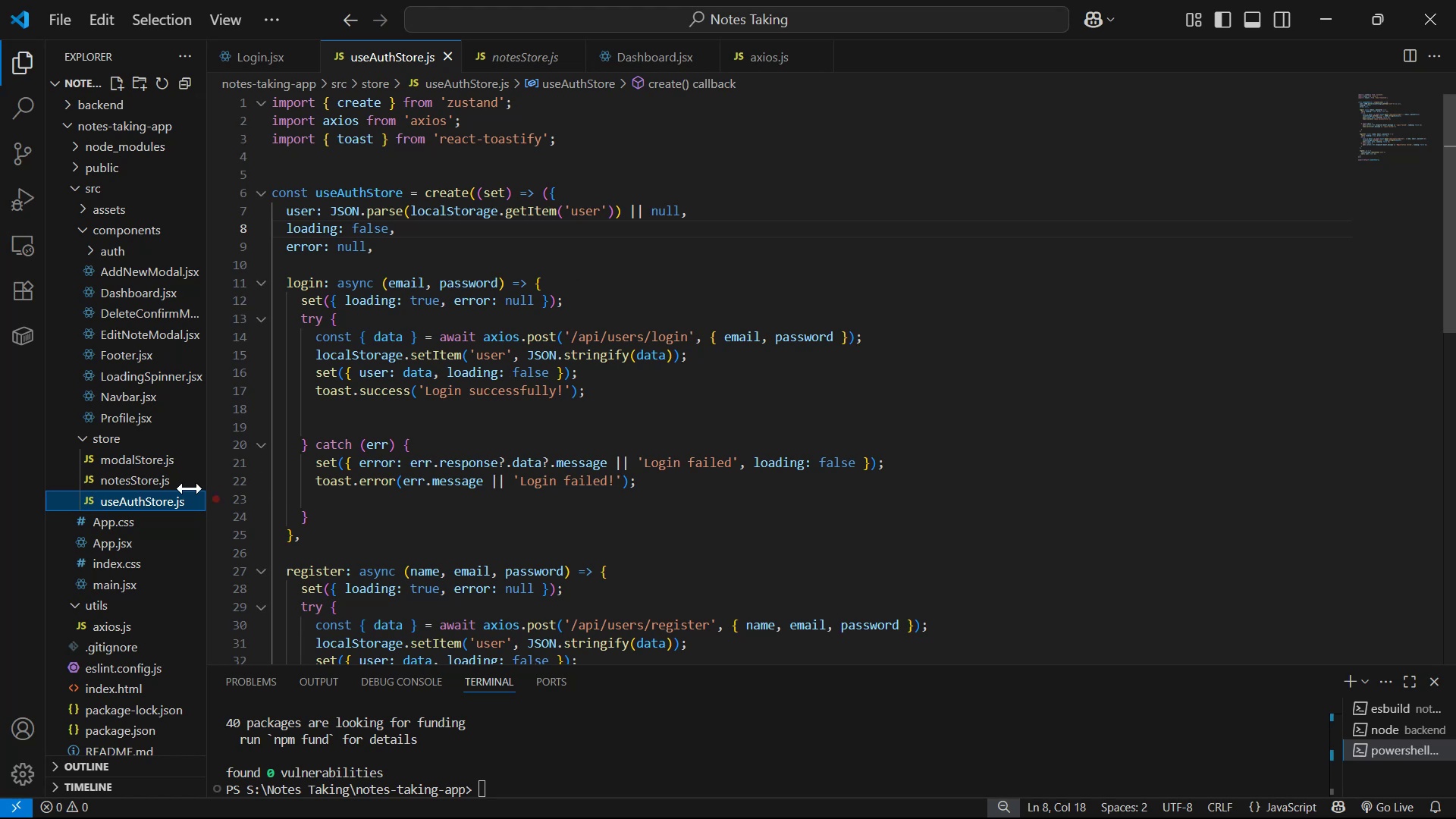 
key(Enter)
 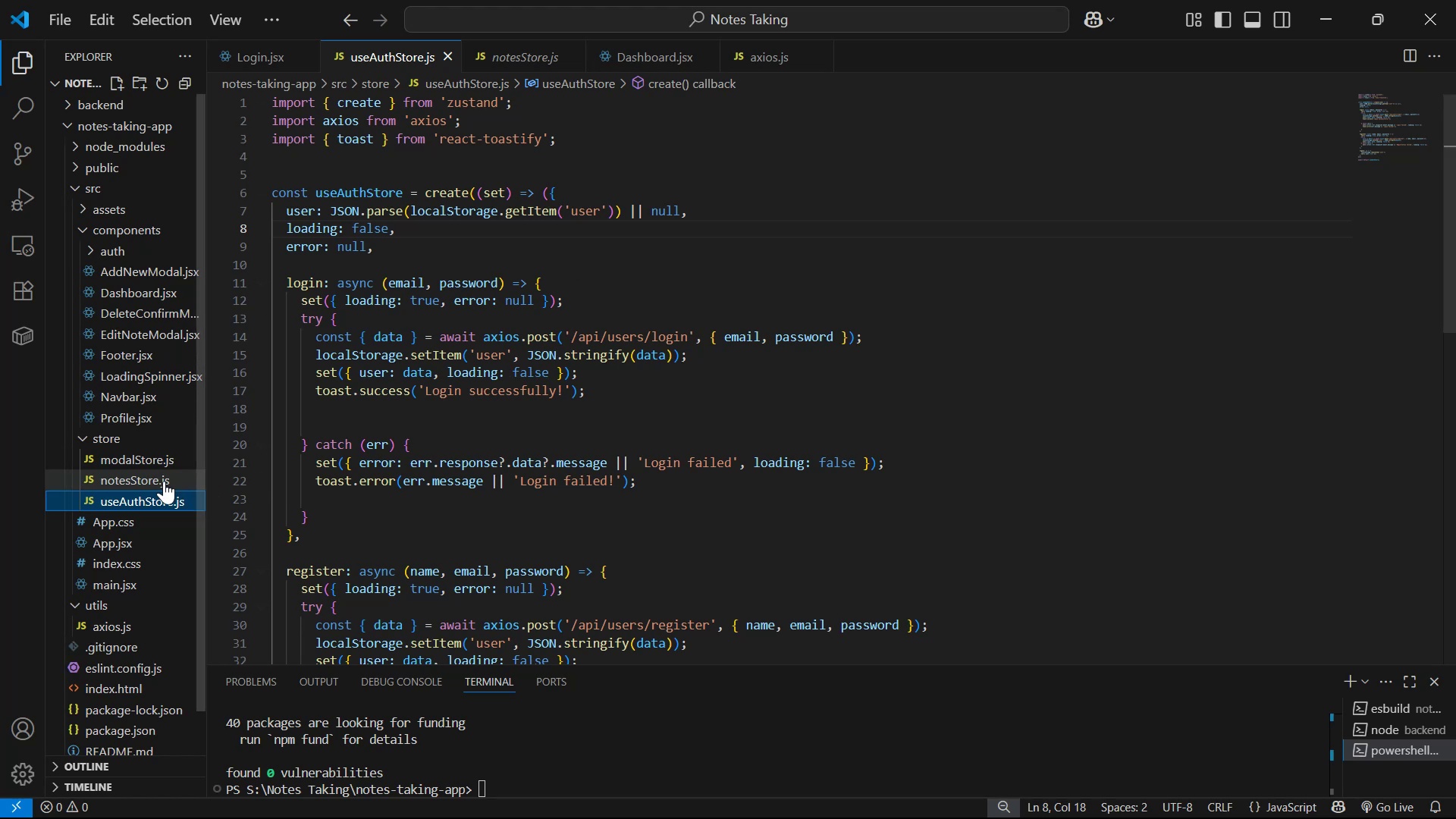 
key(Control+S)
 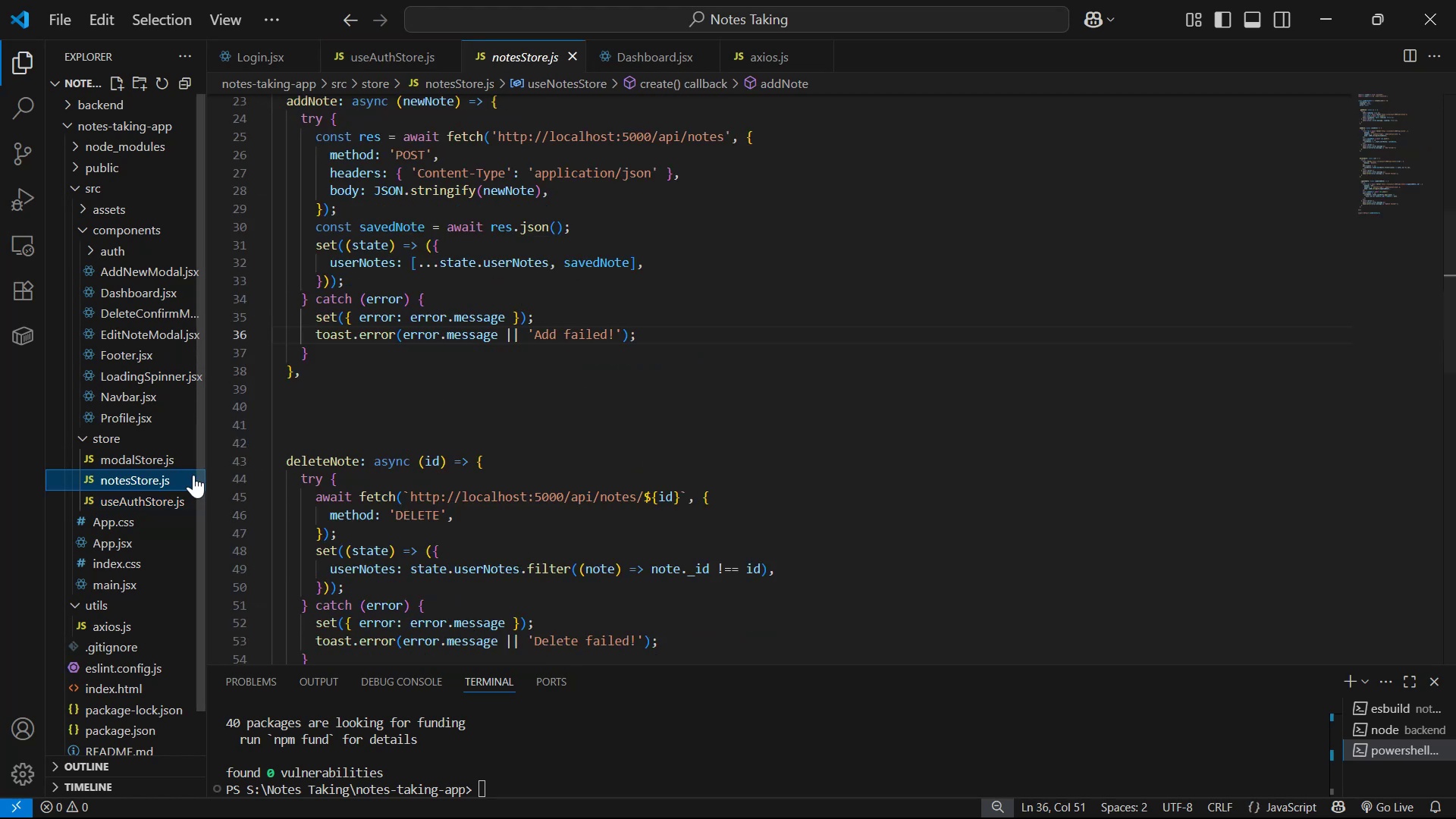 
key(Alt+AltLeft)
 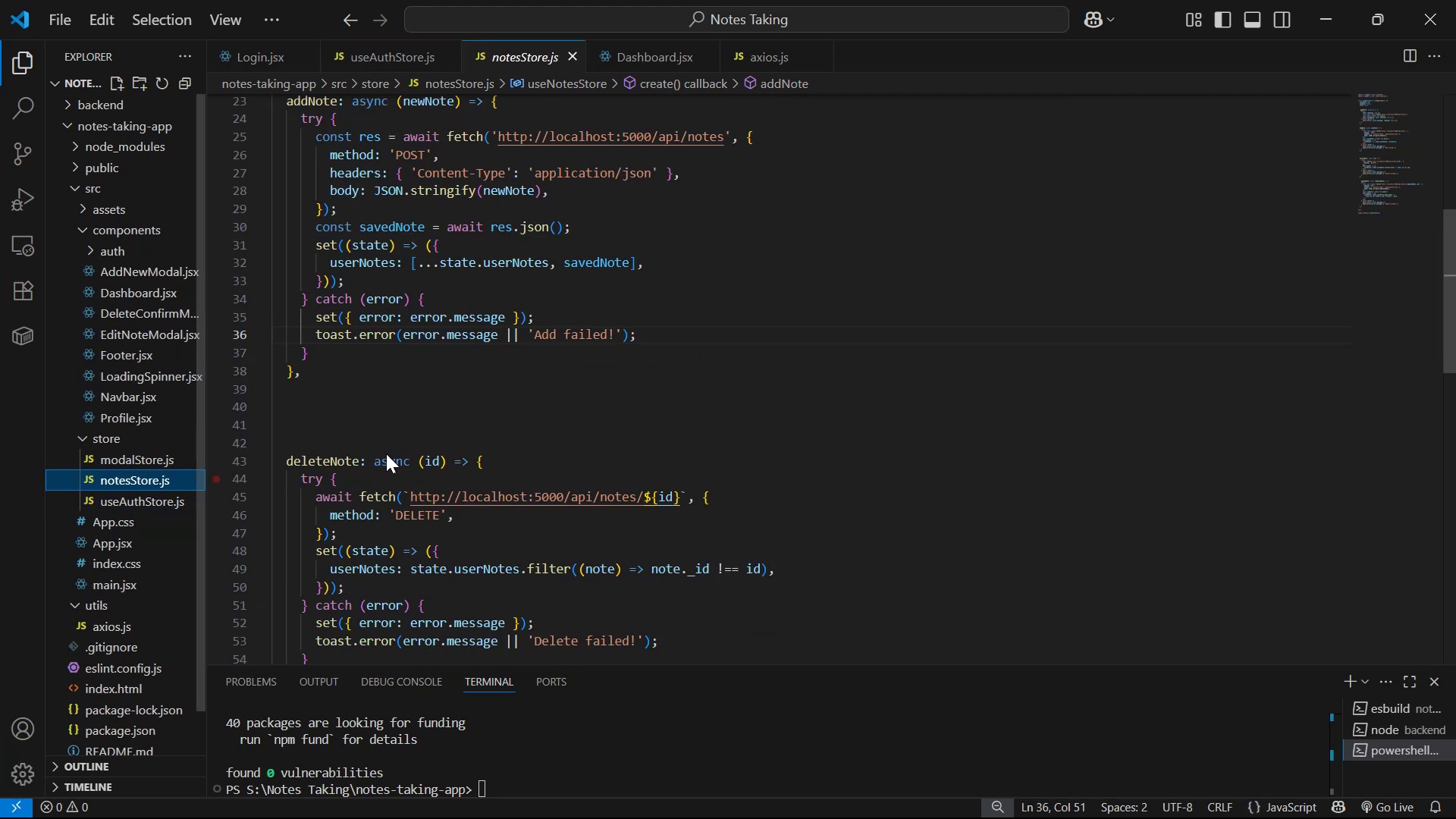 
key(Alt+Tab)
 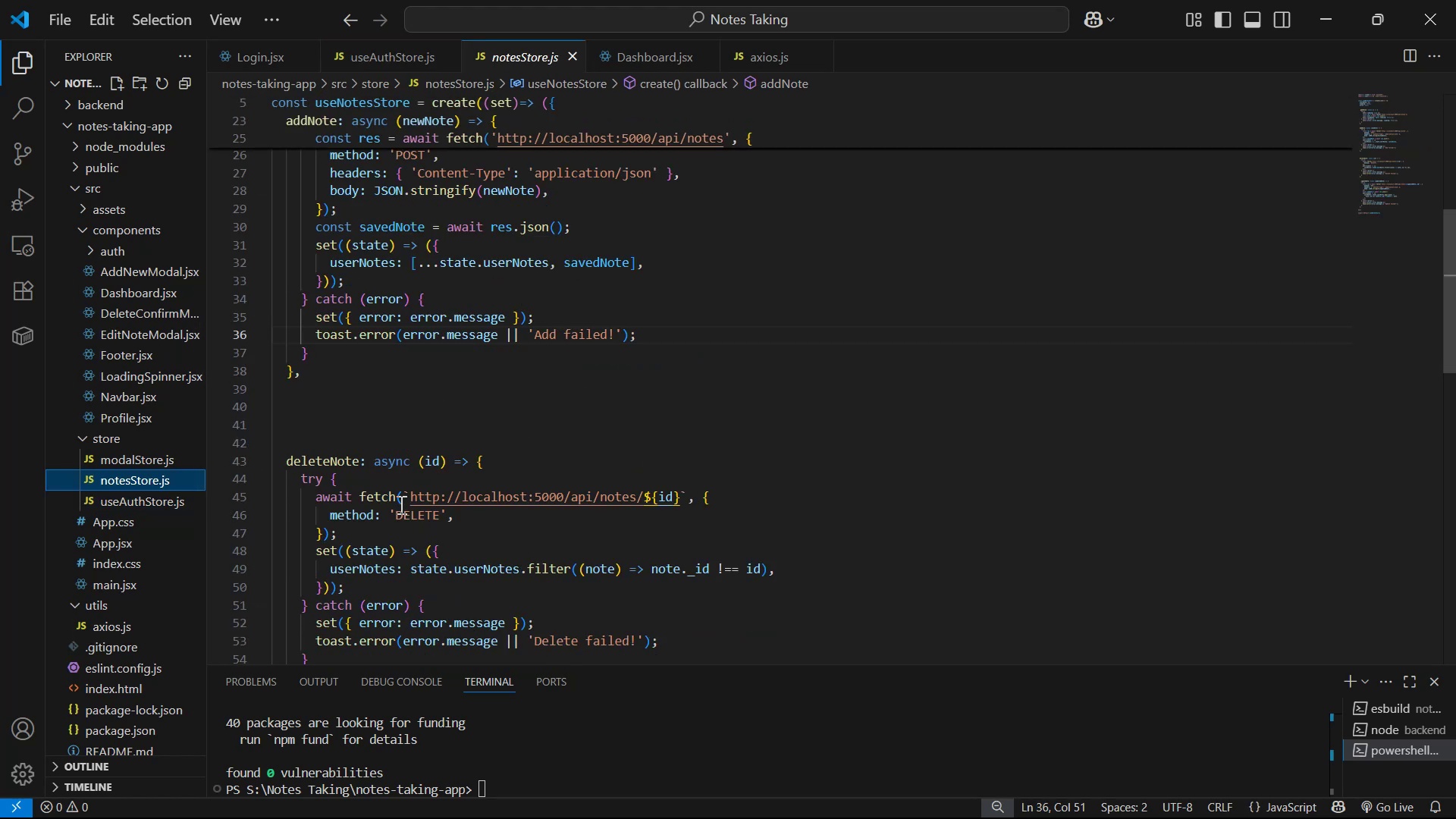 
scroll: coordinate [866, 475], scroll_direction: down, amount: 5.0
 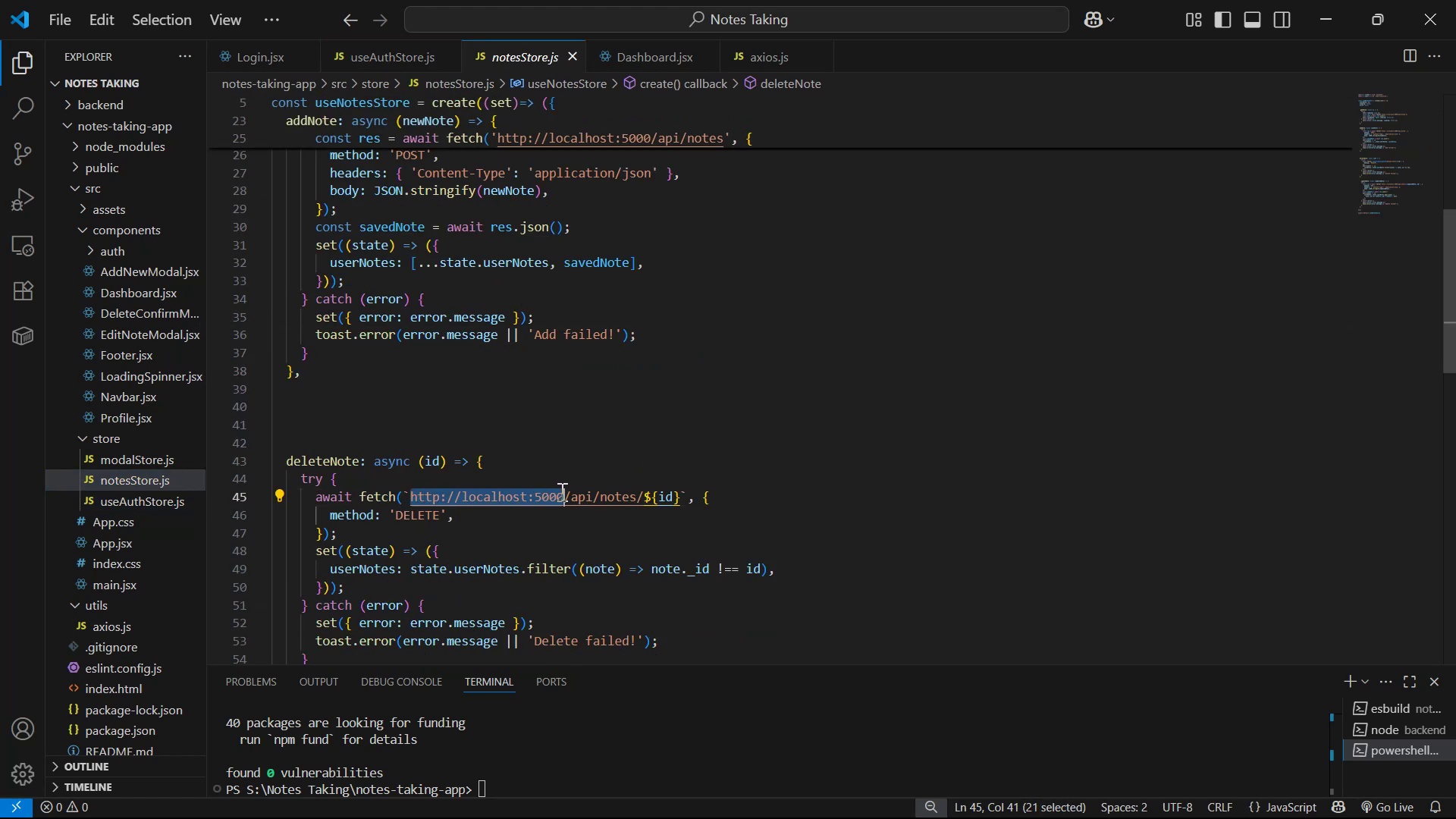 
key(Alt+AltLeft)
 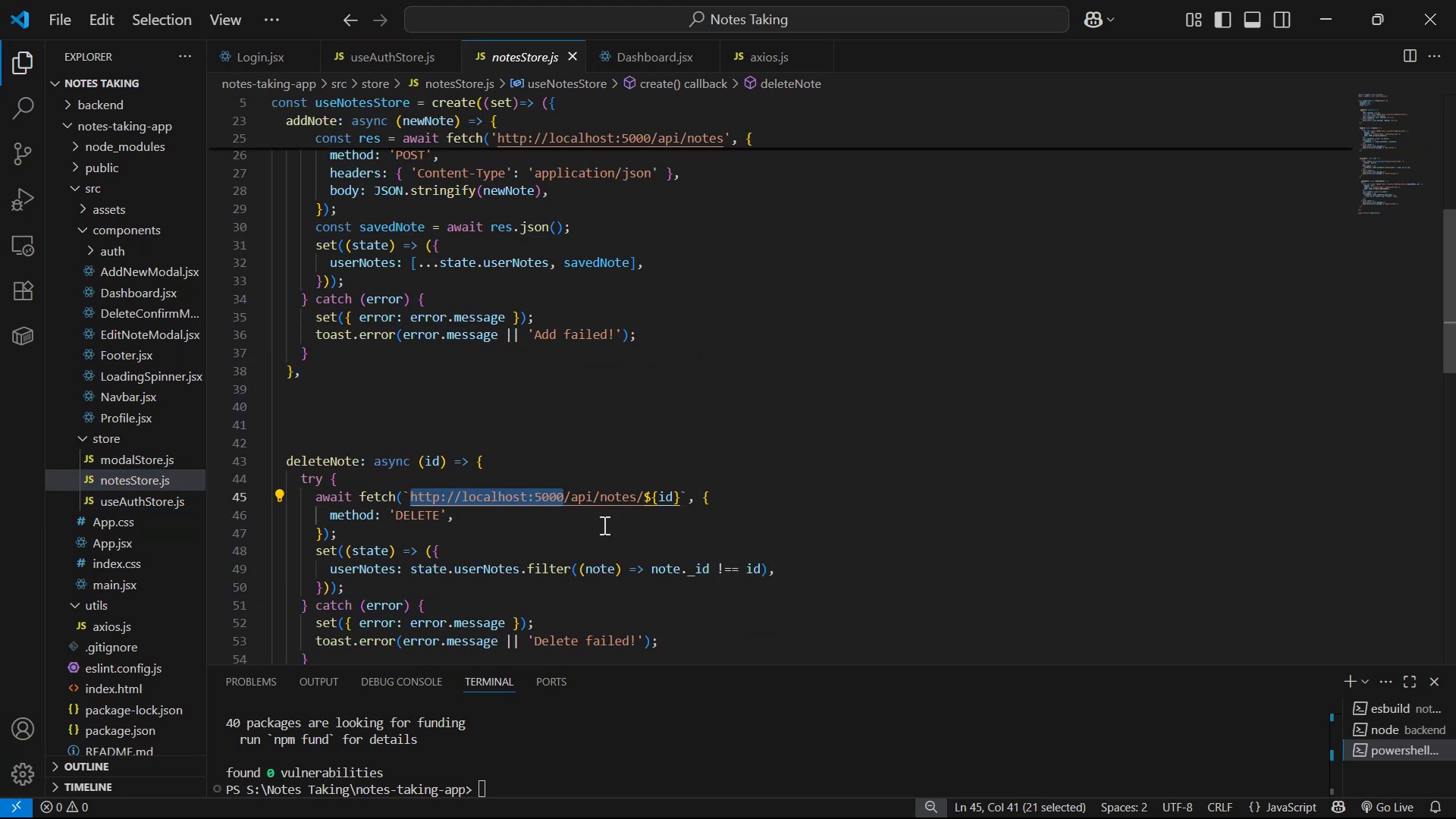 
key(Alt+Tab)
 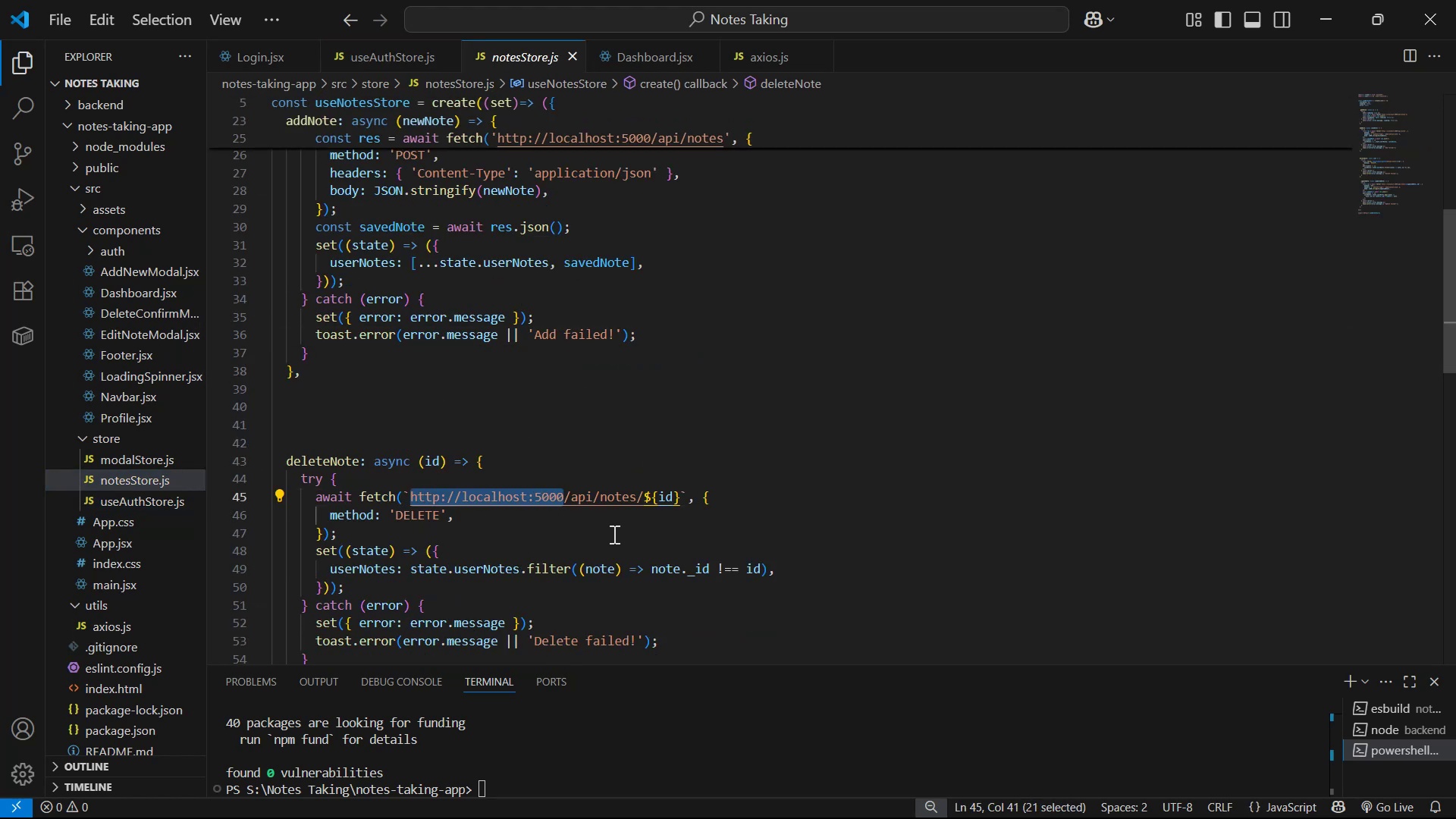 
key(Alt+AltLeft)
 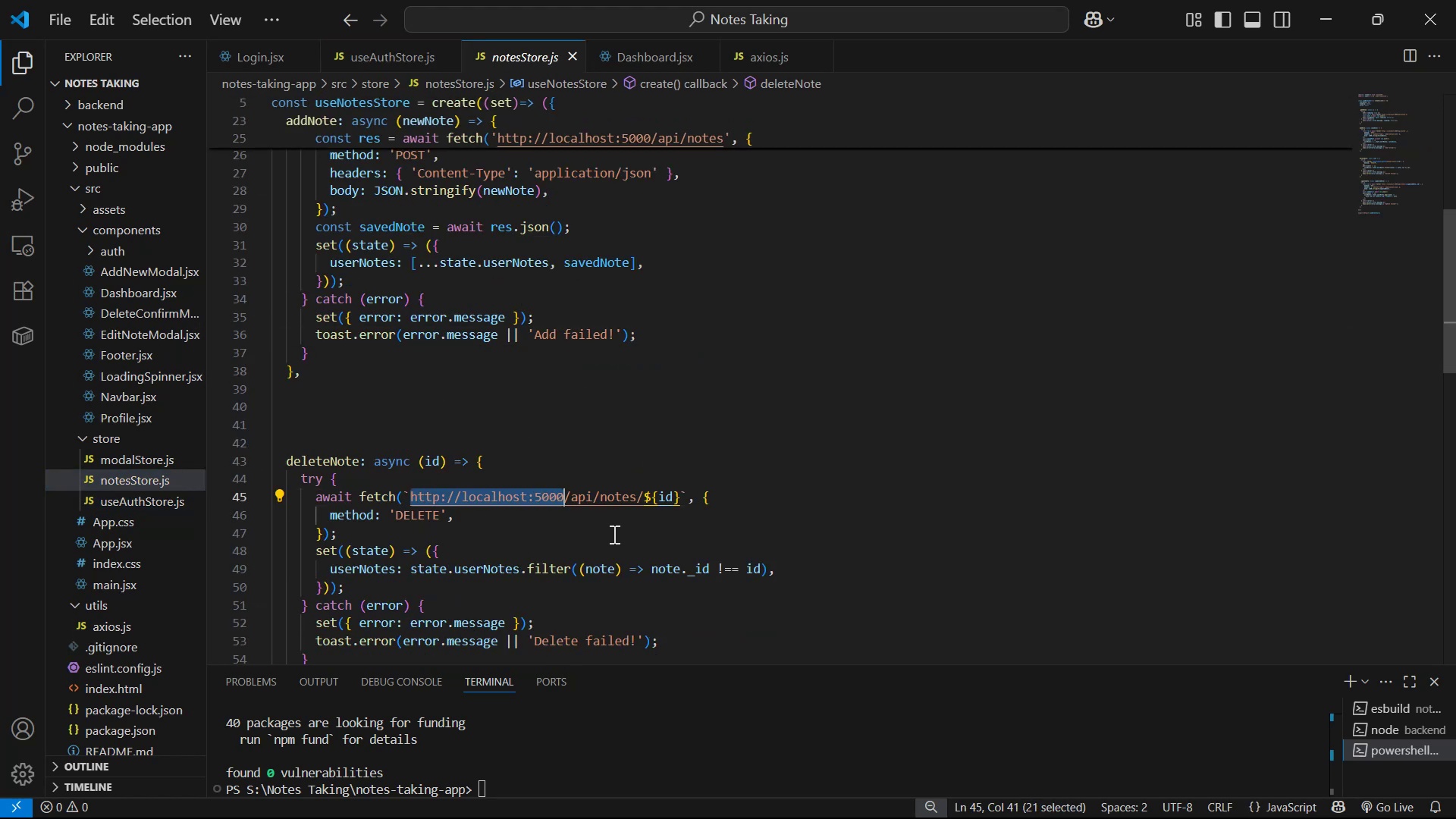 
key(Alt+Tab)
 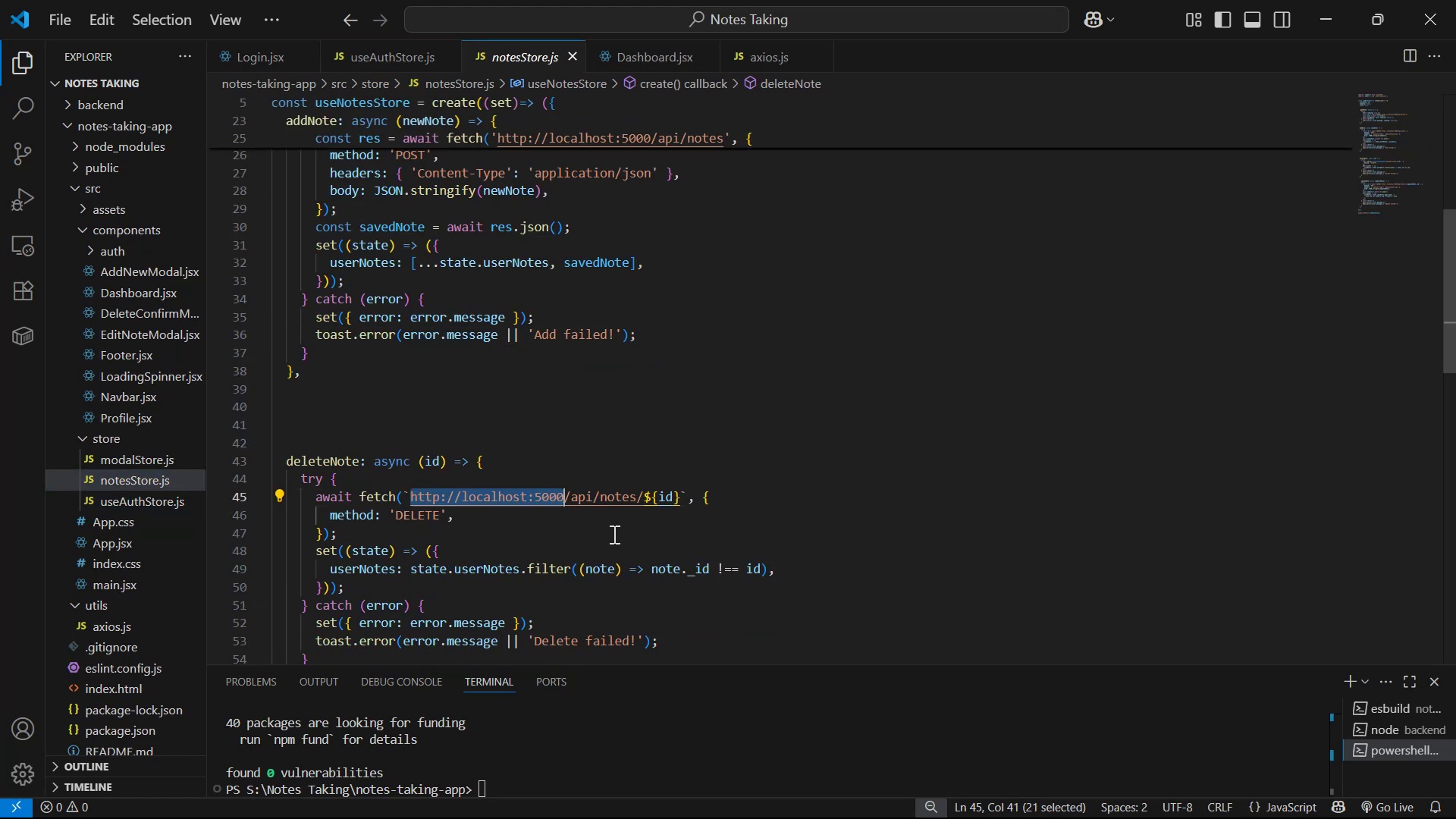 
scroll: coordinate [882, 416], scroll_direction: up, amount: 3.0
 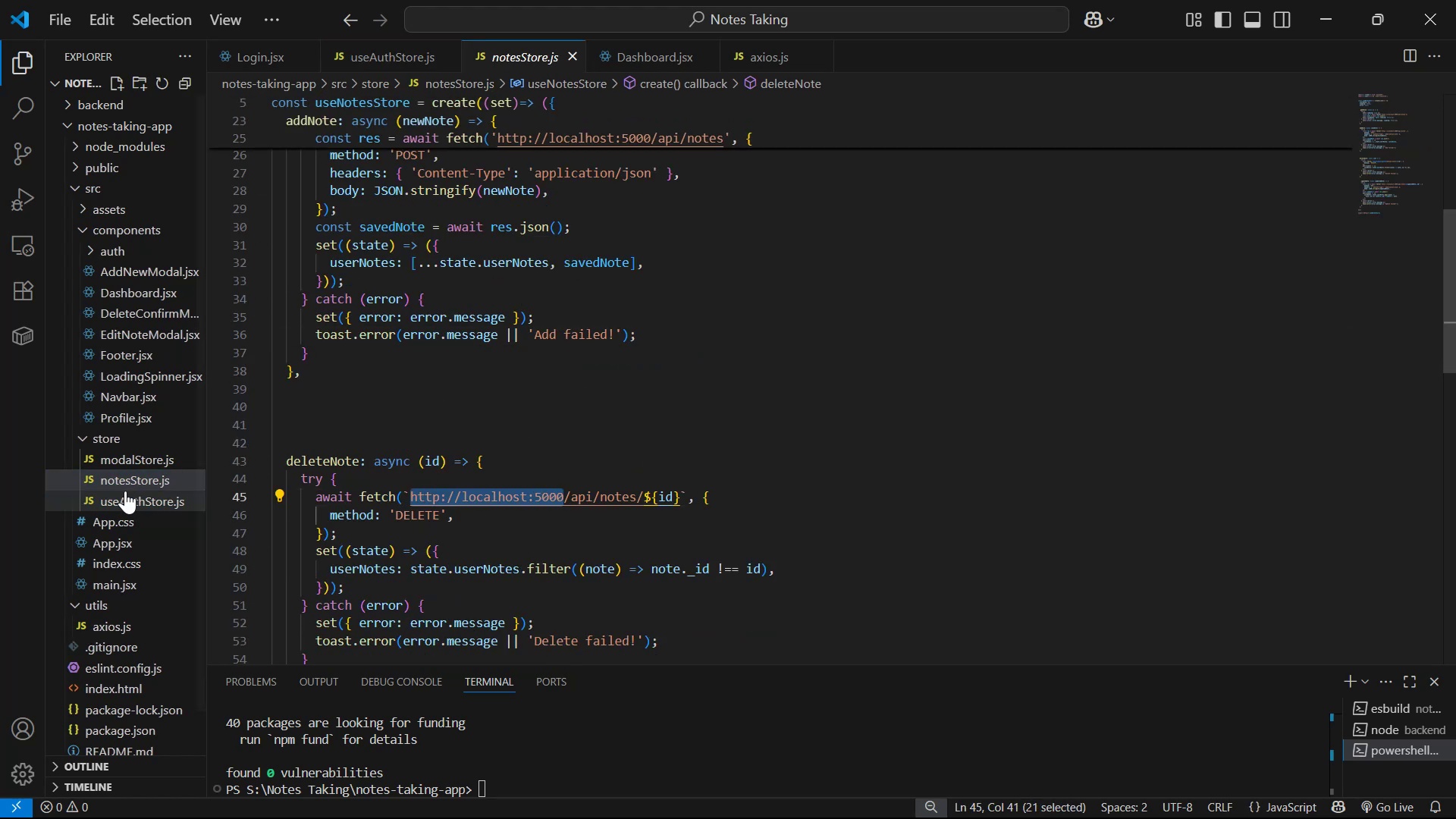 
key(Alt+AltLeft)
 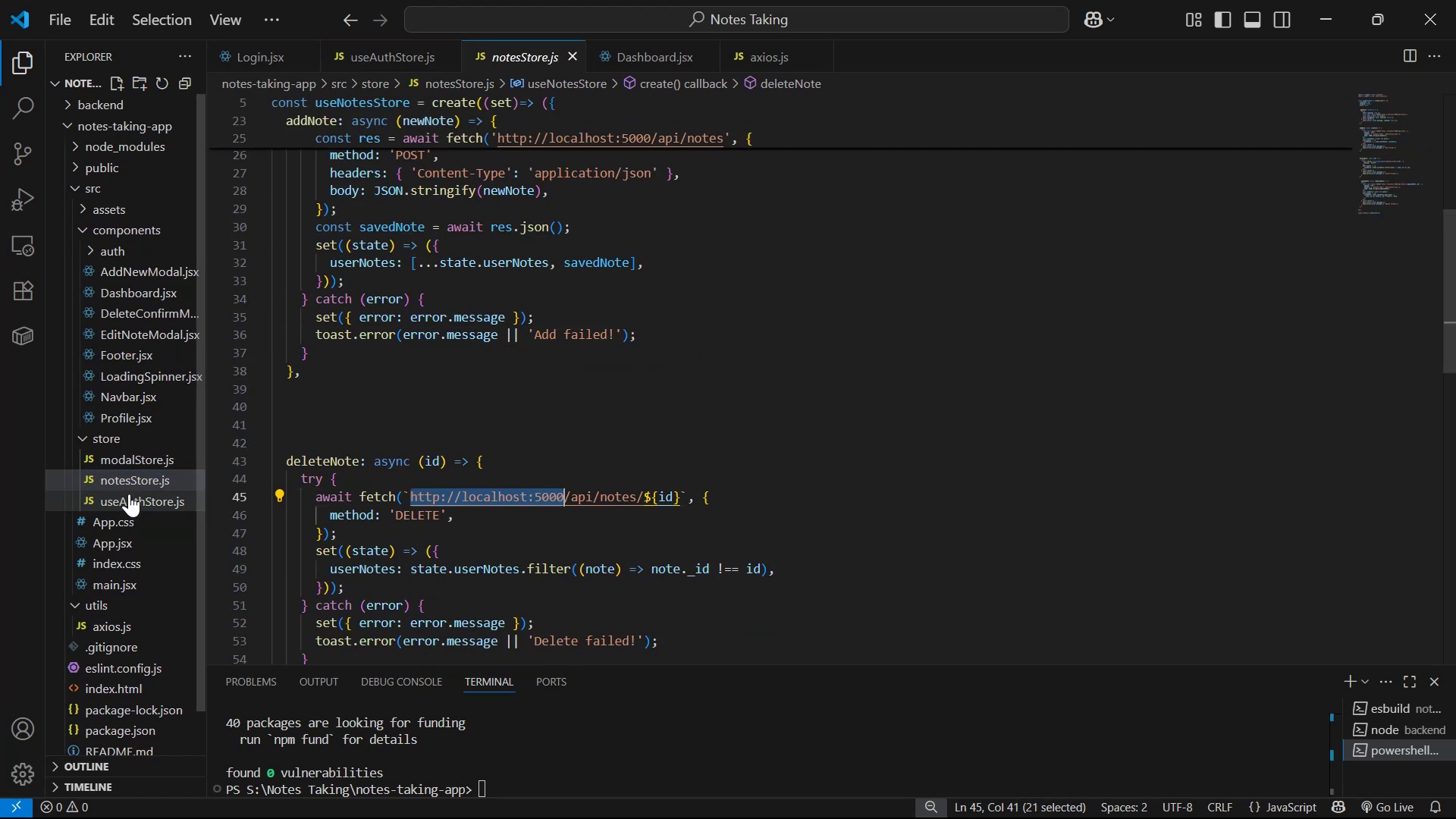 
key(Alt+Tab)
 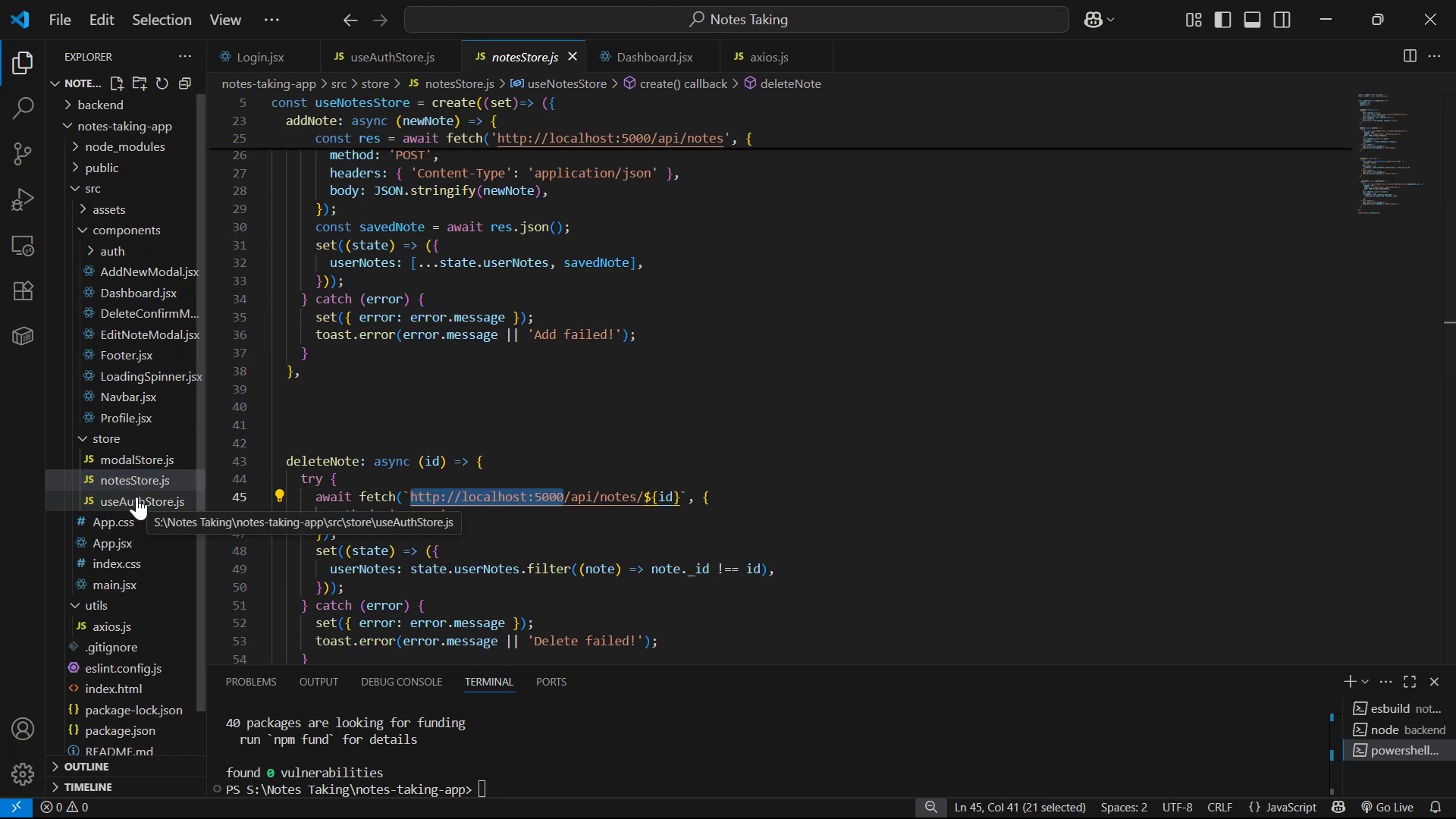 
key(Alt+AltLeft)
 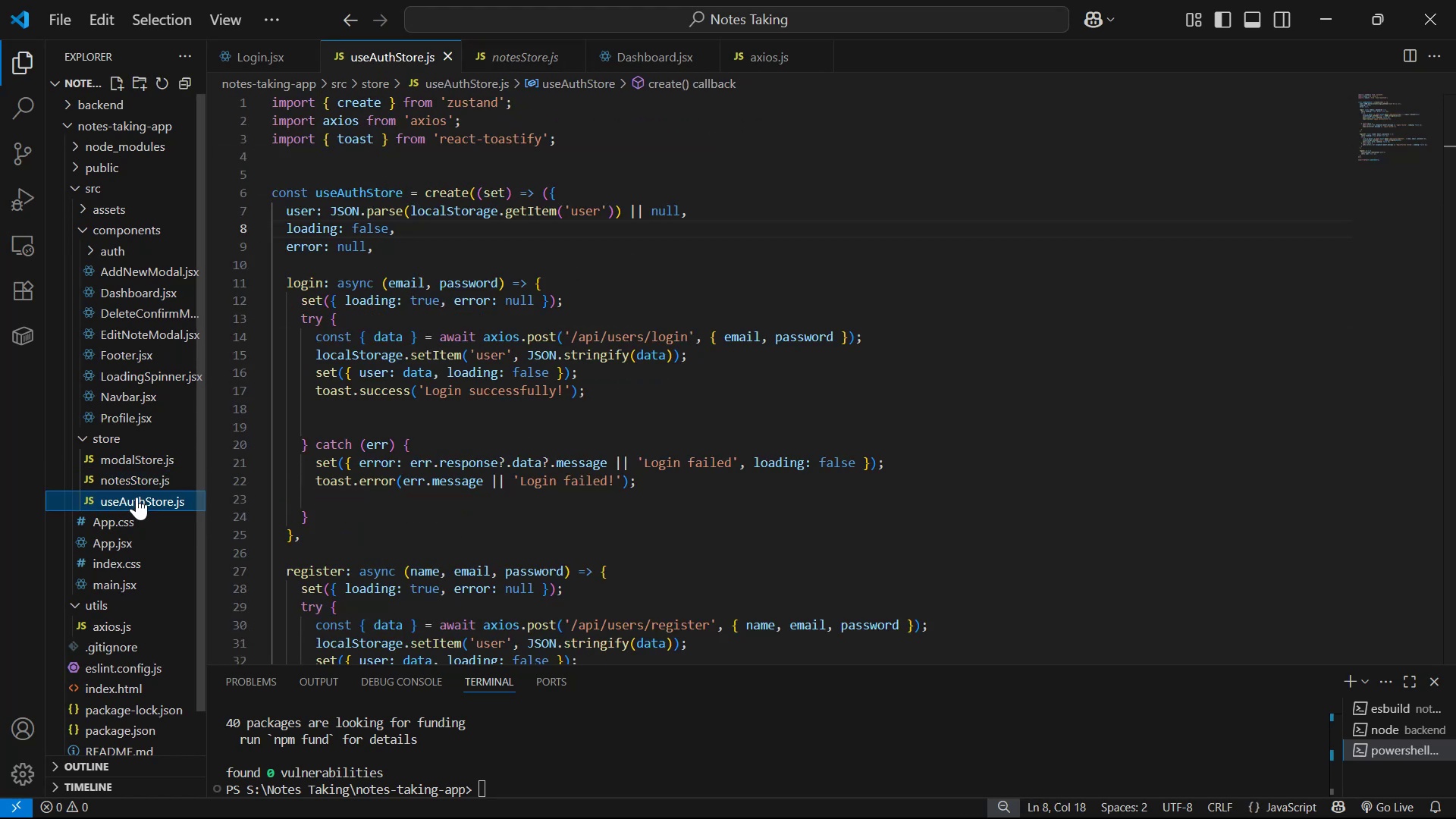 
key(Alt+Tab)
 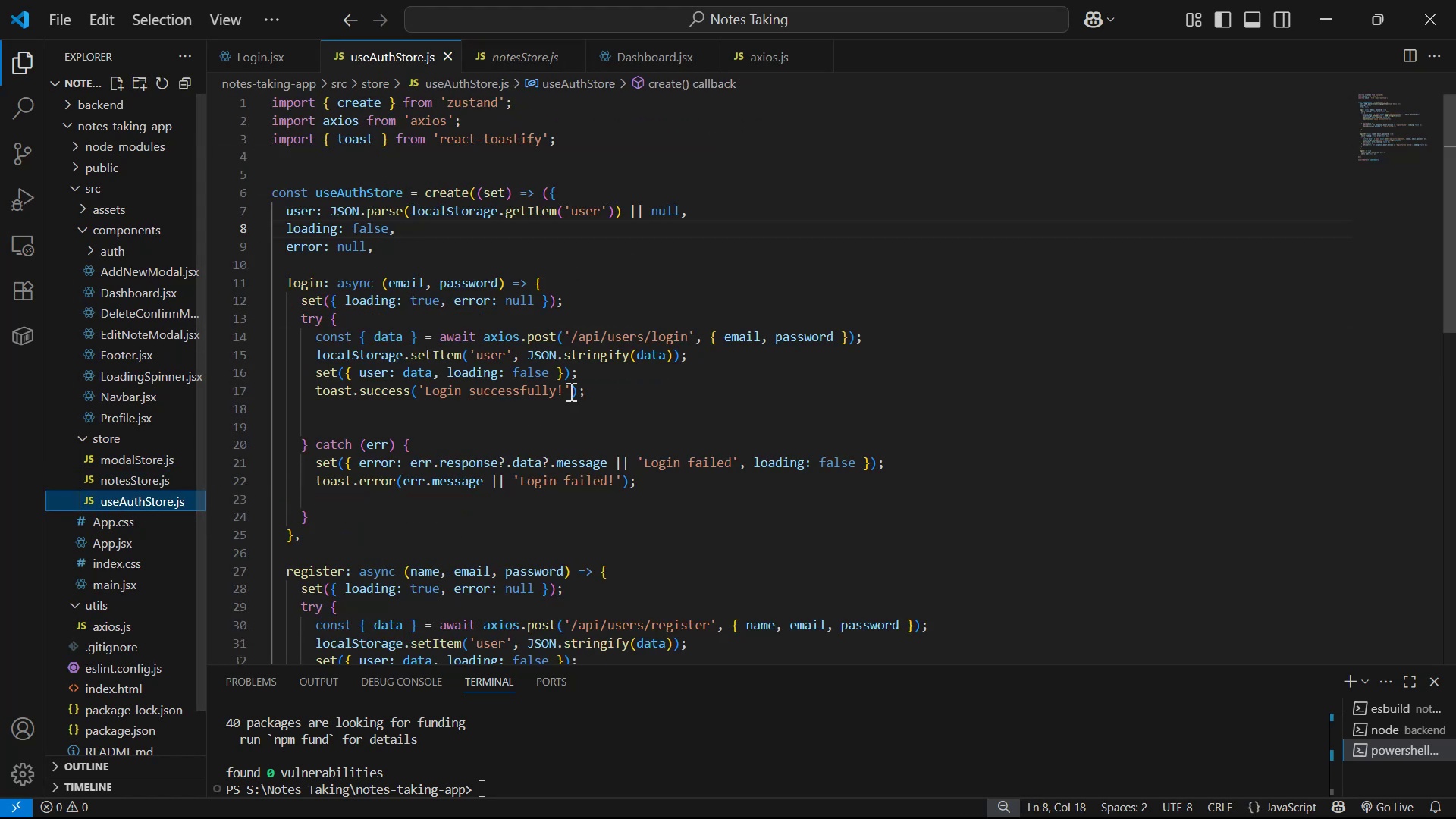 
key(Alt+AltLeft)
 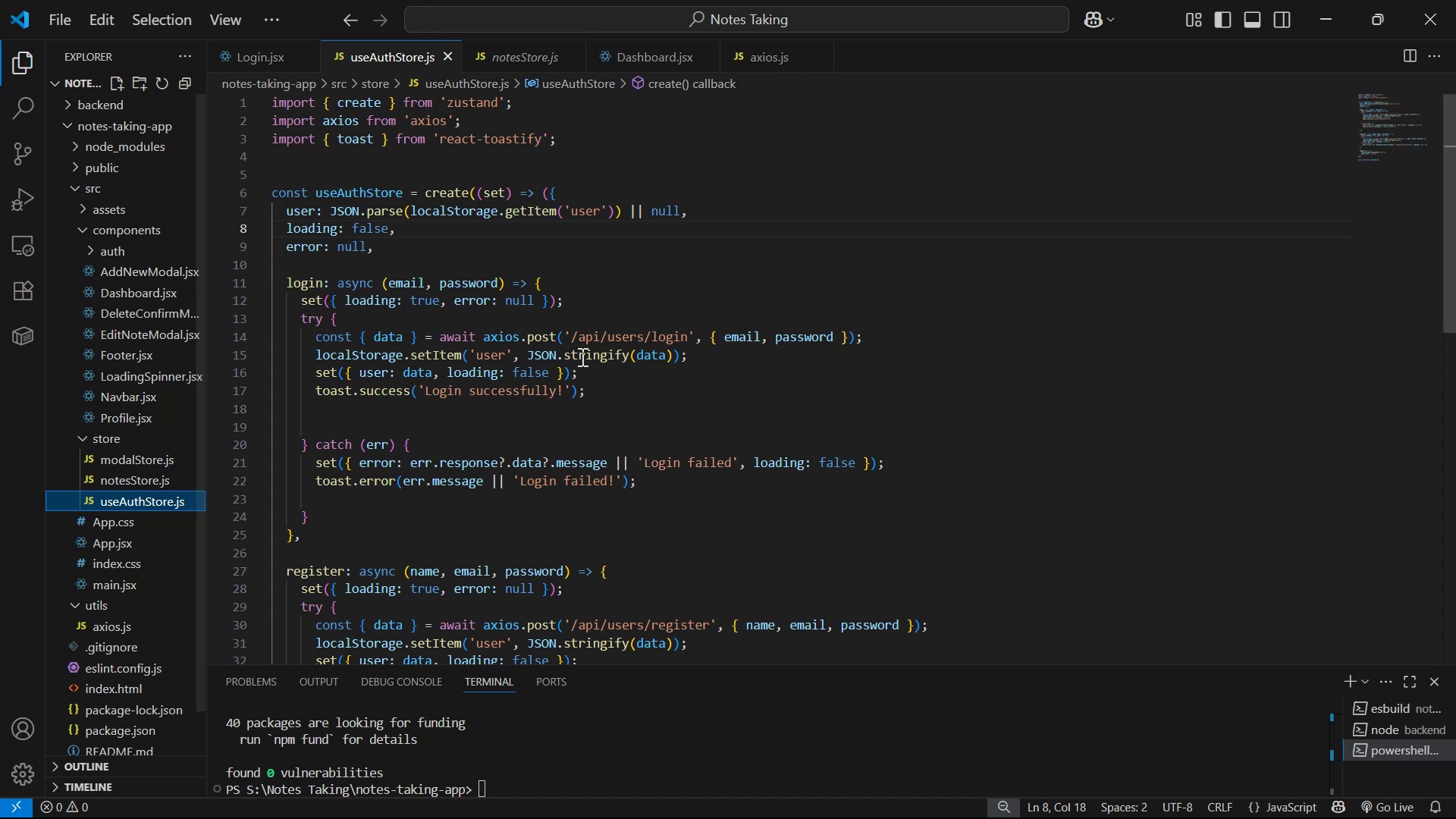 
key(Alt+Tab)
 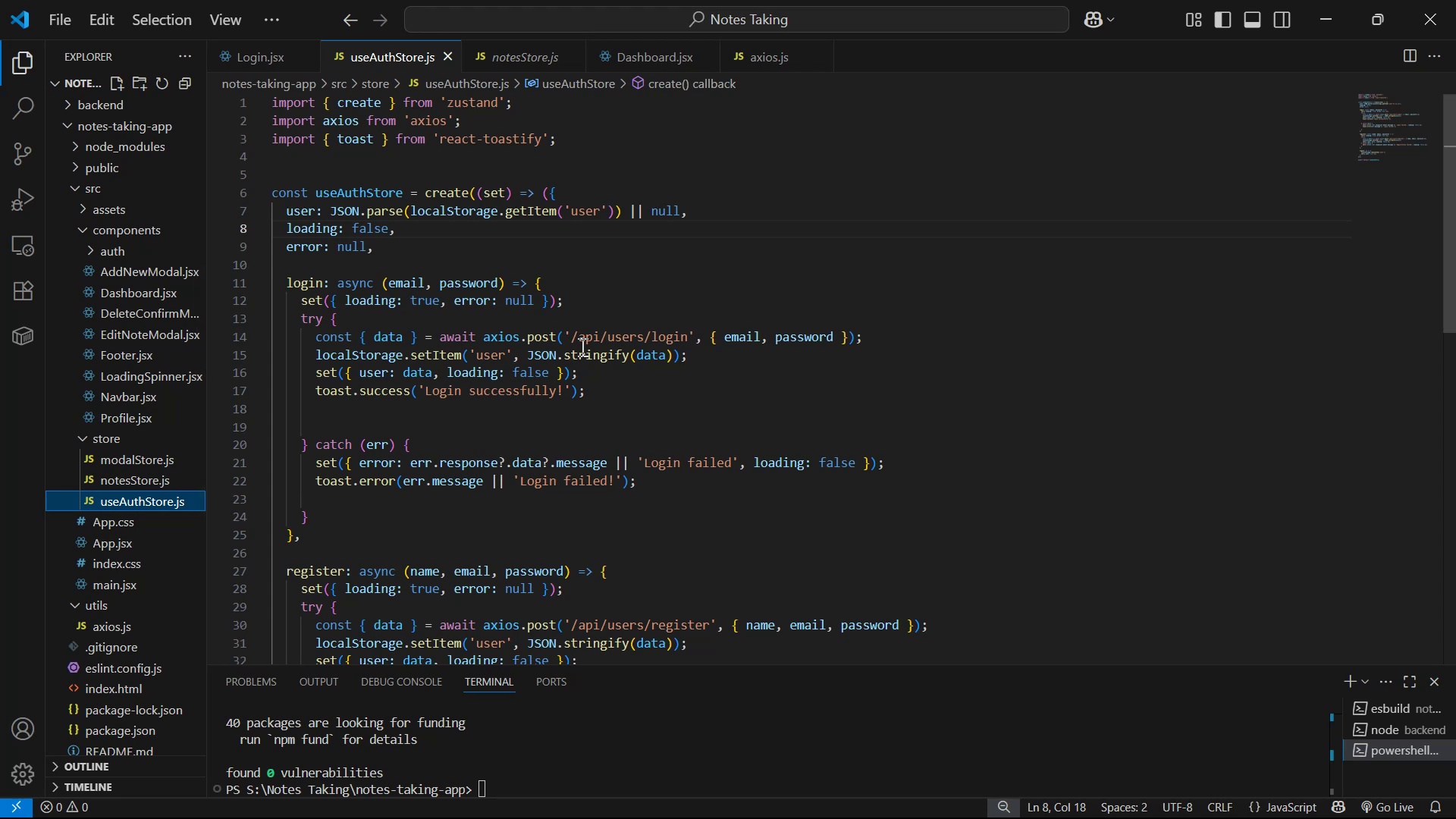 
key(Alt+AltLeft)
 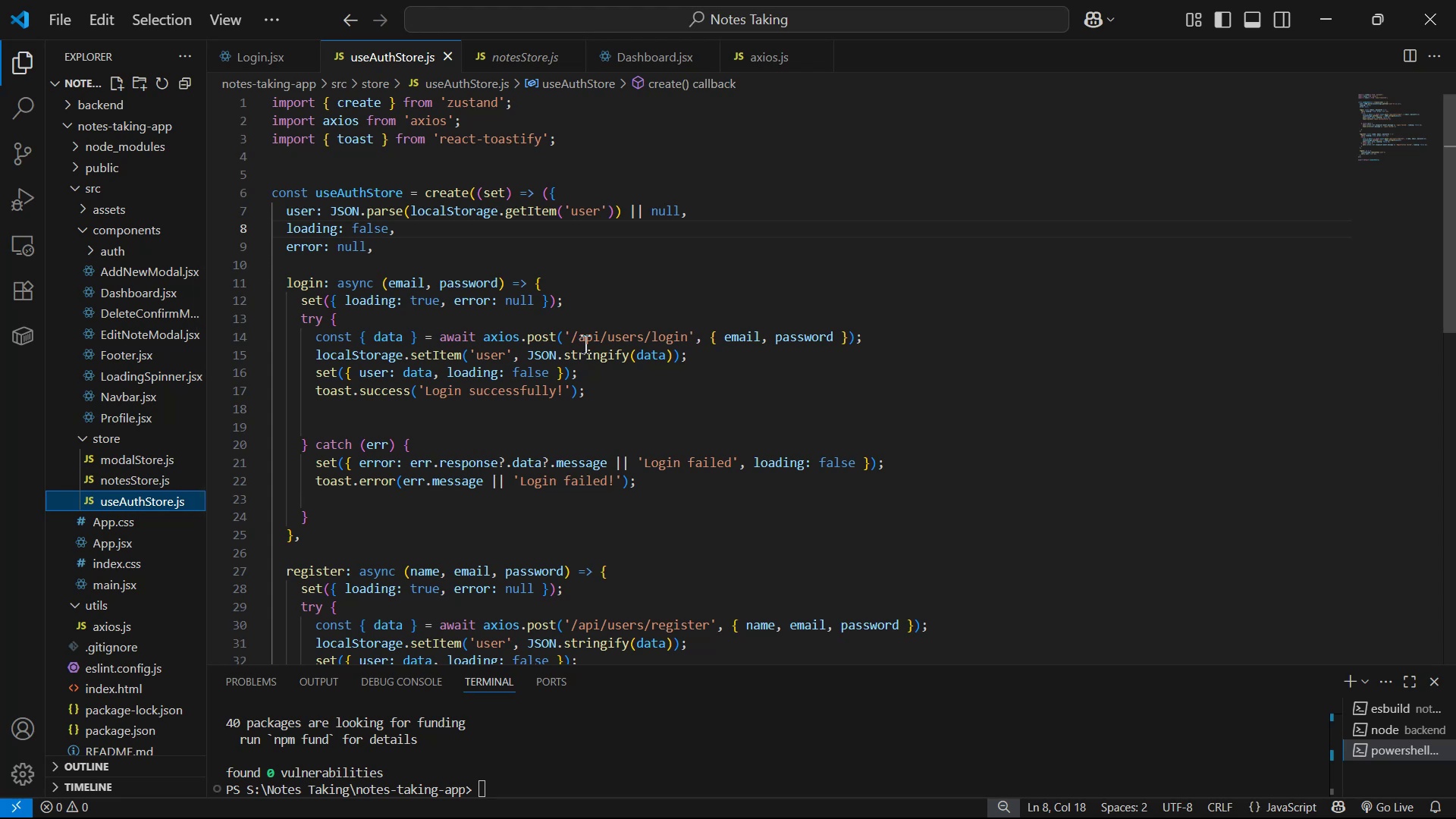 
key(Alt+Tab)
 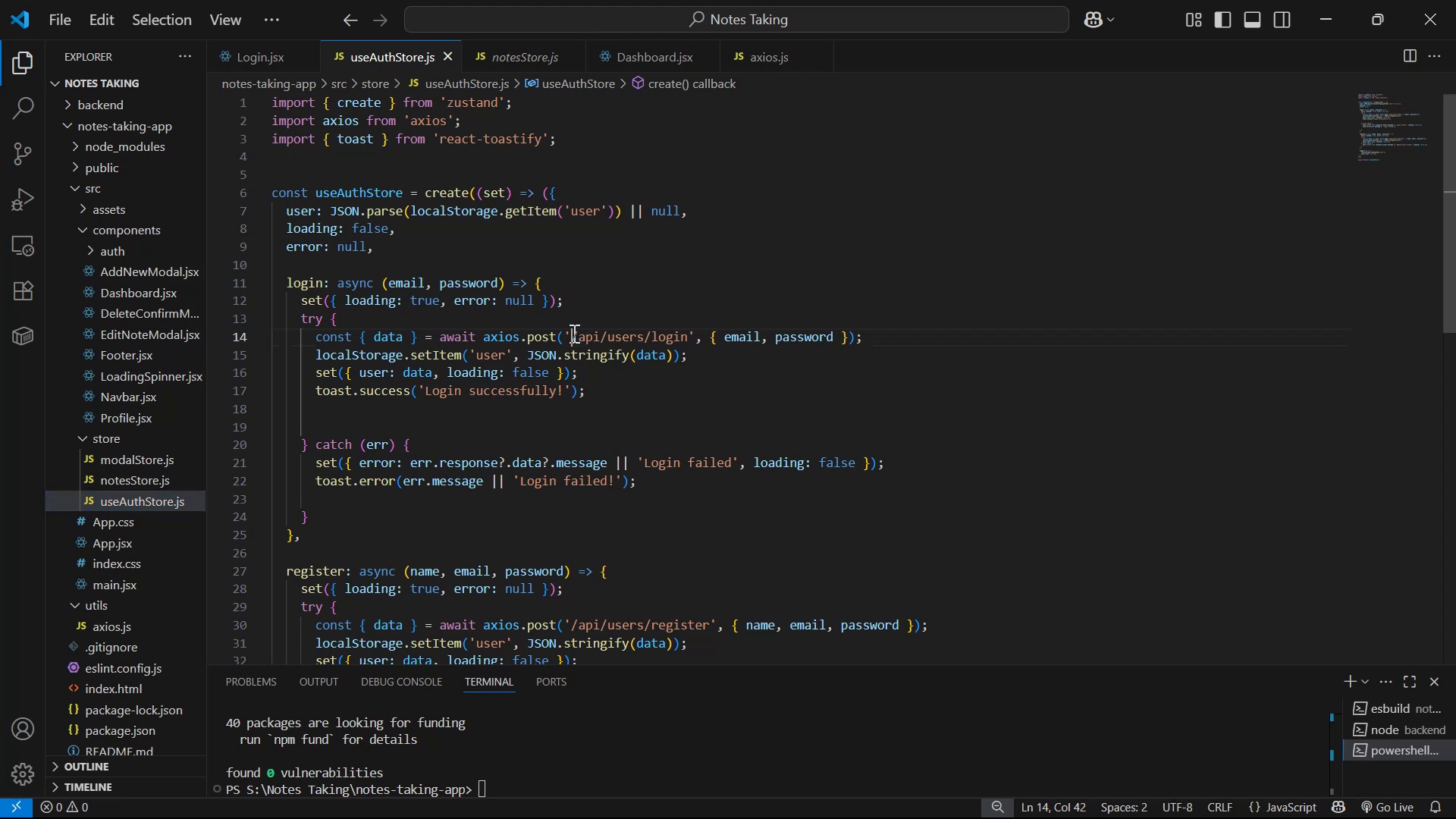 
left_click([332, 163])
 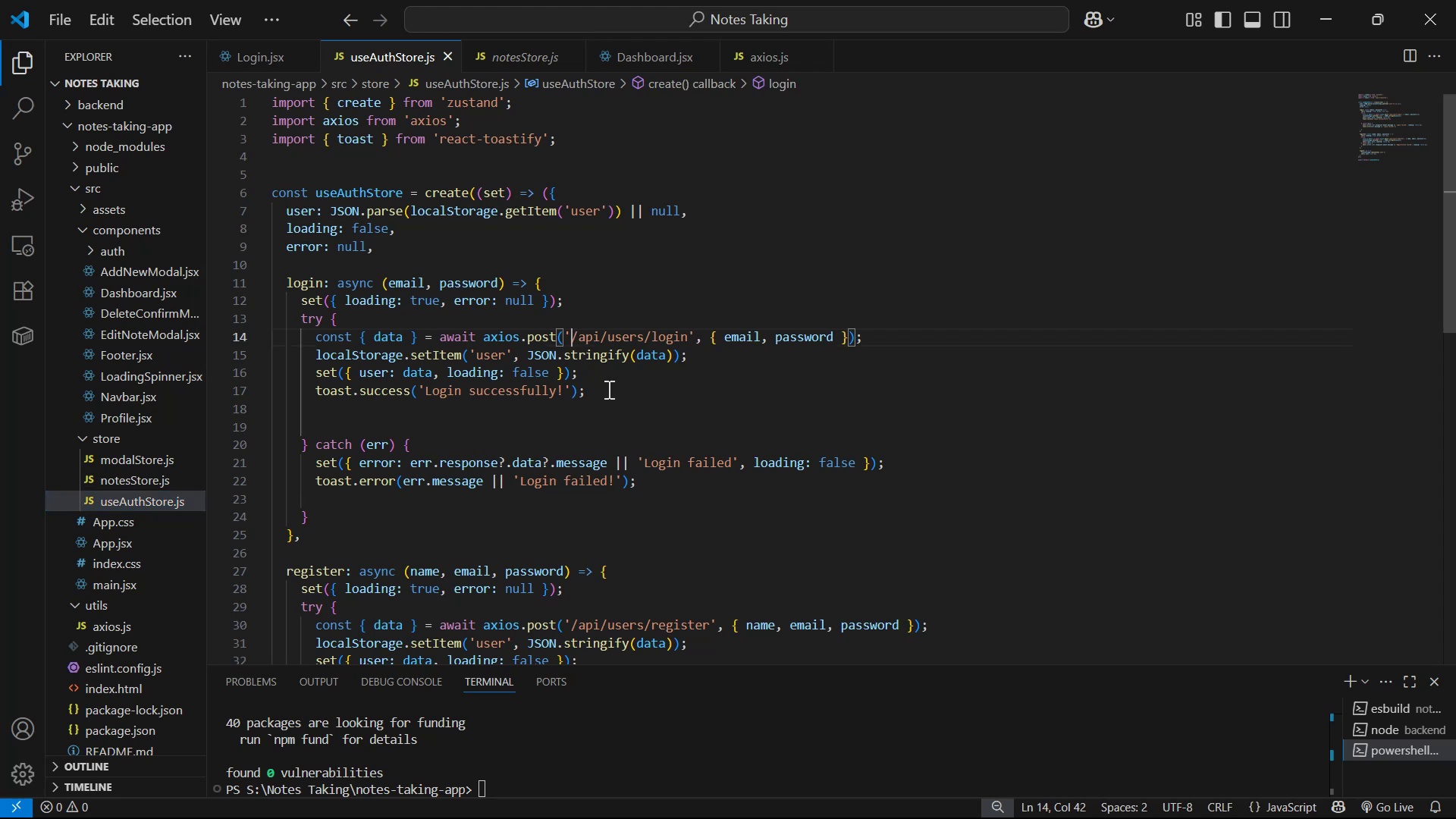 
key(Alt+AltLeft)
 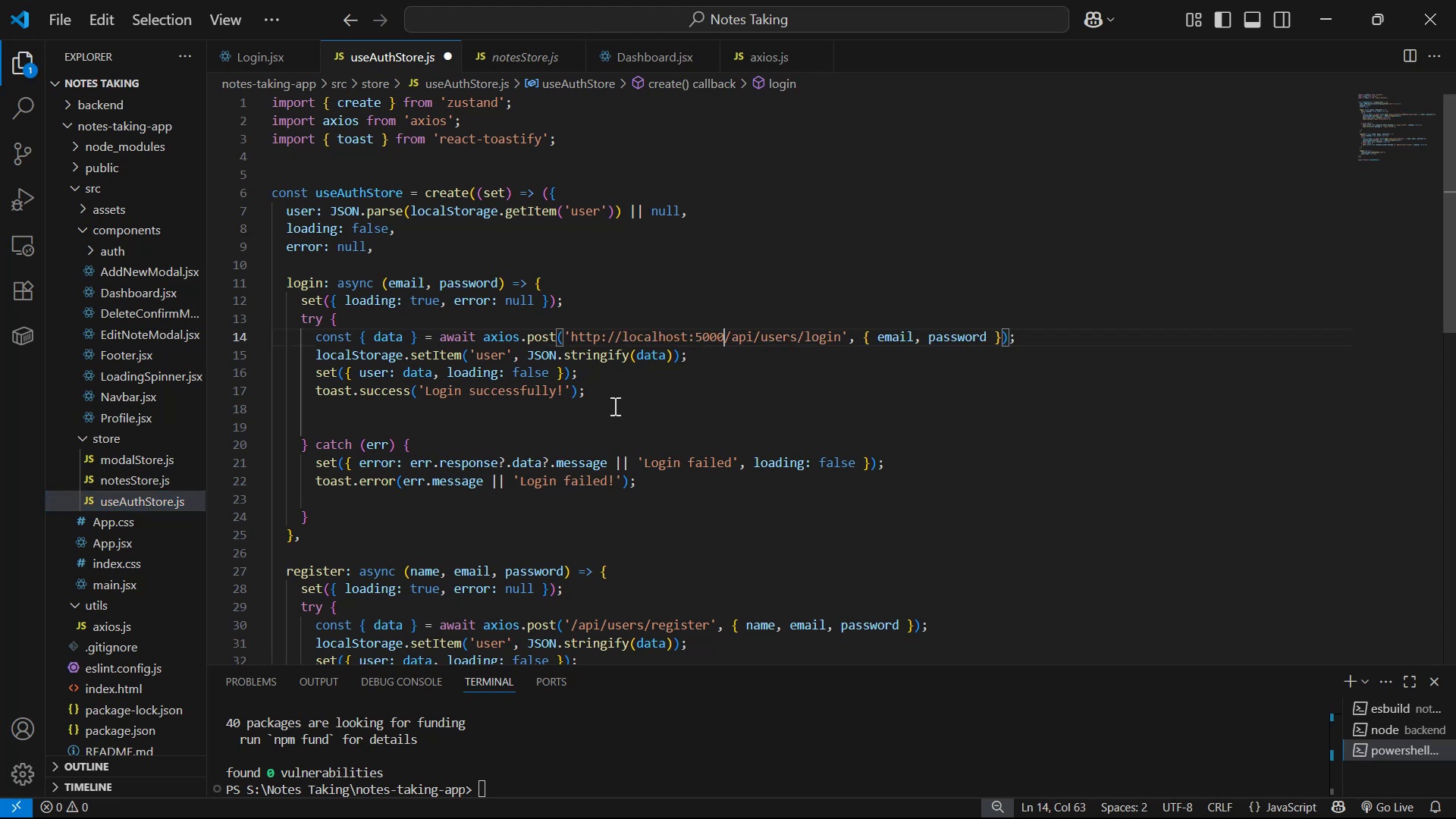 
key(Alt+Tab)
 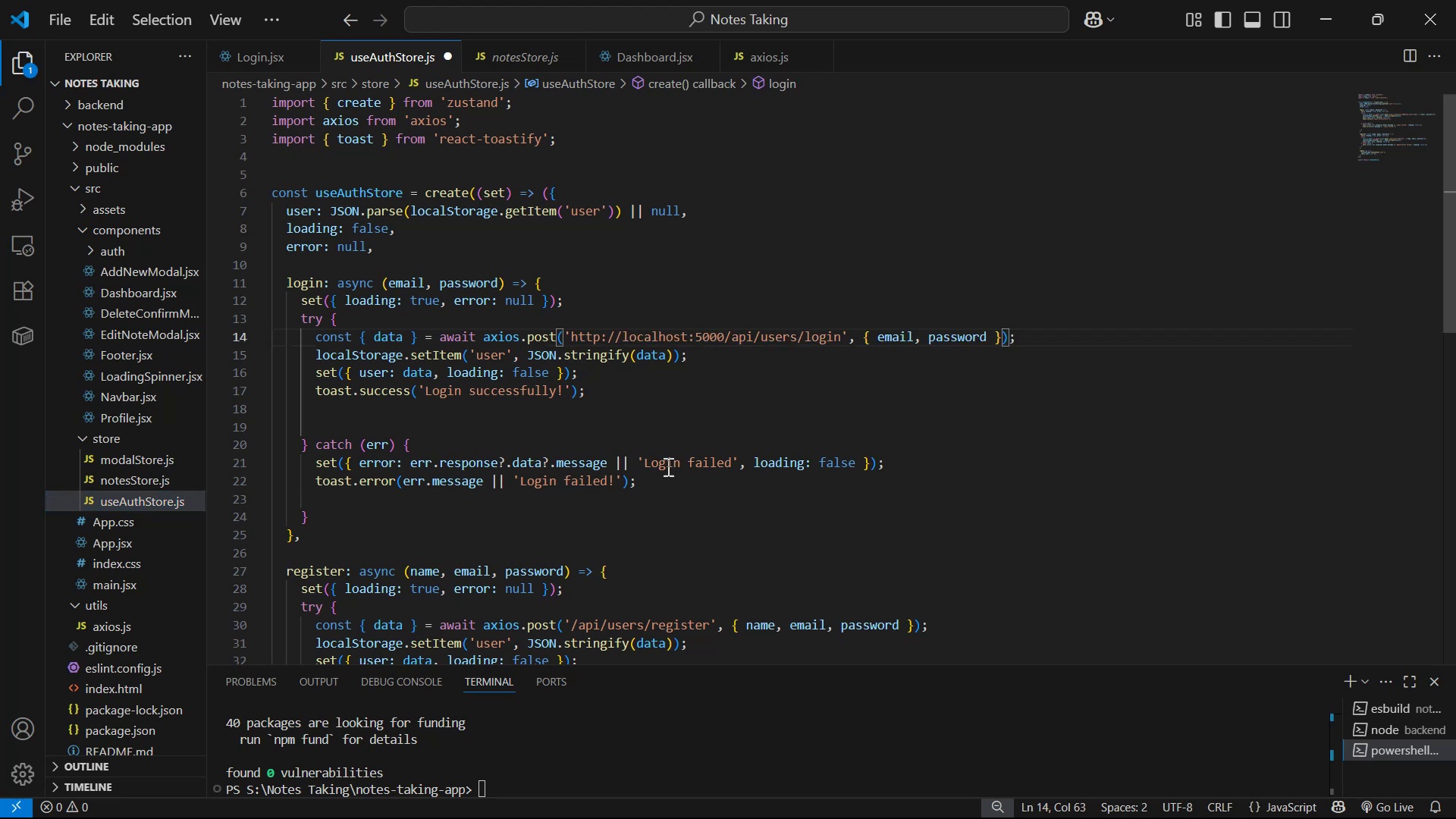 
left_click([187, 30])
 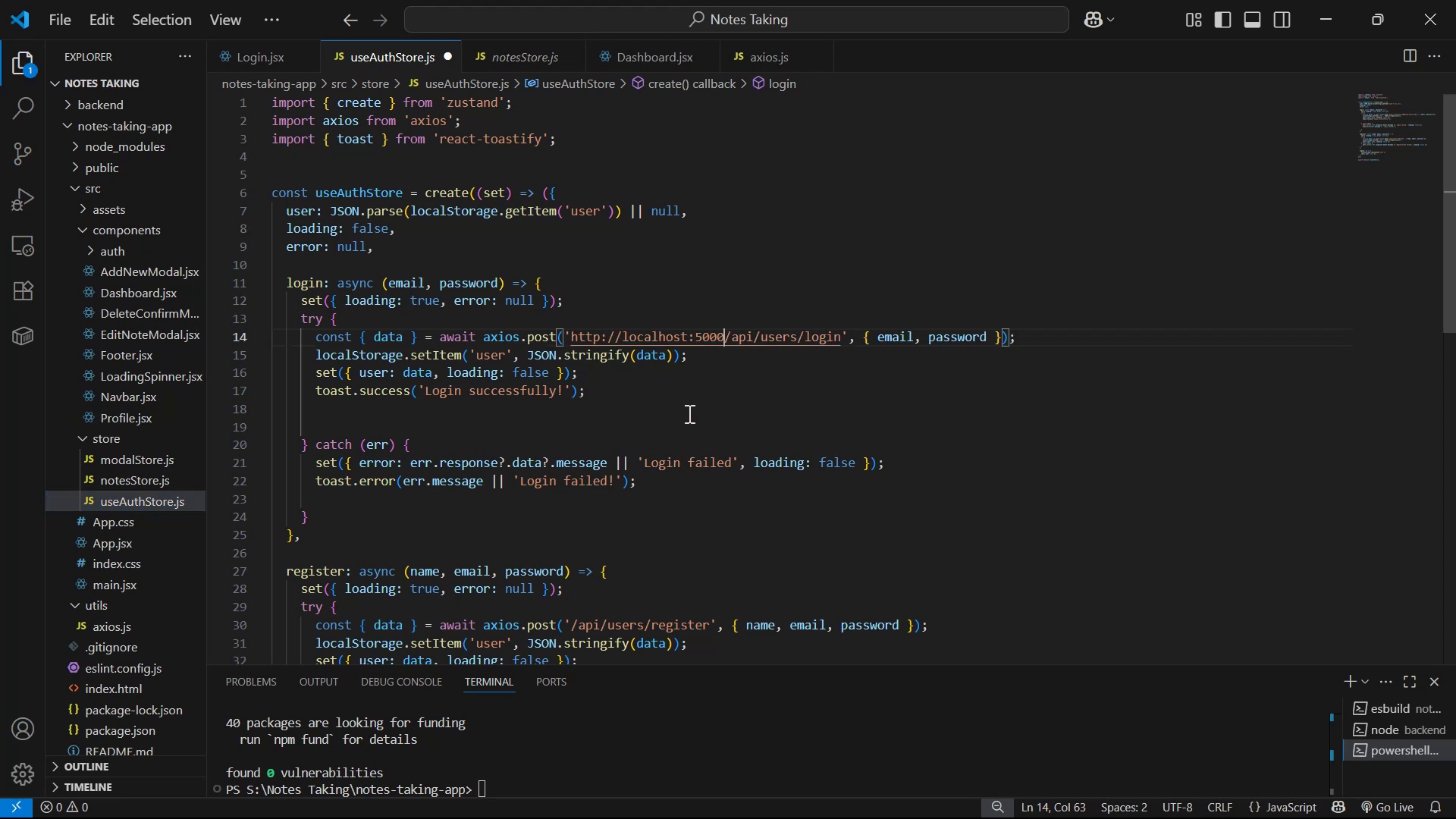 
left_click_drag(start_coordinate=[673, 267], to_coordinate=[720, 268])
 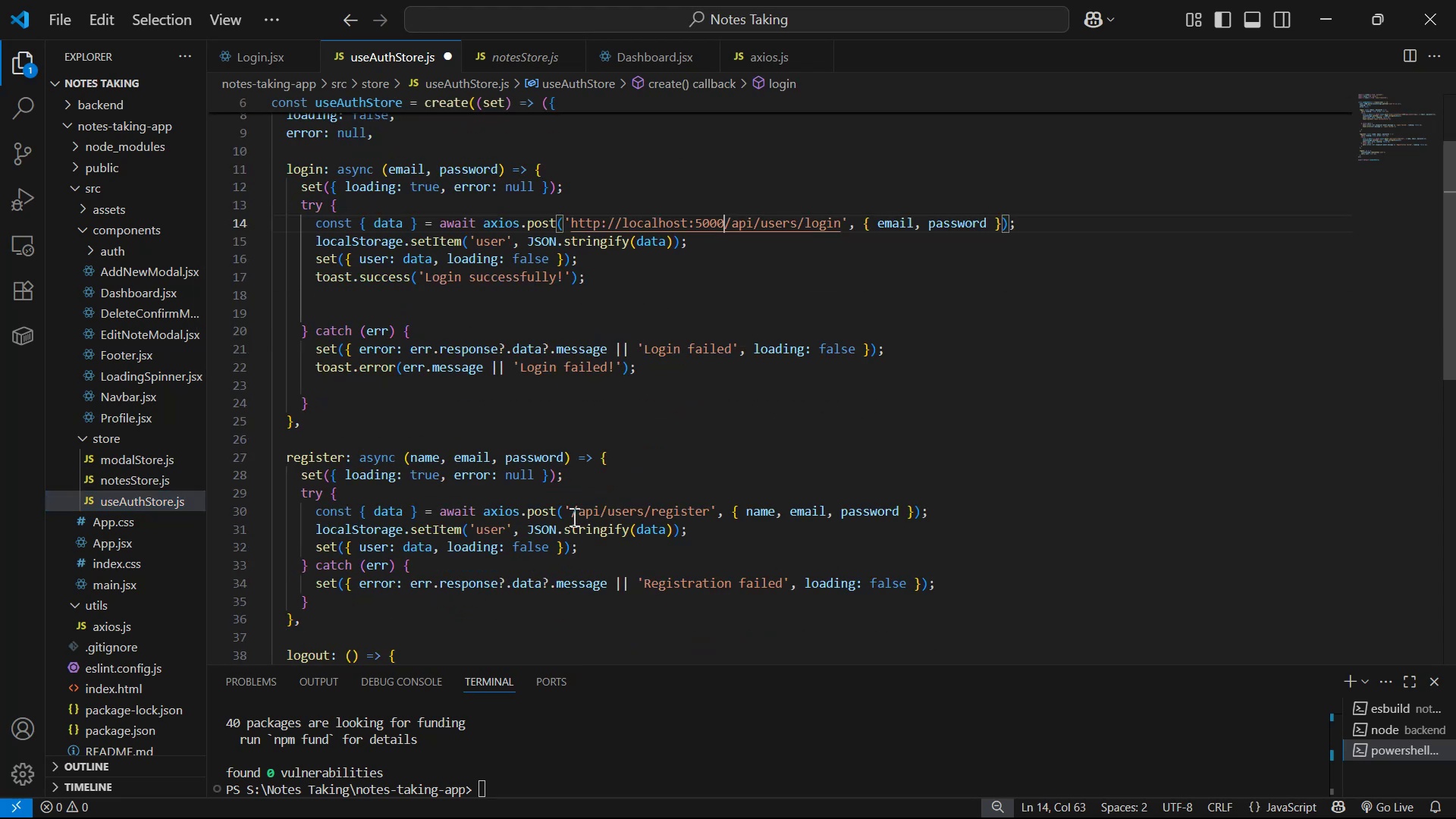 
key(Control+ControlLeft)
 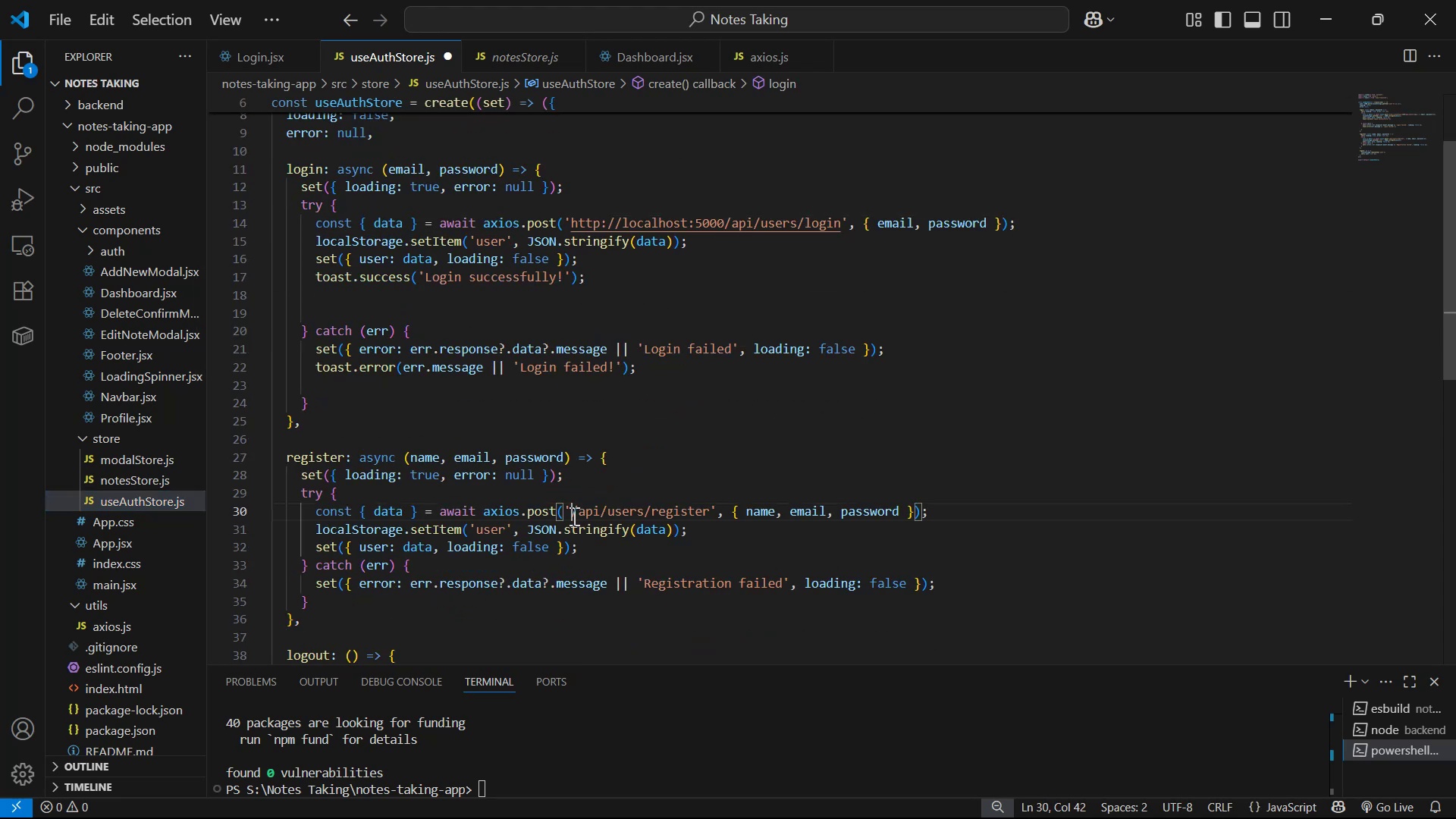 
key(Control+C)
 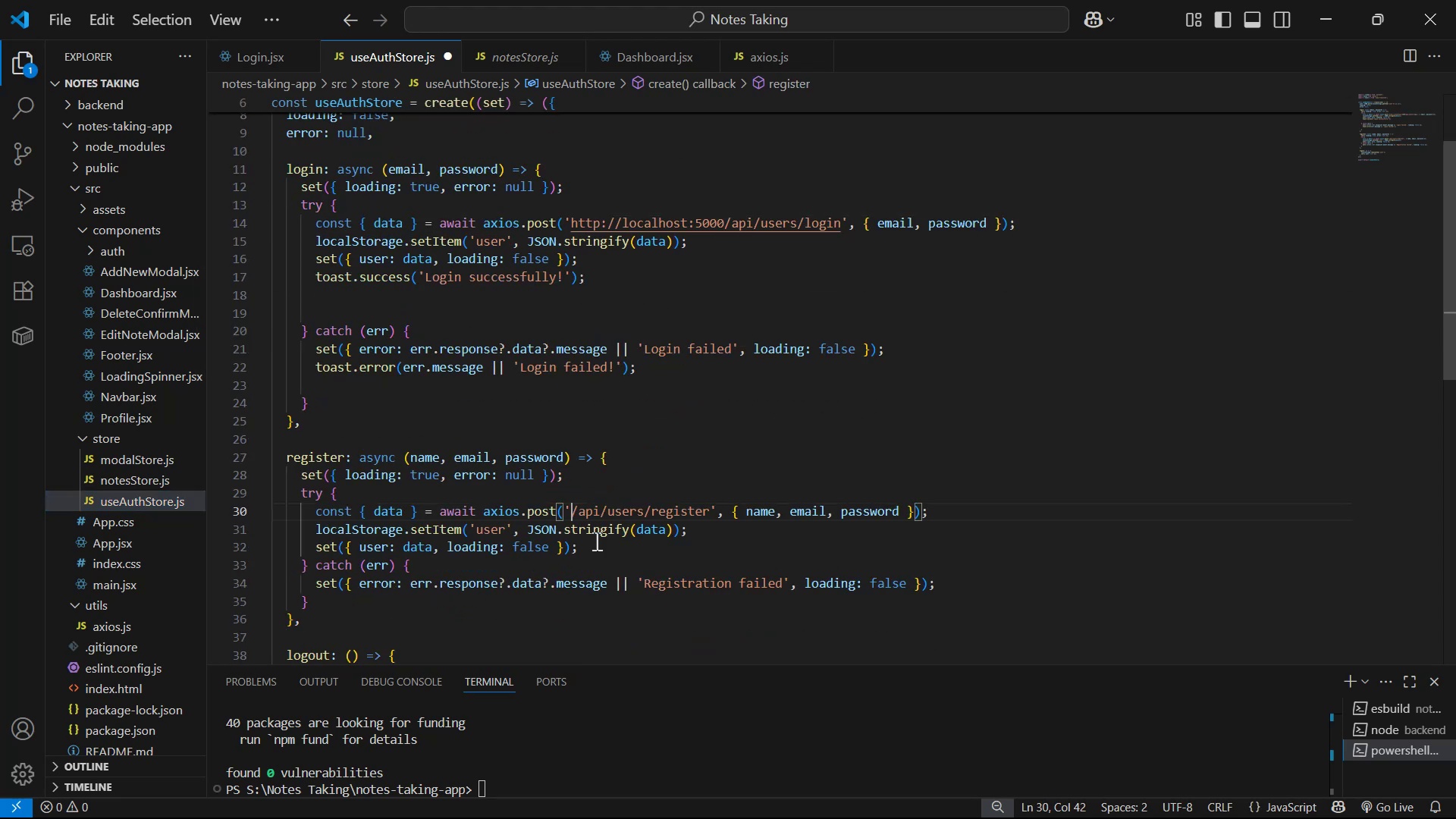 
key(Alt+Tab)
 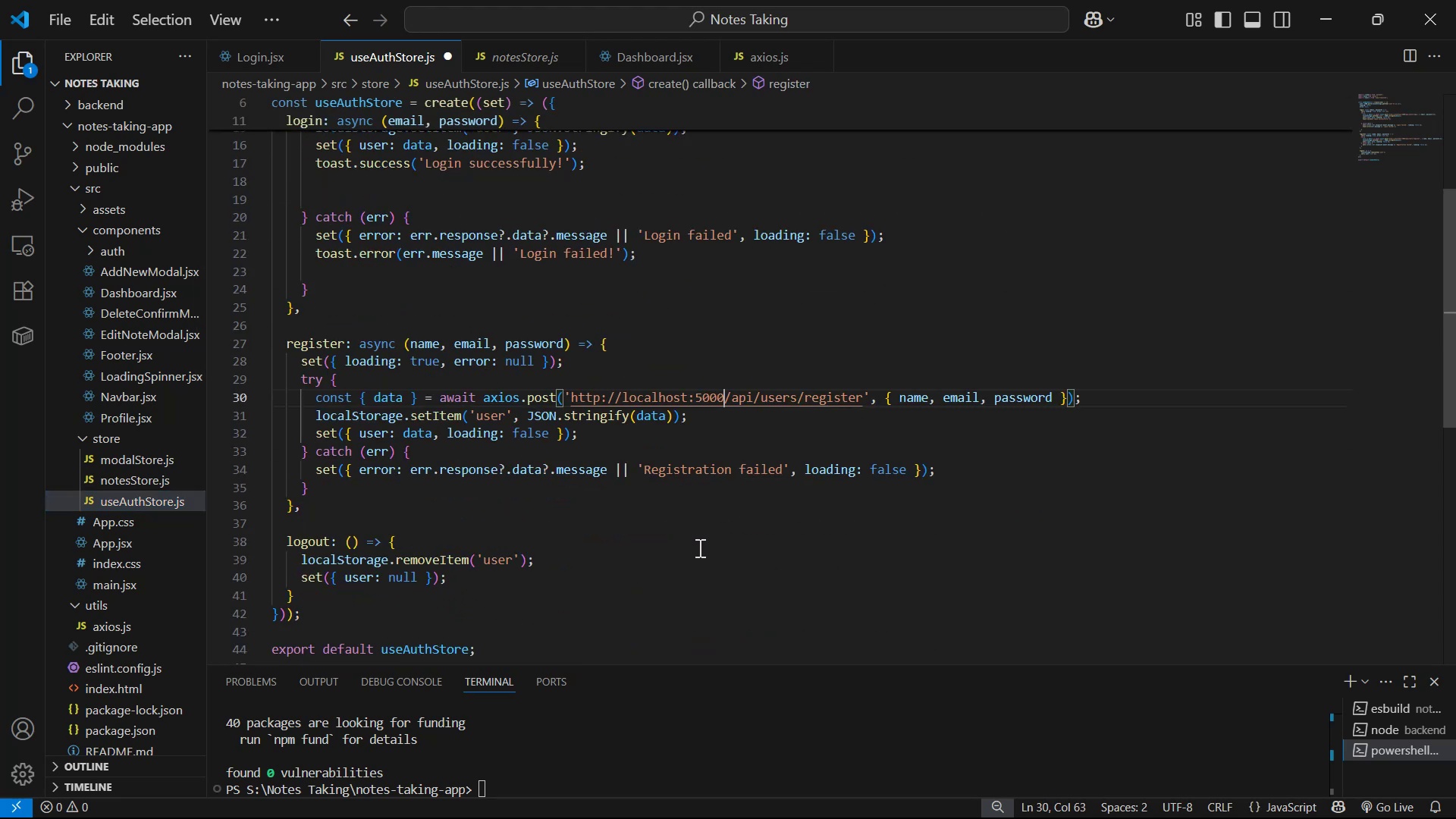 
key(Alt+Tab)
 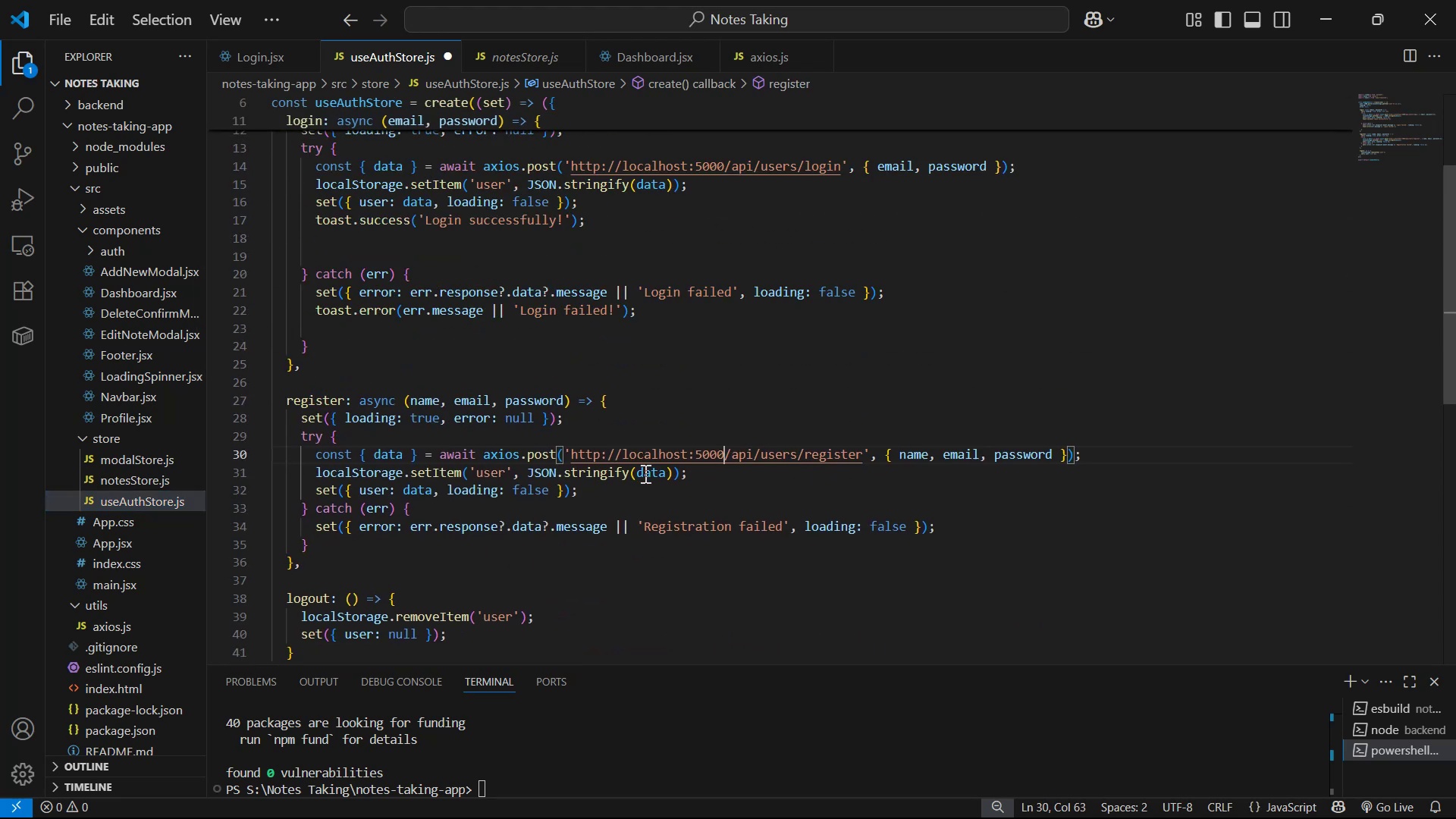 
key(Control+V)
 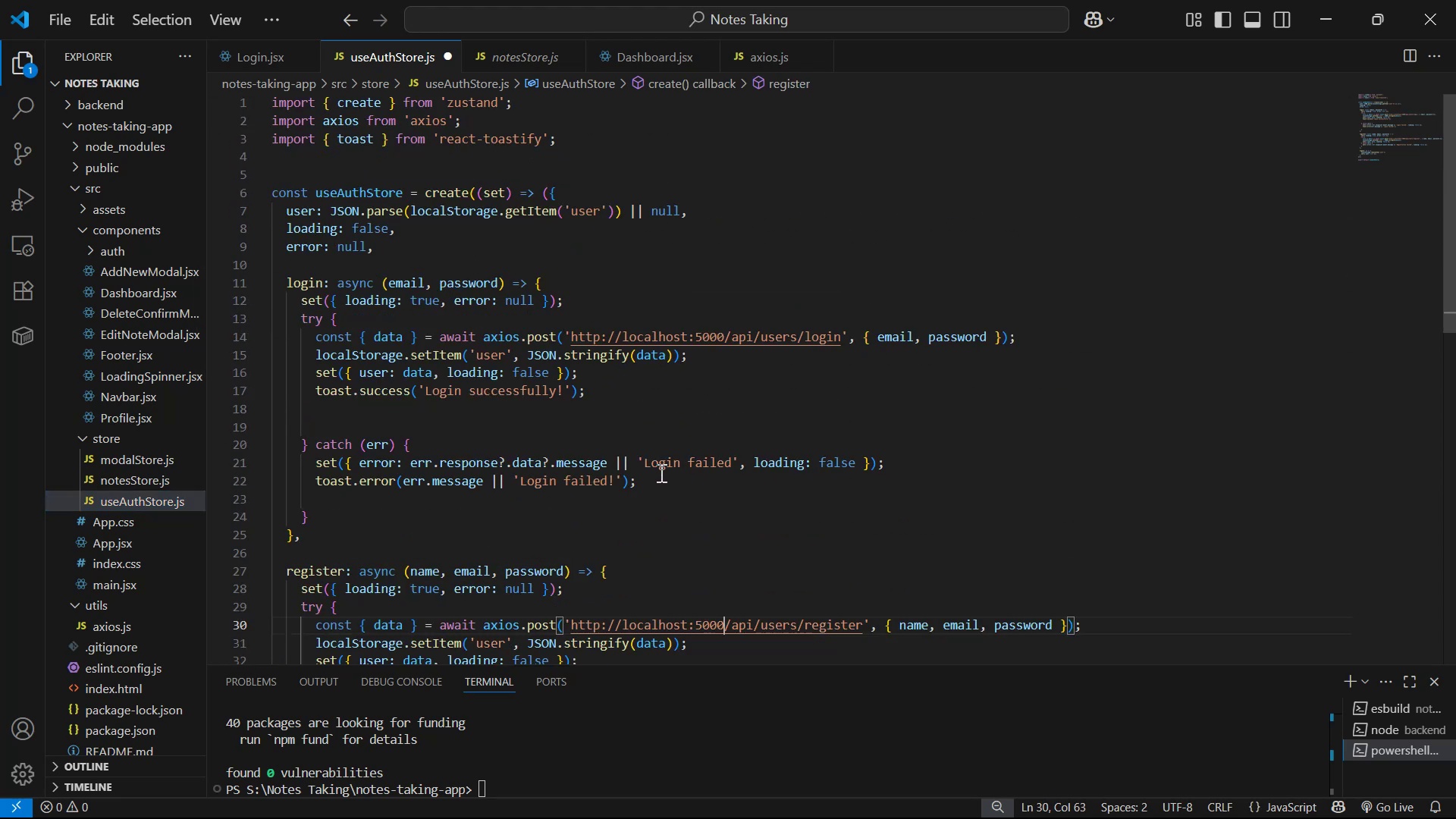 
left_click([746, 322])
 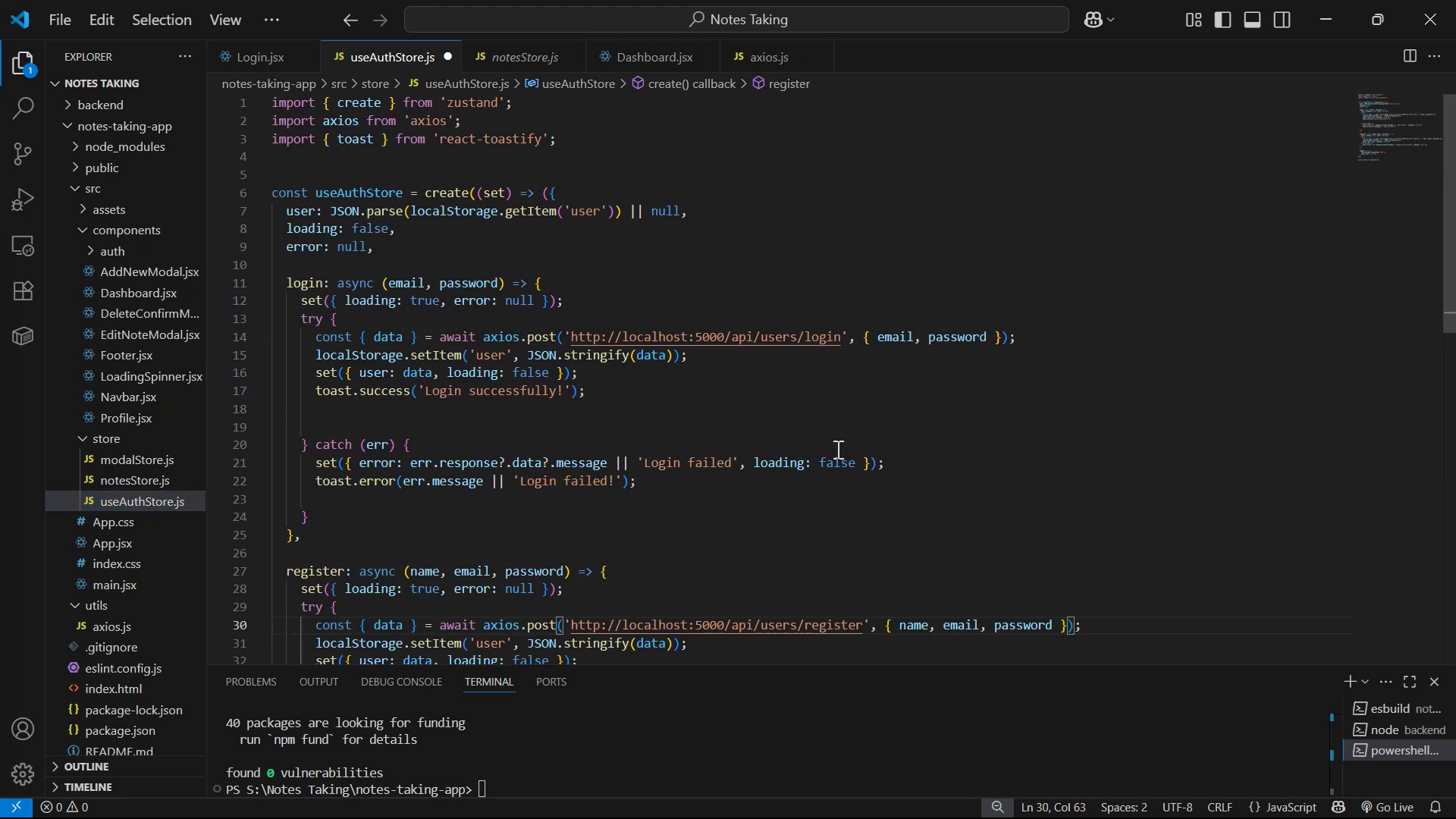 
key(Control+S)
 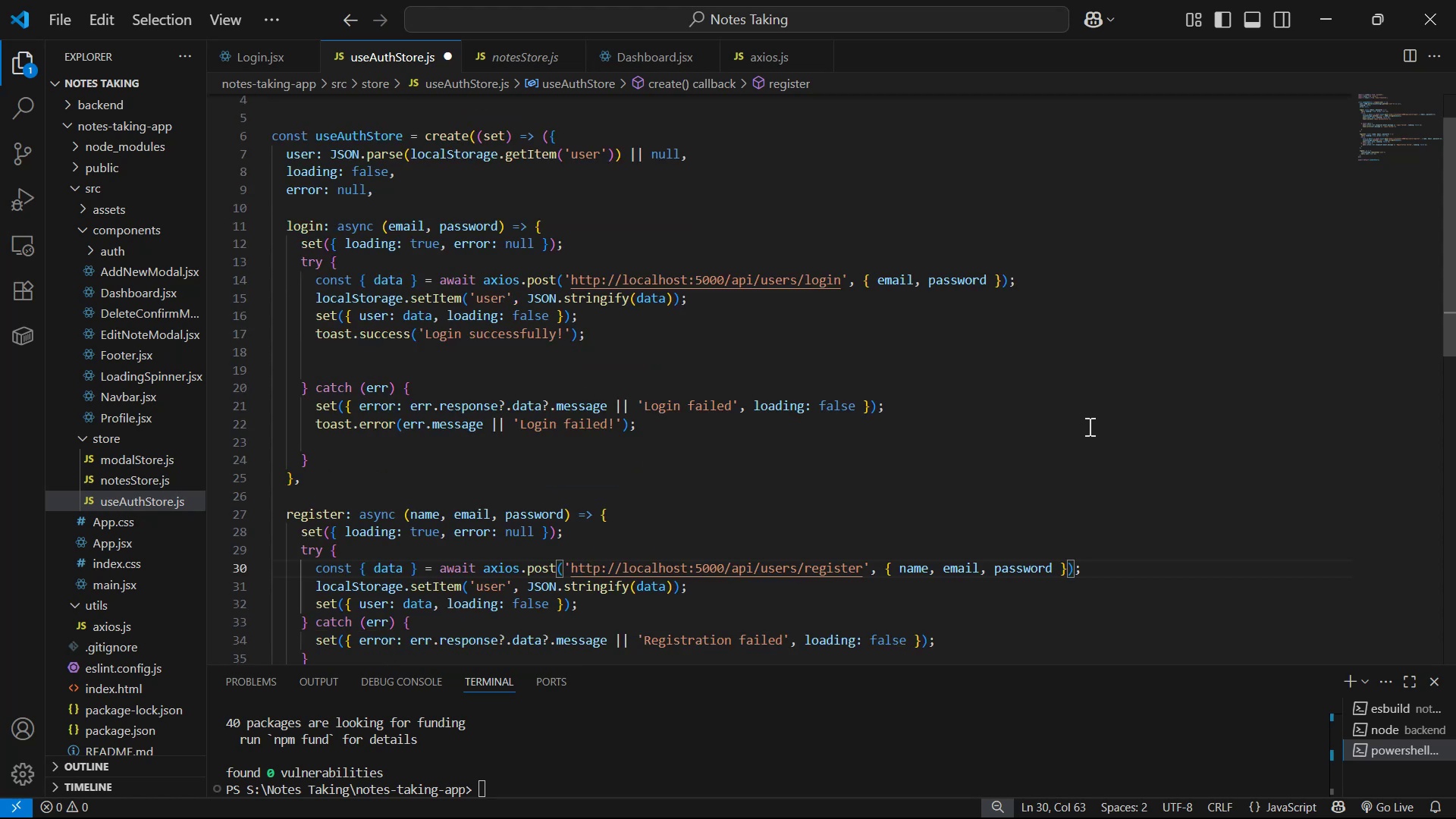 
scroll: coordinate [706, 418], scroll_direction: up, amount: 3.0
 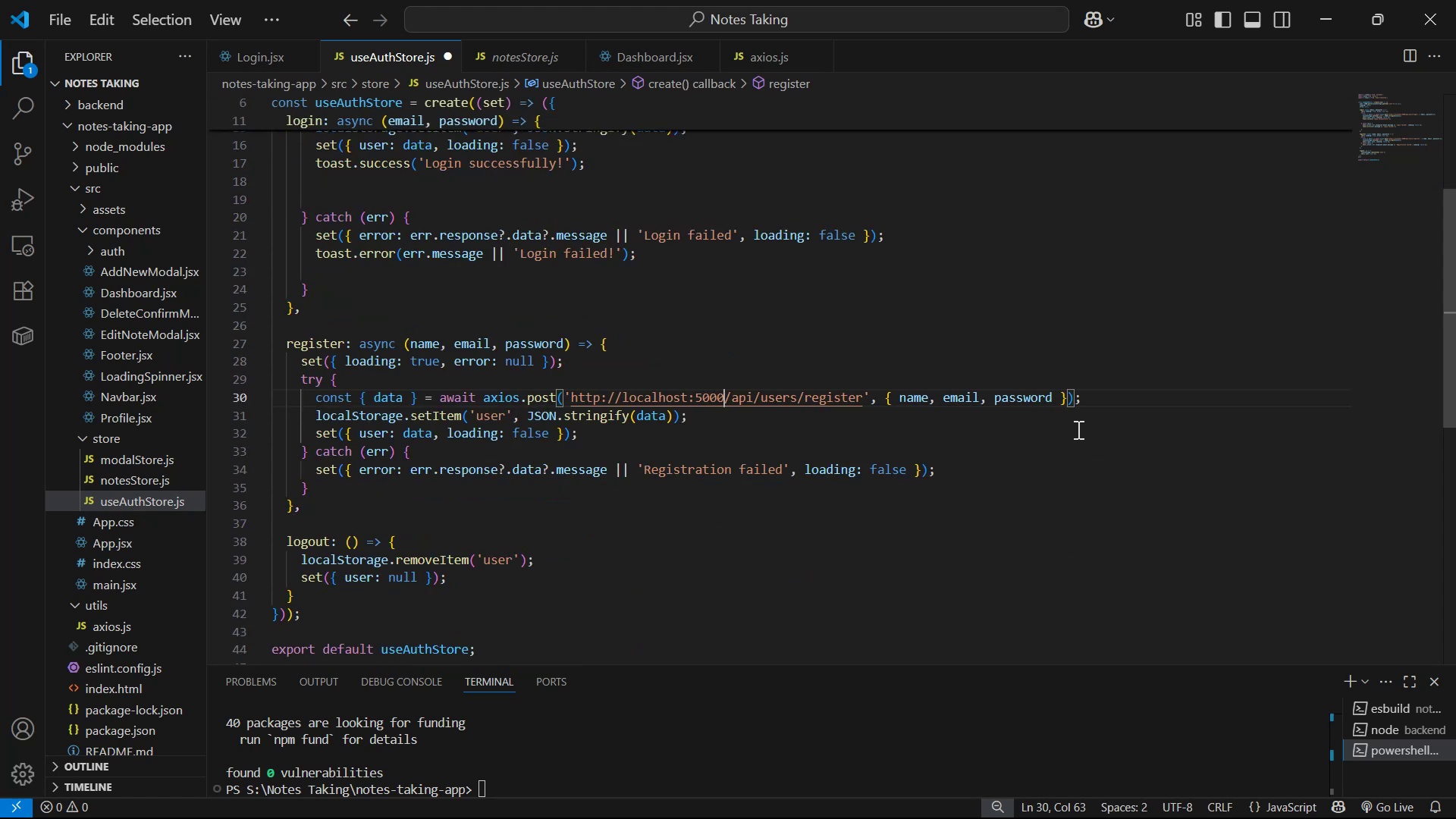 
scroll: coordinate [748, 406], scroll_direction: down, amount: 5.0
 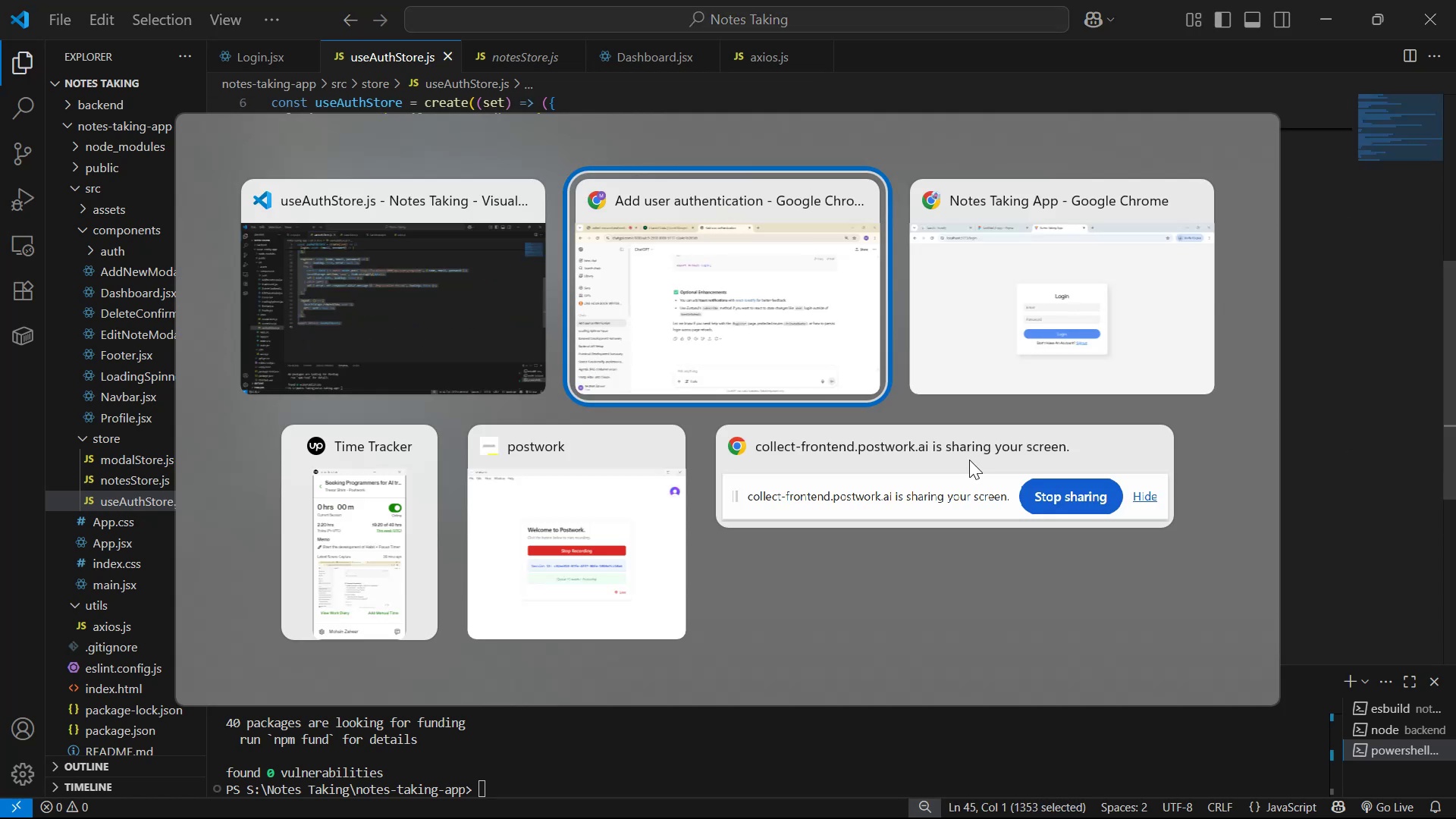 
key(Alt+Tab)
 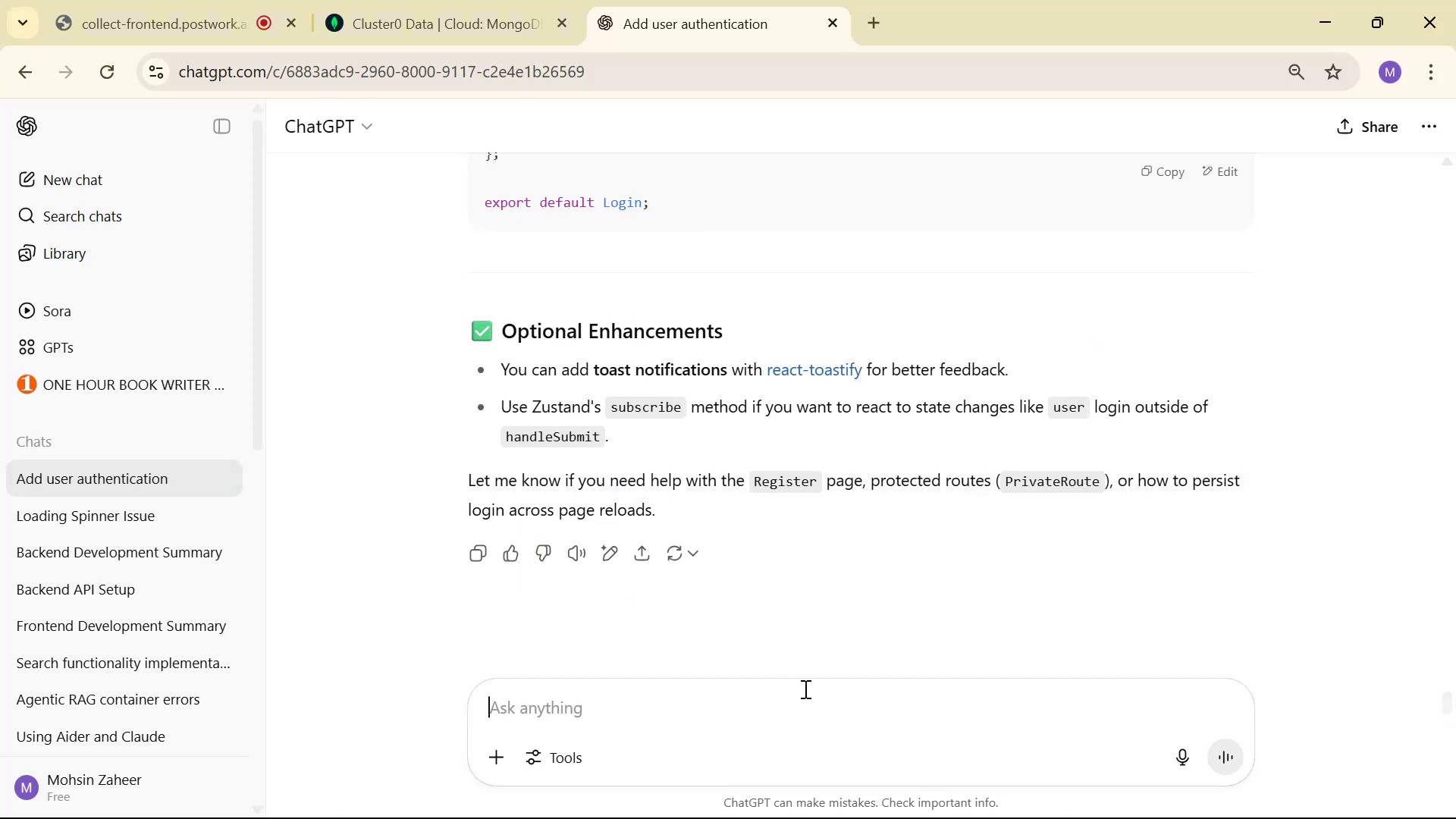 
key(Alt+Tab)
 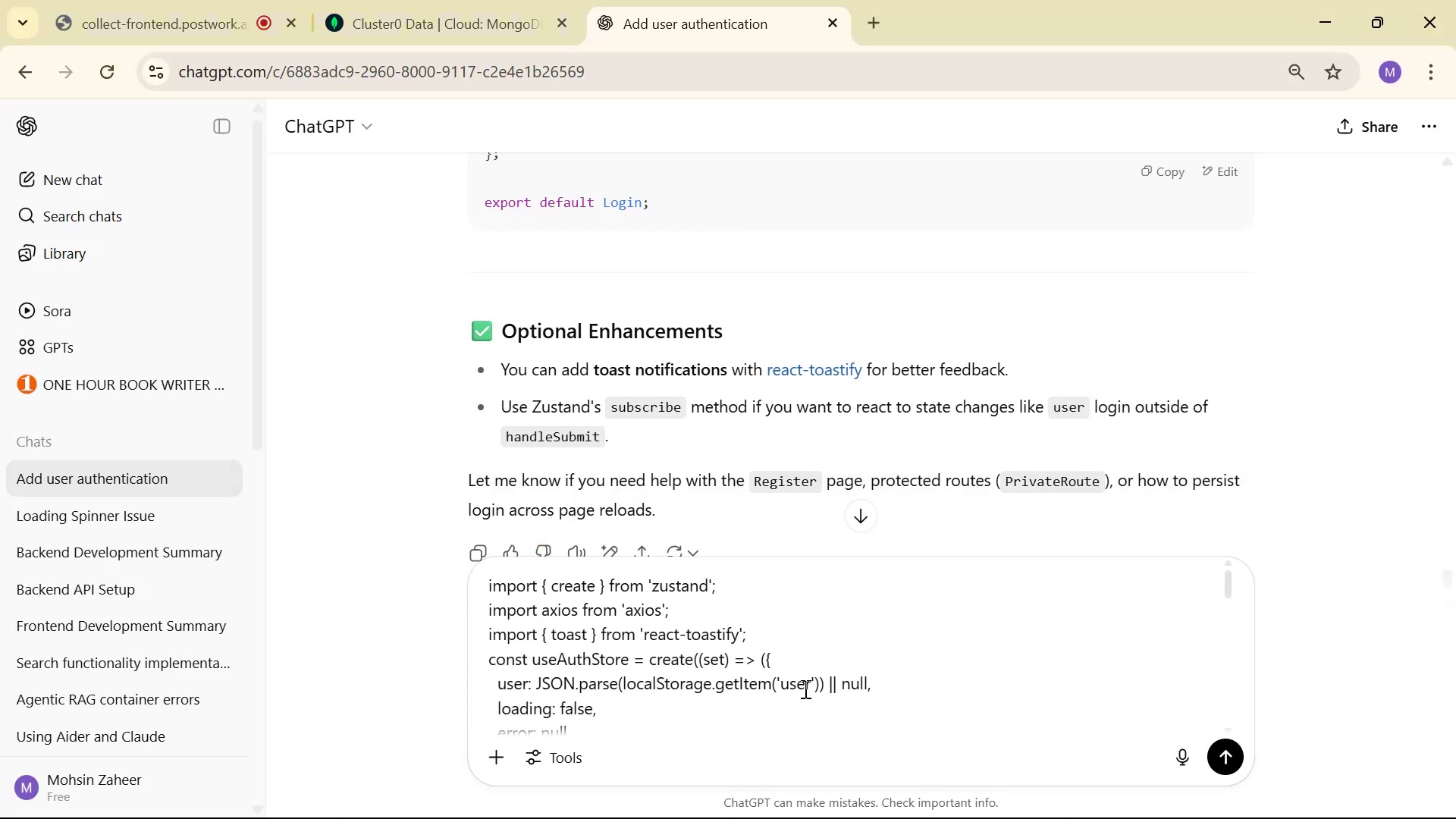 
key(Alt+Tab)
 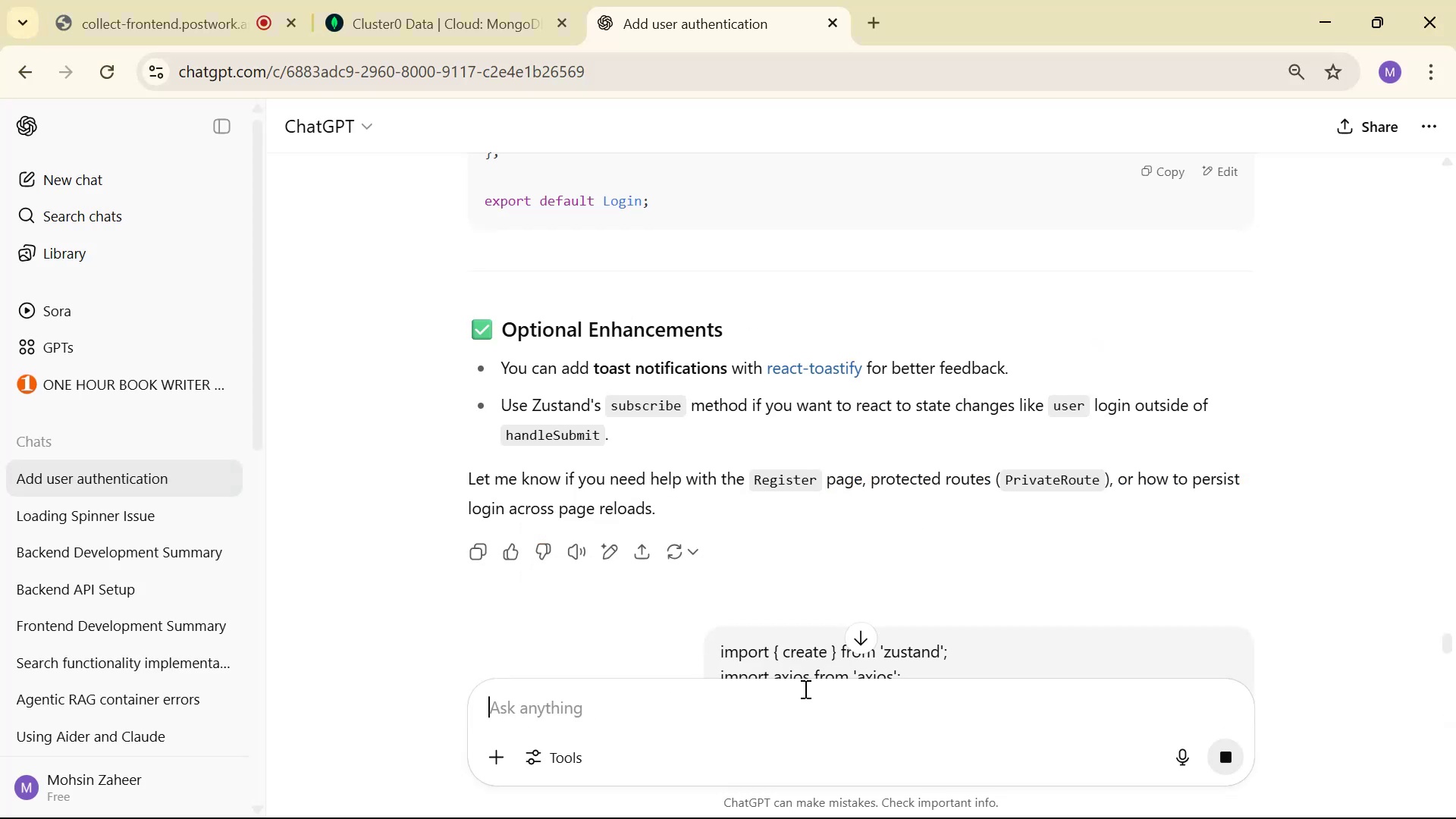 
key(Alt+Tab)
 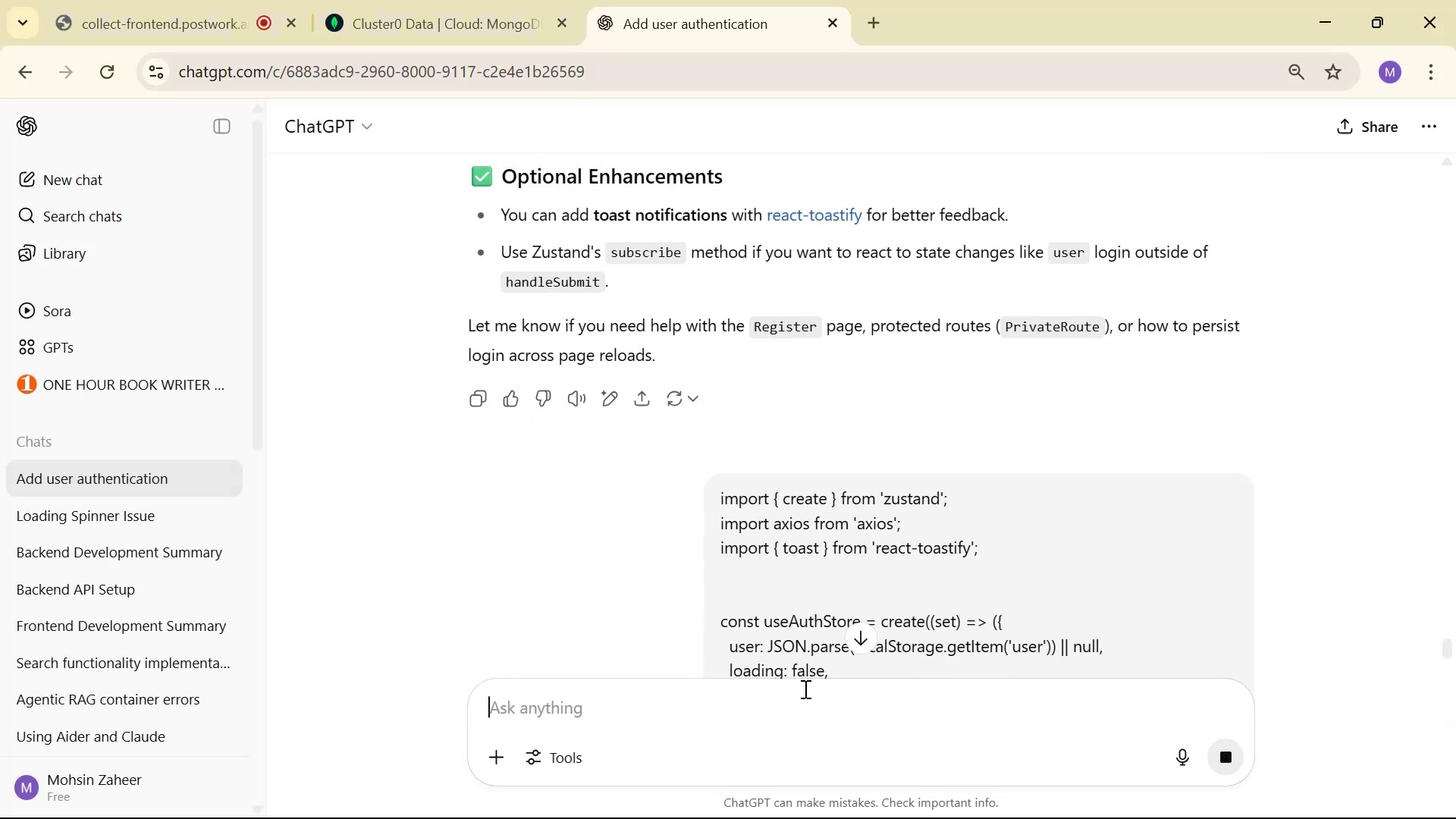 
key(Alt+Tab)
 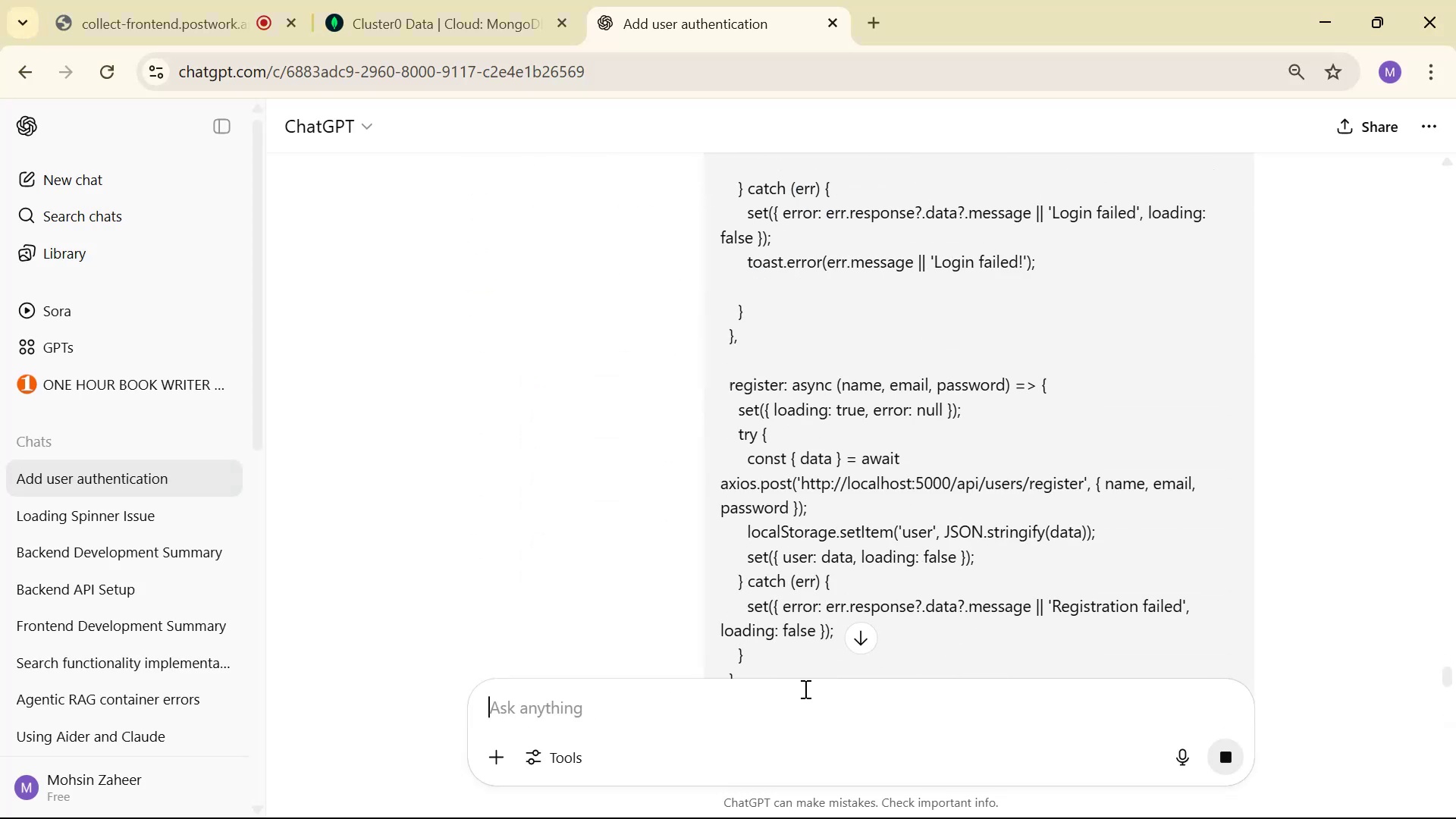 
key(Alt+Tab)
 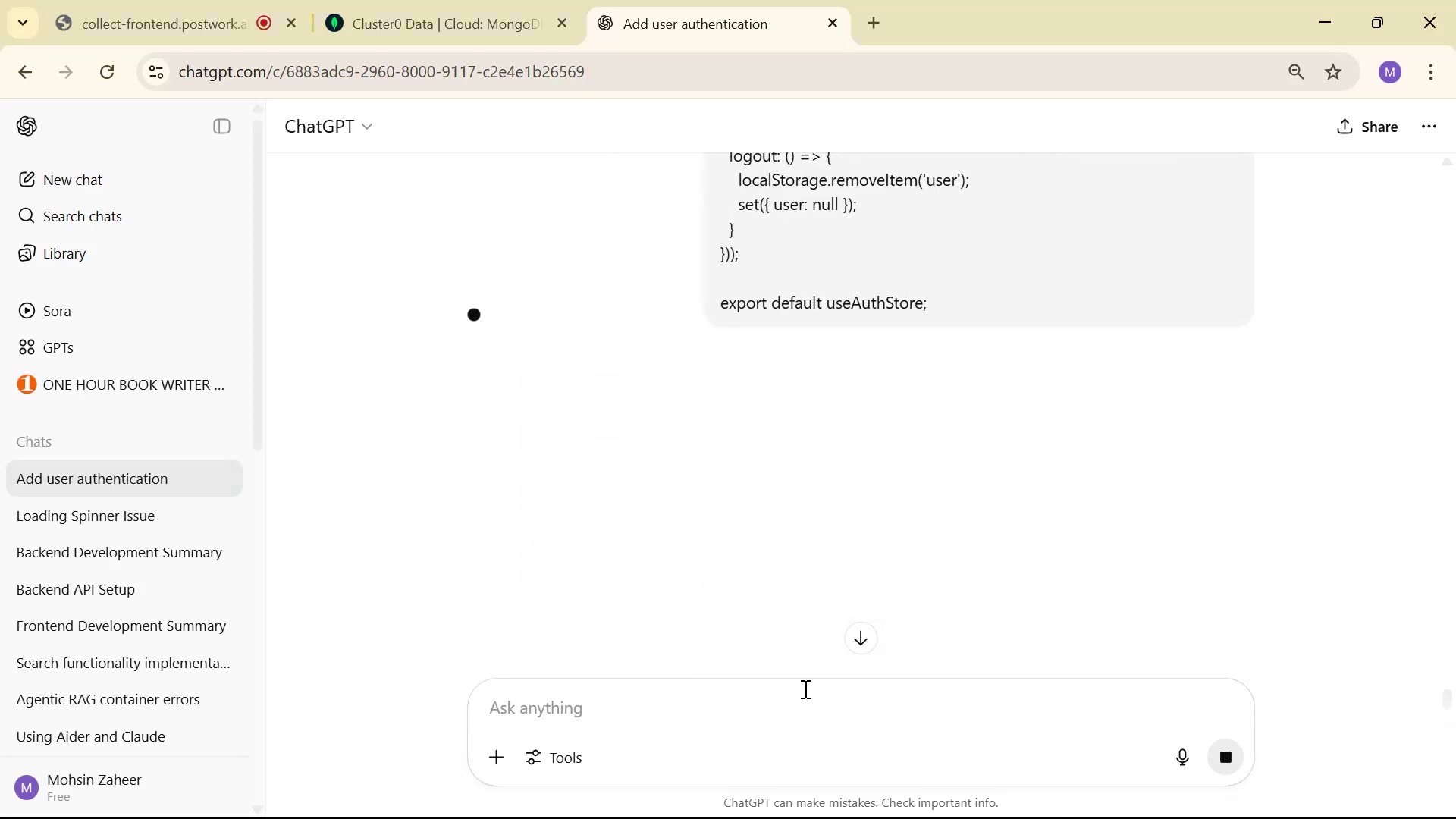 
key(Alt+Tab)
 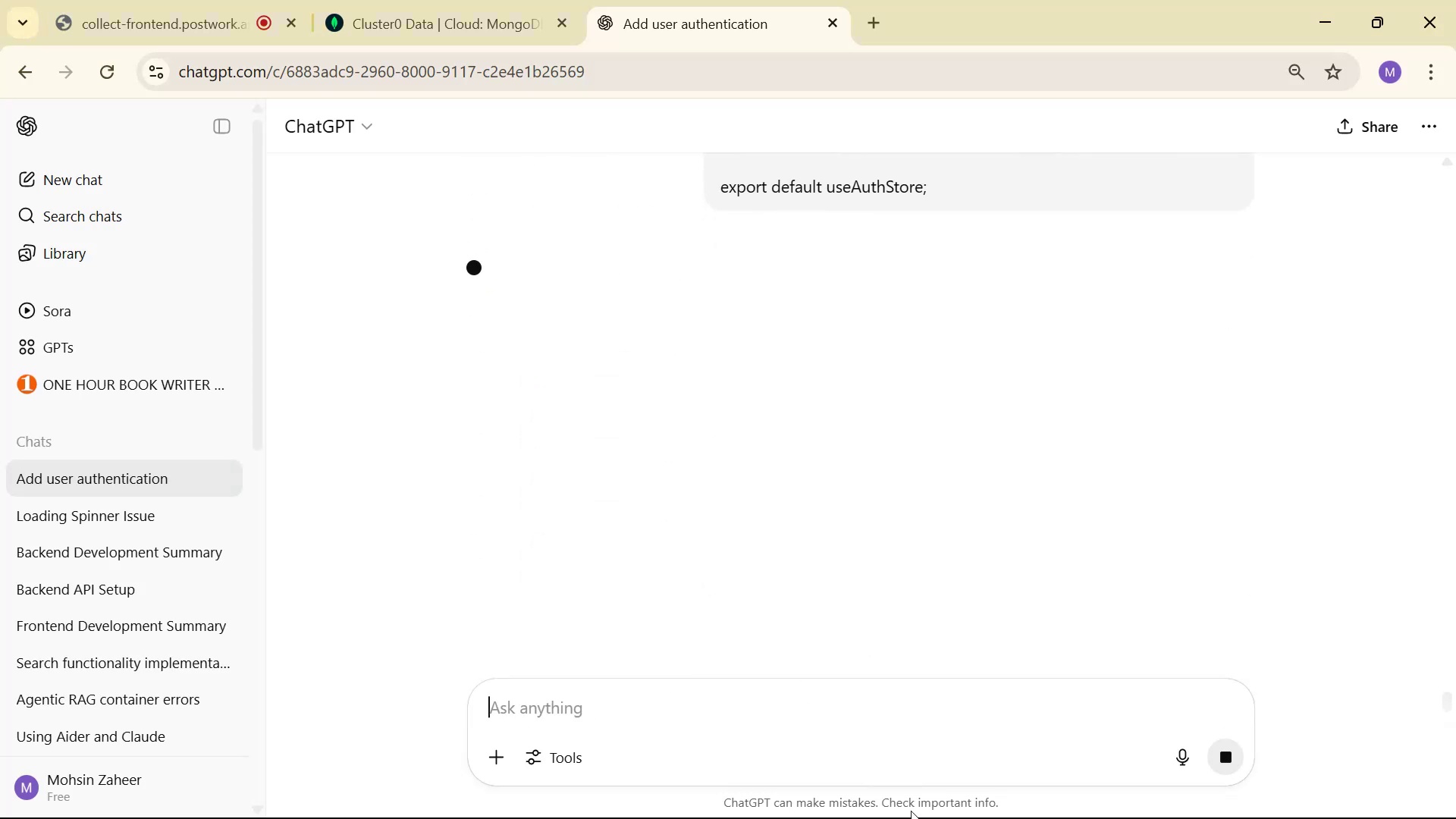 
scroll: coordinate [1007, 176], scroll_direction: down, amount: 4.0
 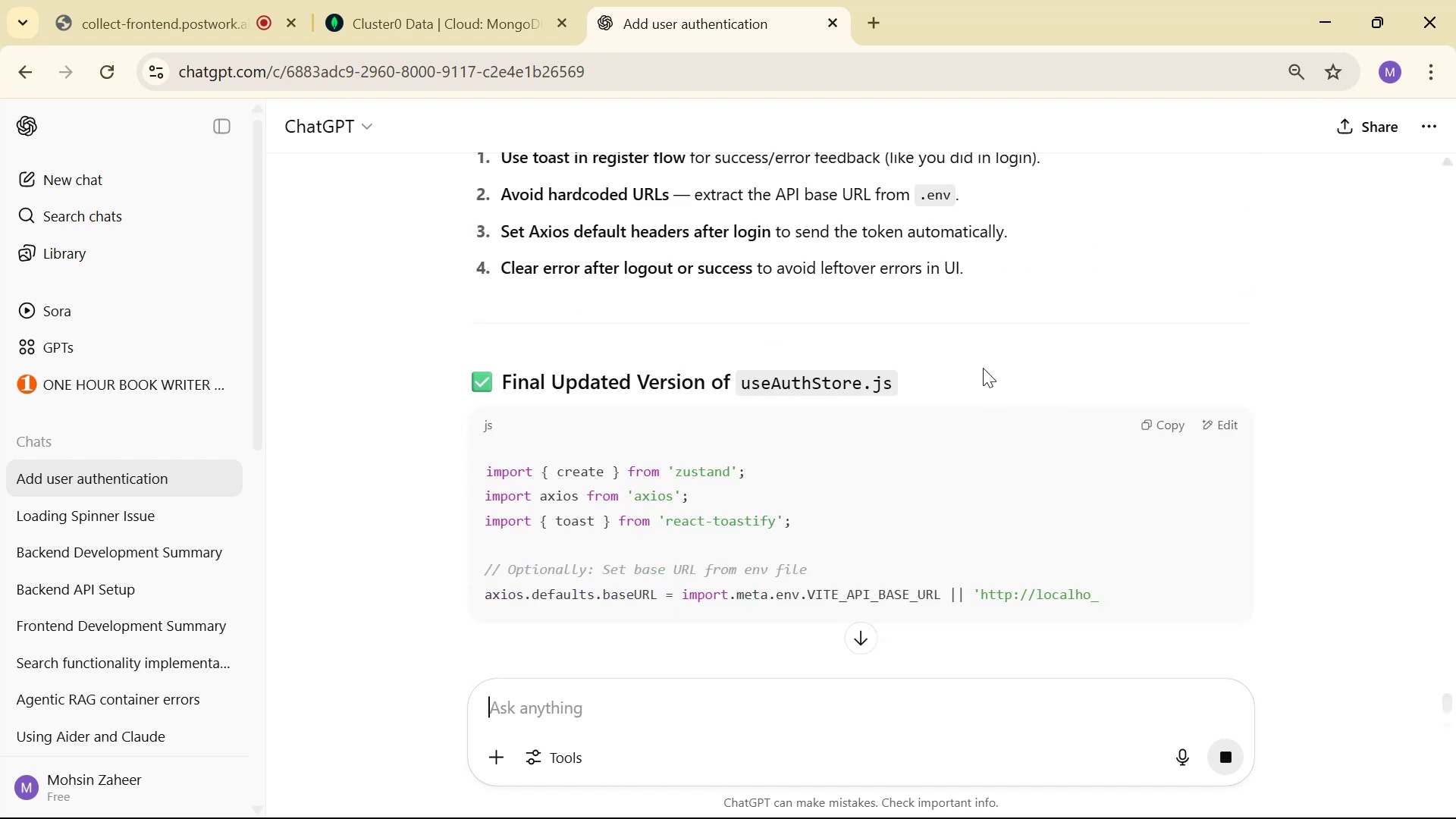 
wait(11.67)
 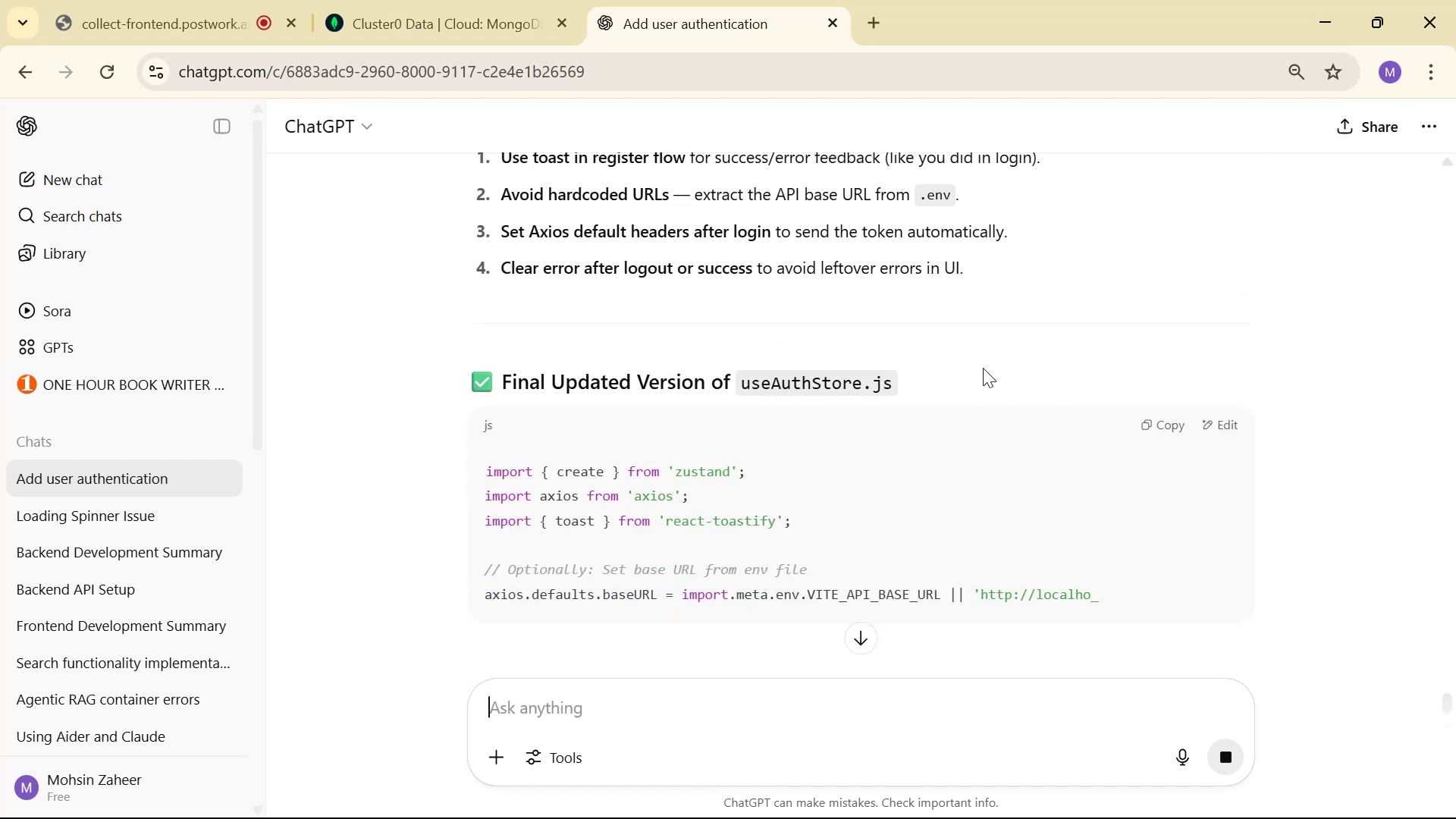 
scroll: coordinate [1069, 267], scroll_direction: up, amount: 2.0
 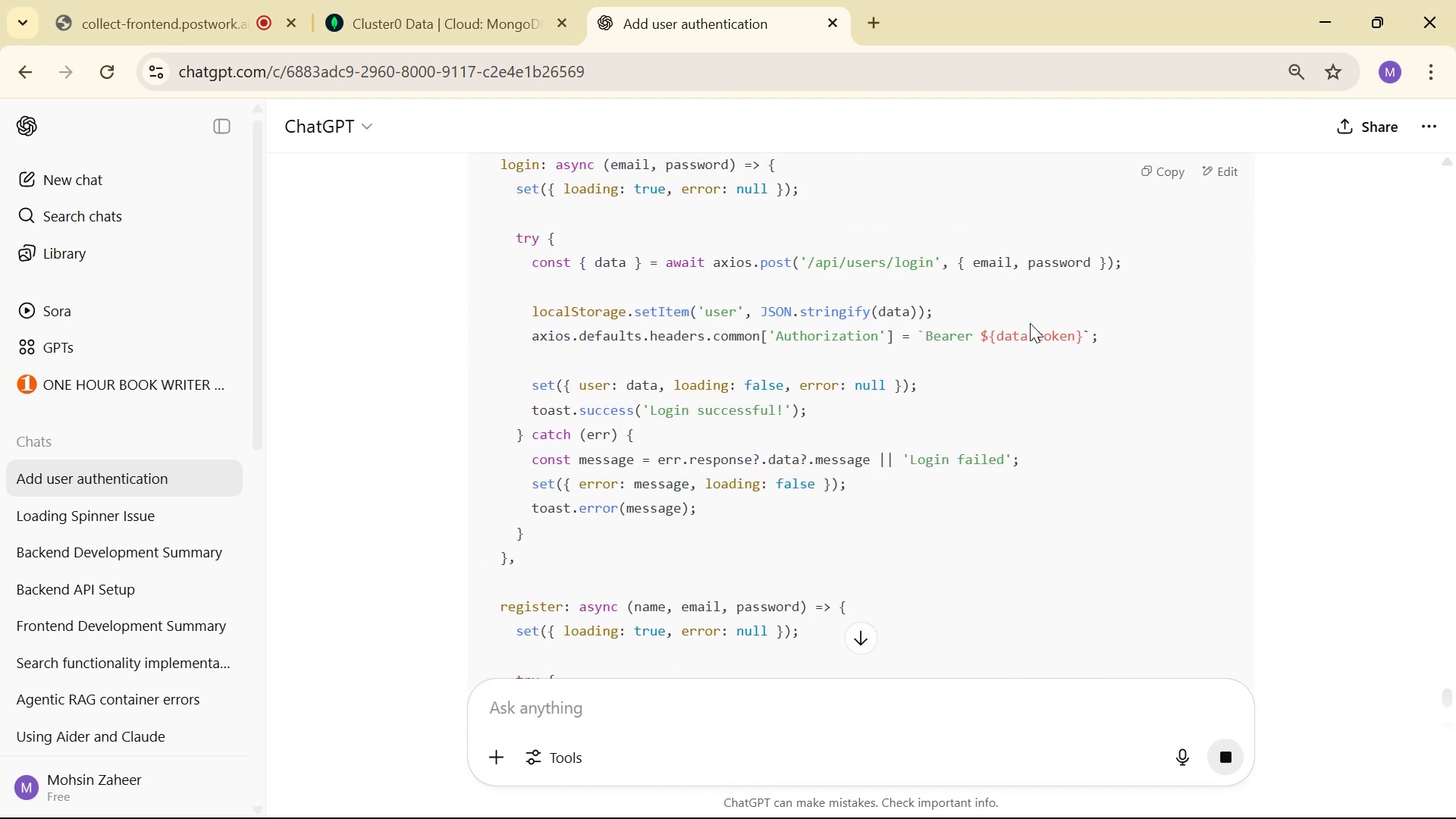 
scroll: coordinate [1072, 275], scroll_direction: down, amount: 3.0
 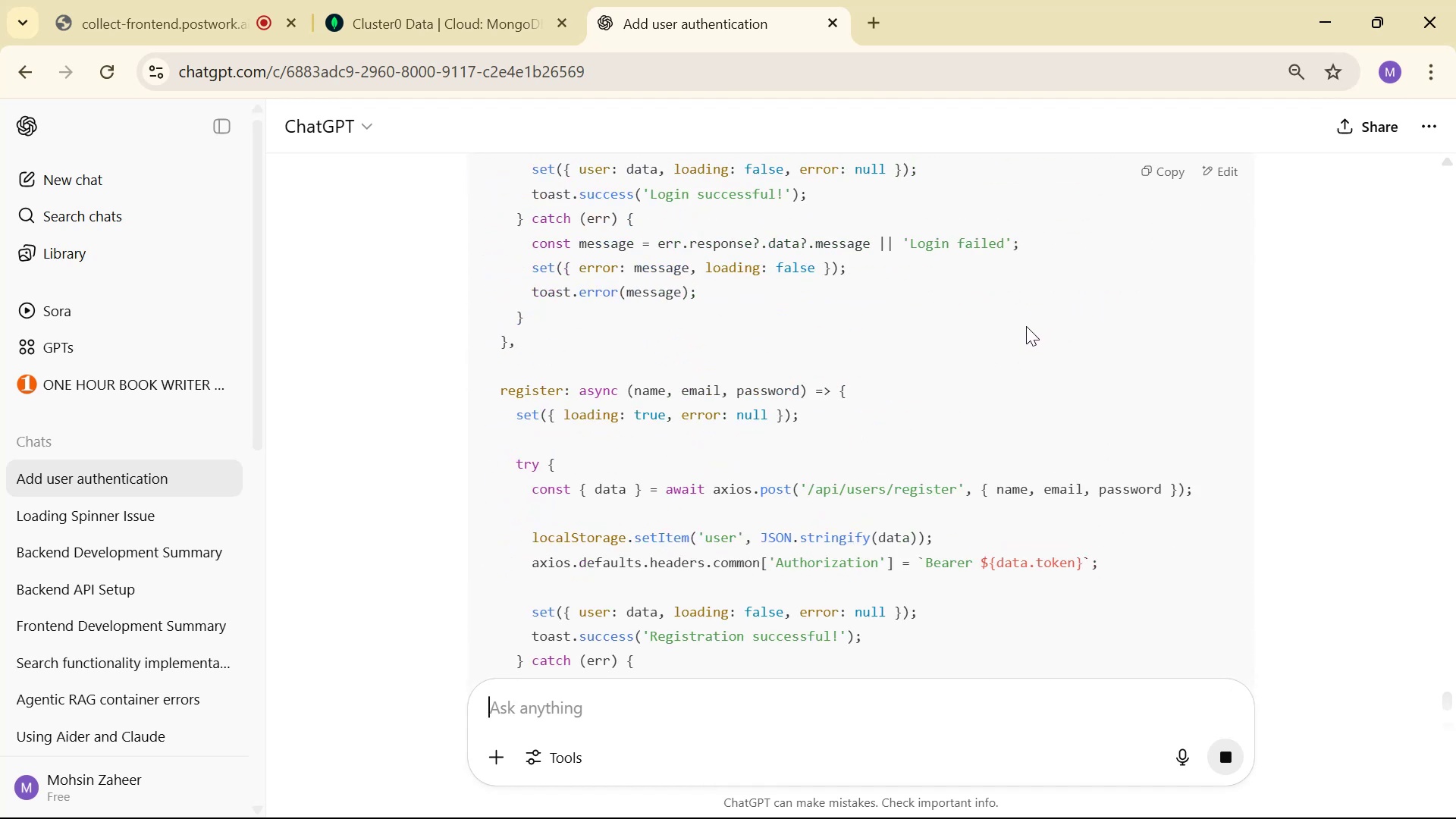 
scroll: coordinate [1073, 274], scroll_direction: up, amount: 2.0
 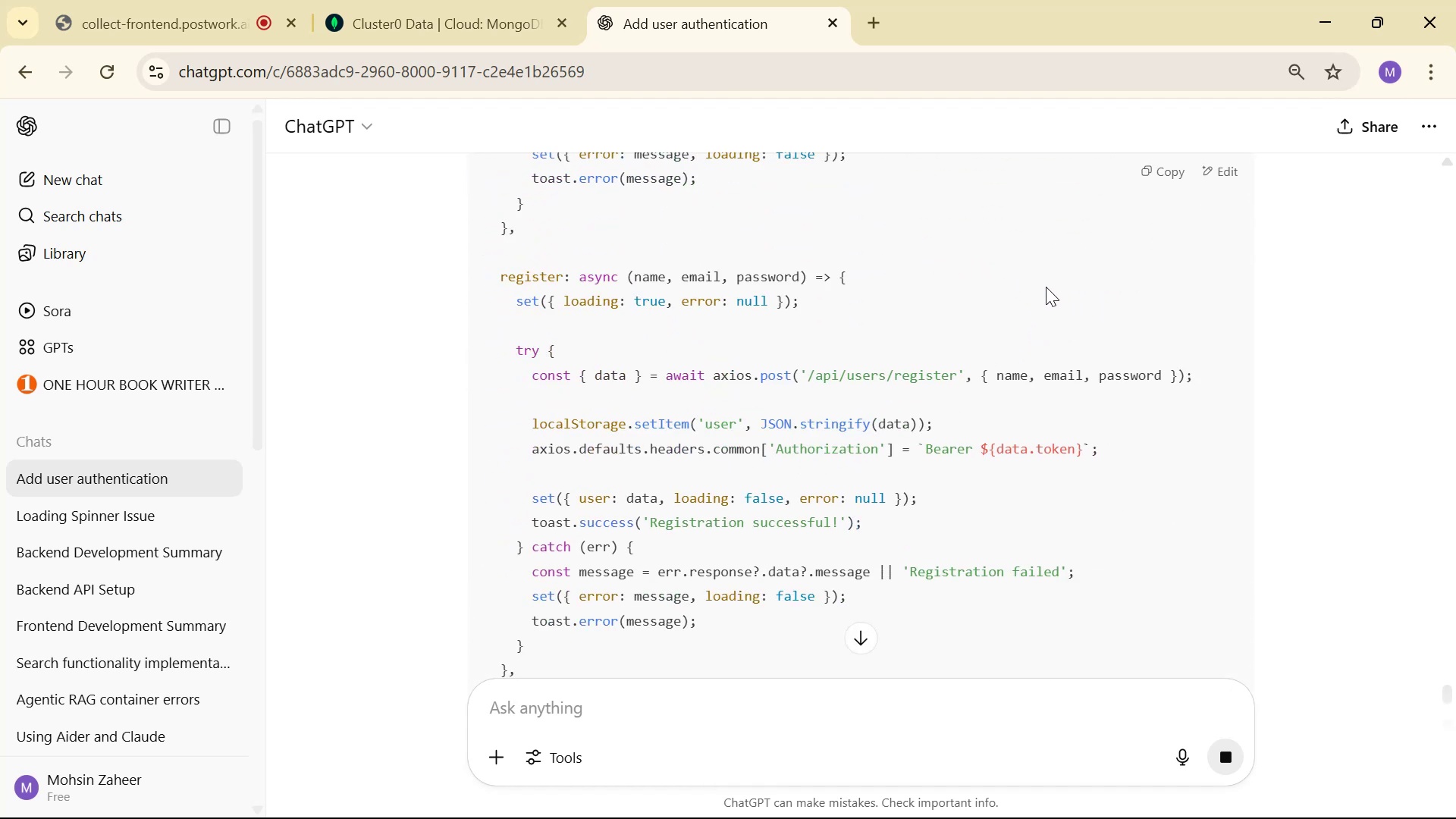 
left_click_drag(start_coordinate=[514, 325], to_coordinate=[548, 322])
 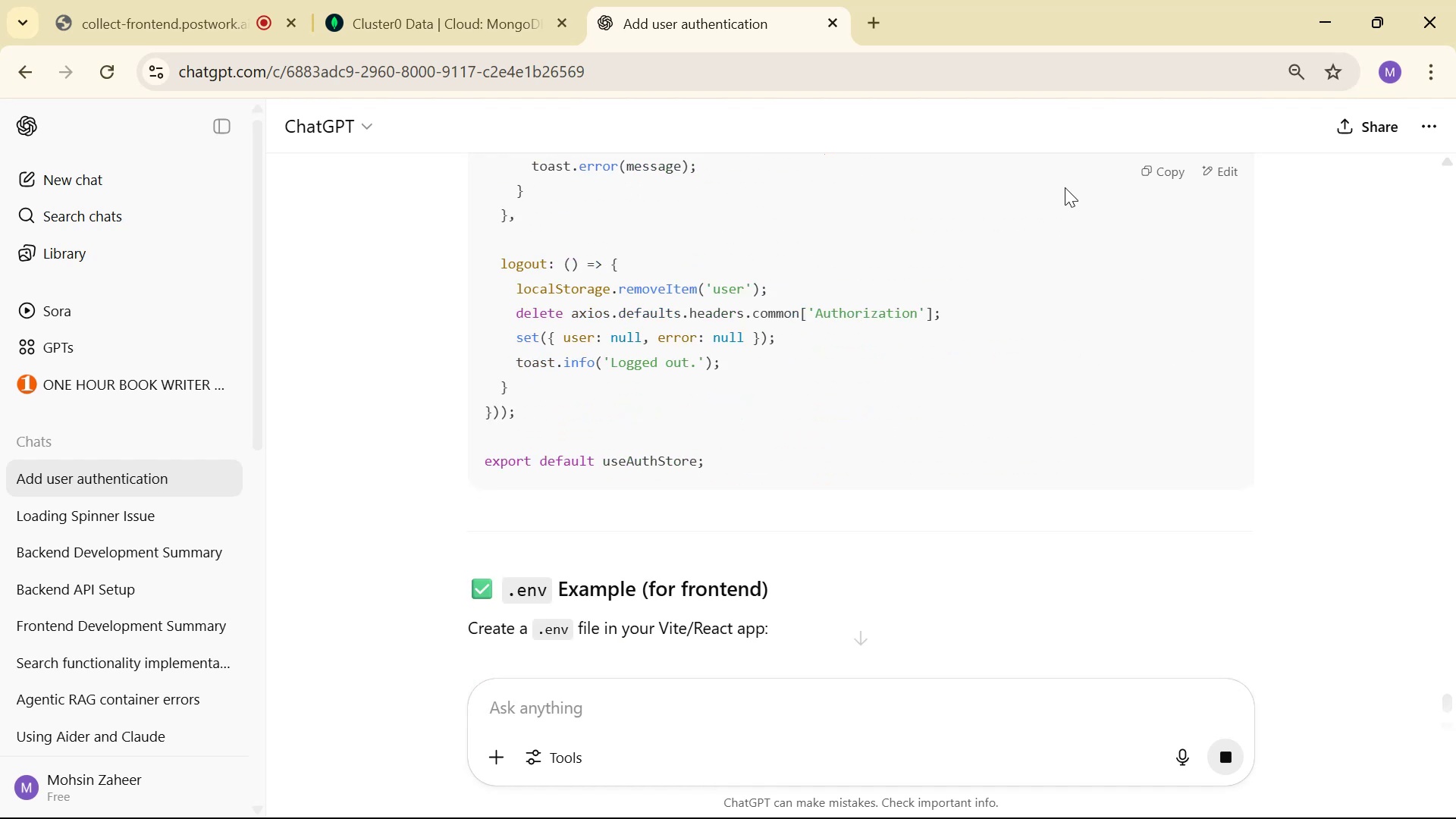 
left_click([560, 331])
 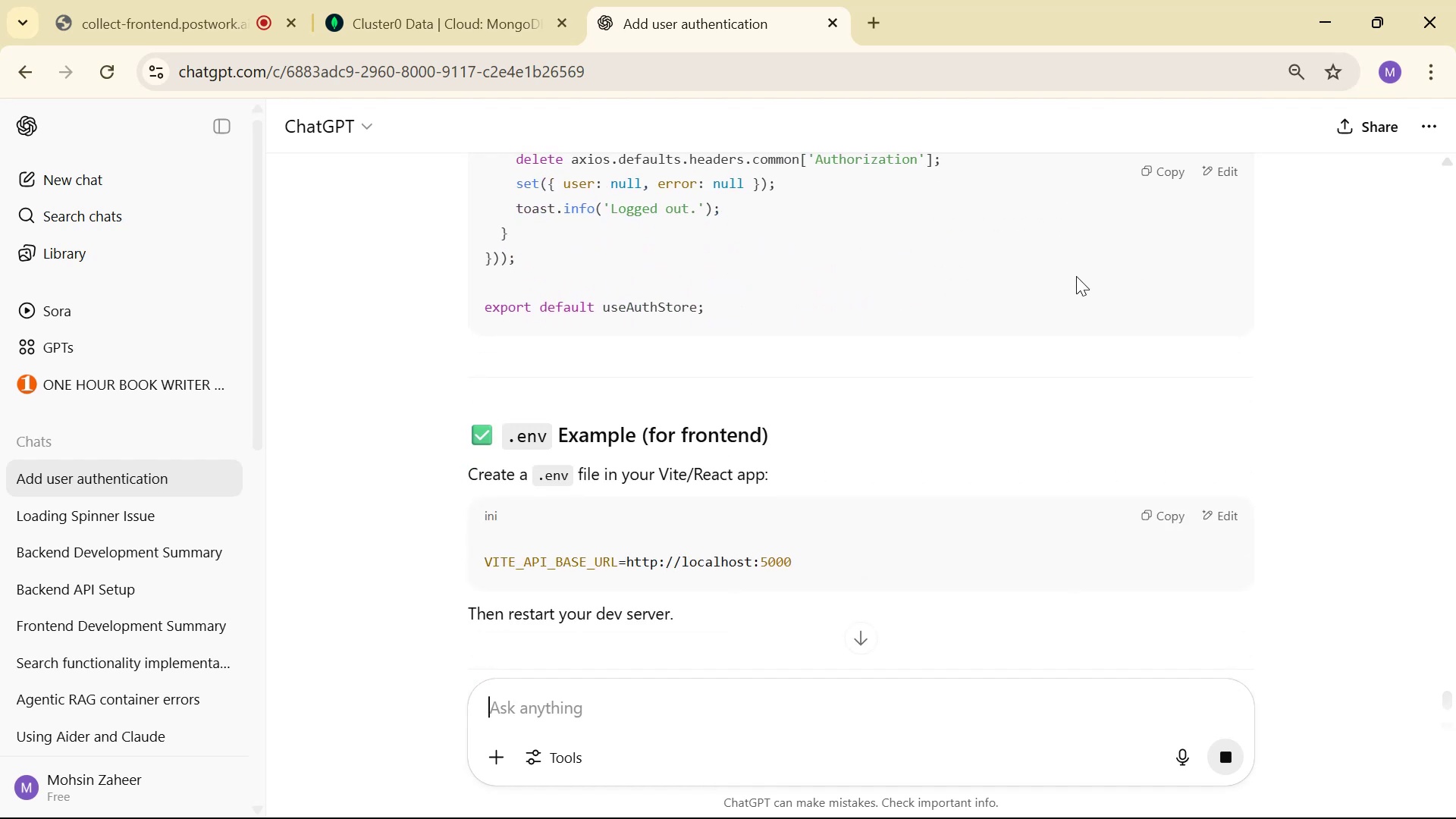 
left_click_drag(start_coordinate=[510, 321], to_coordinate=[546, 323])
 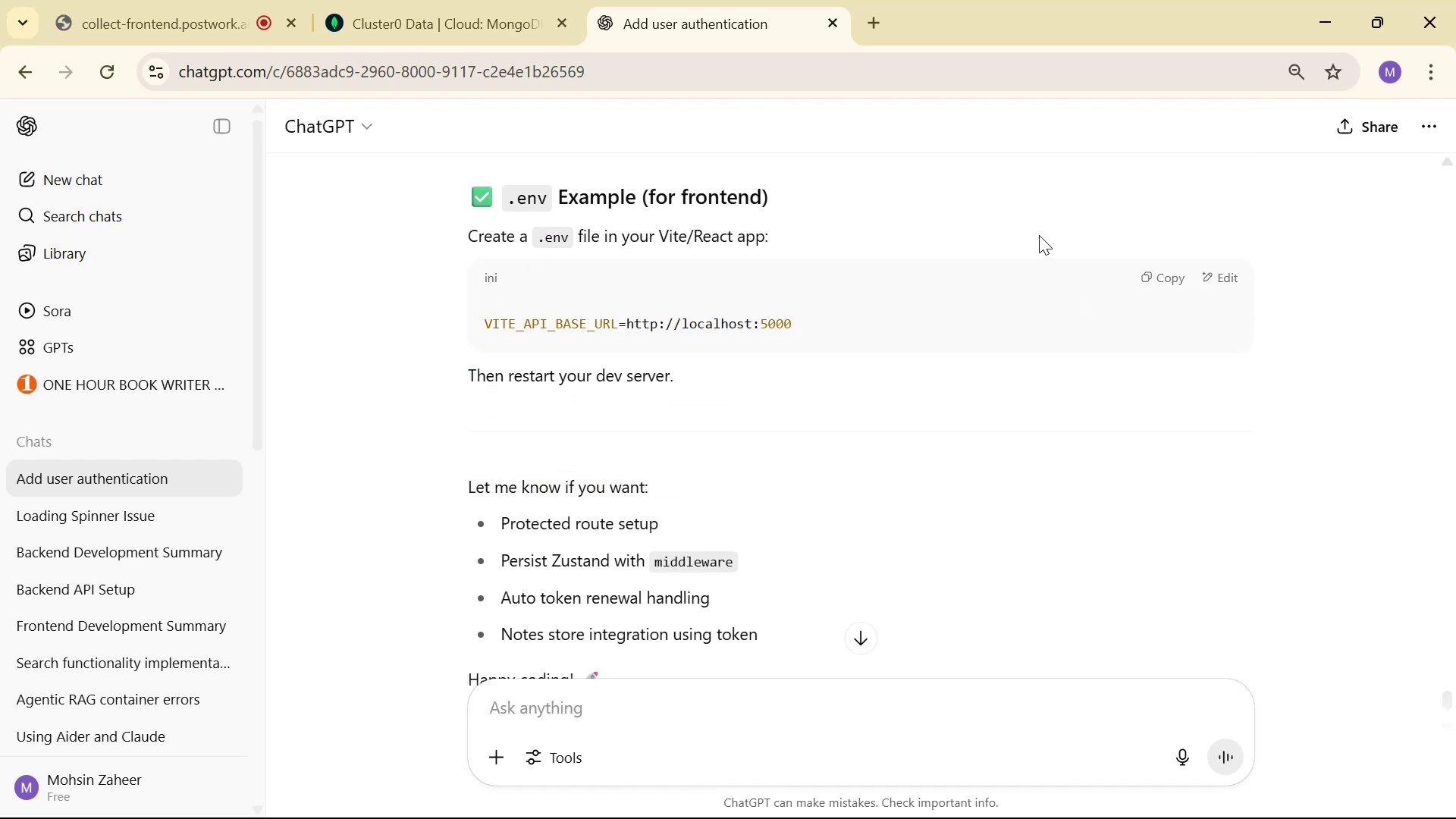 
key(Control+ControlLeft)
 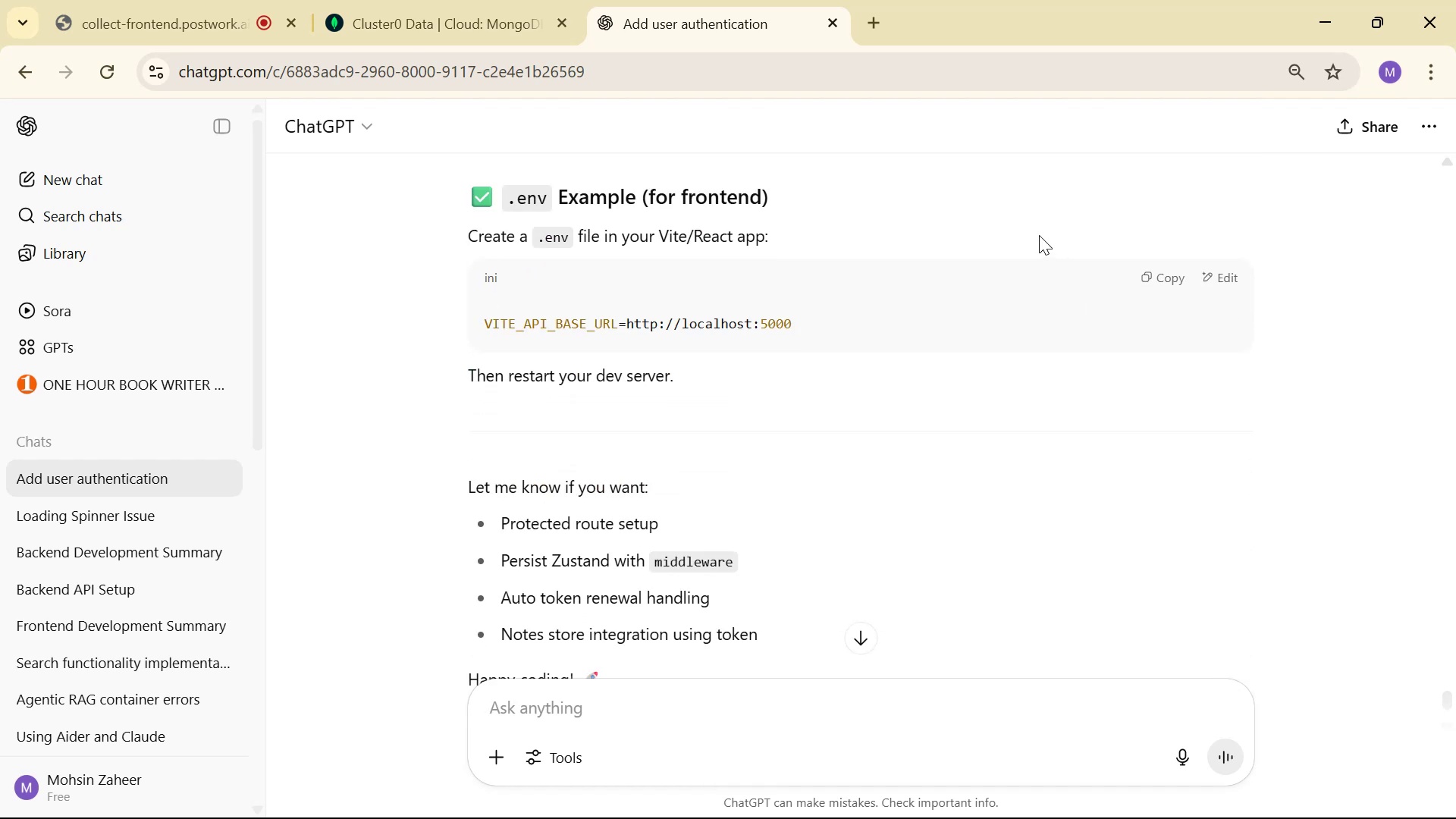 
key(Control+C)
 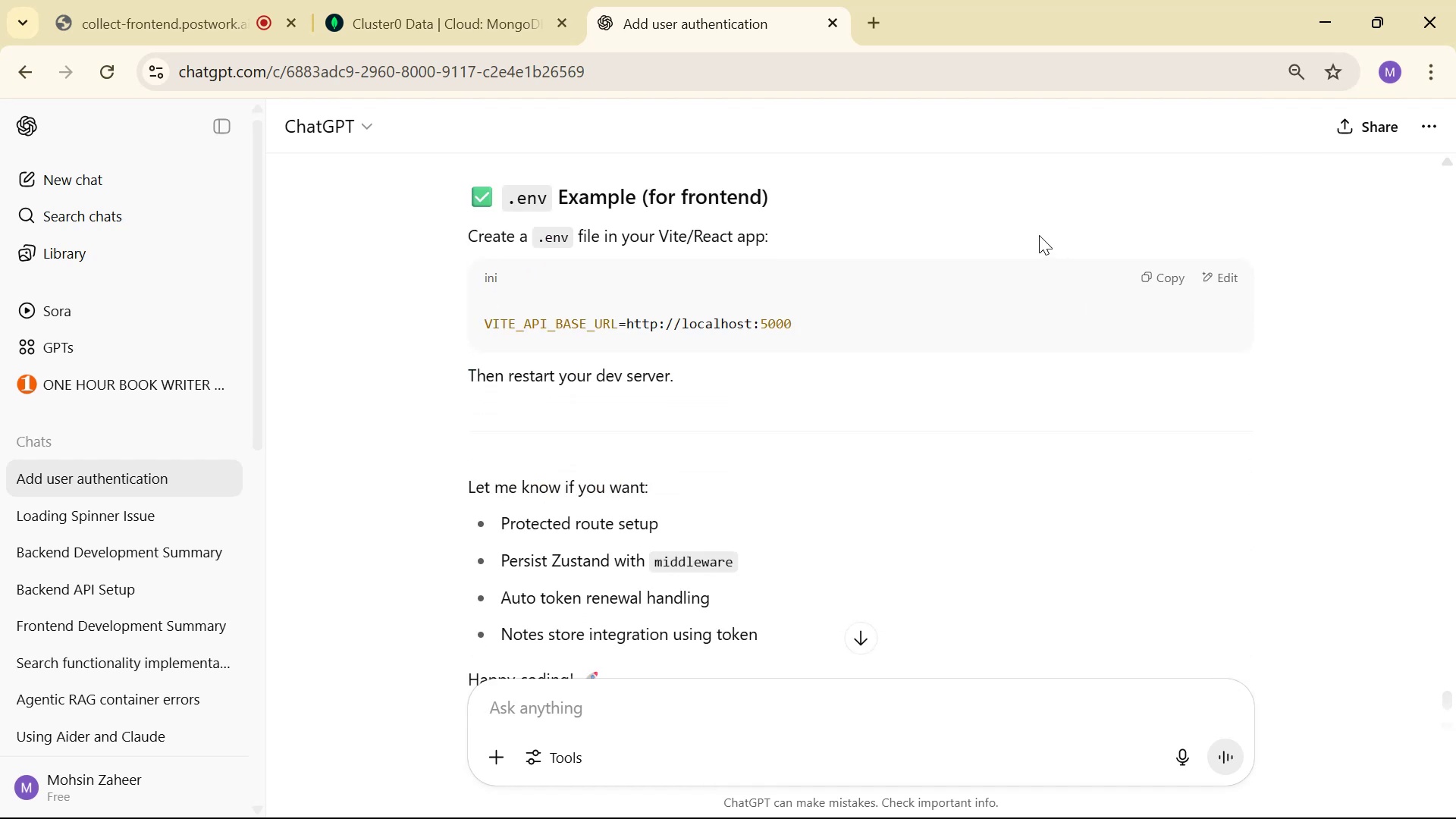 
key(Alt+AltLeft)
 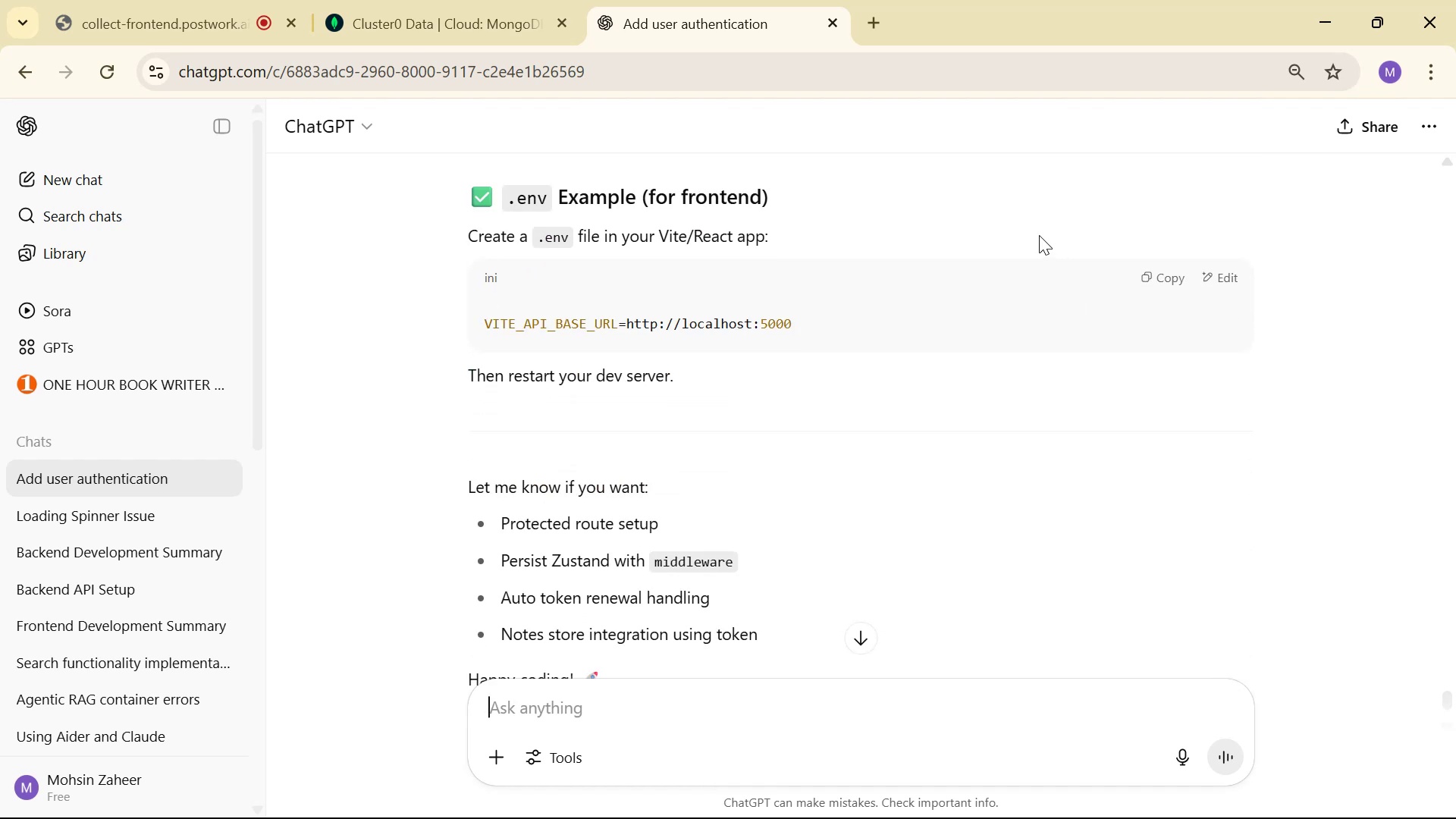 
key(Alt+Tab)
 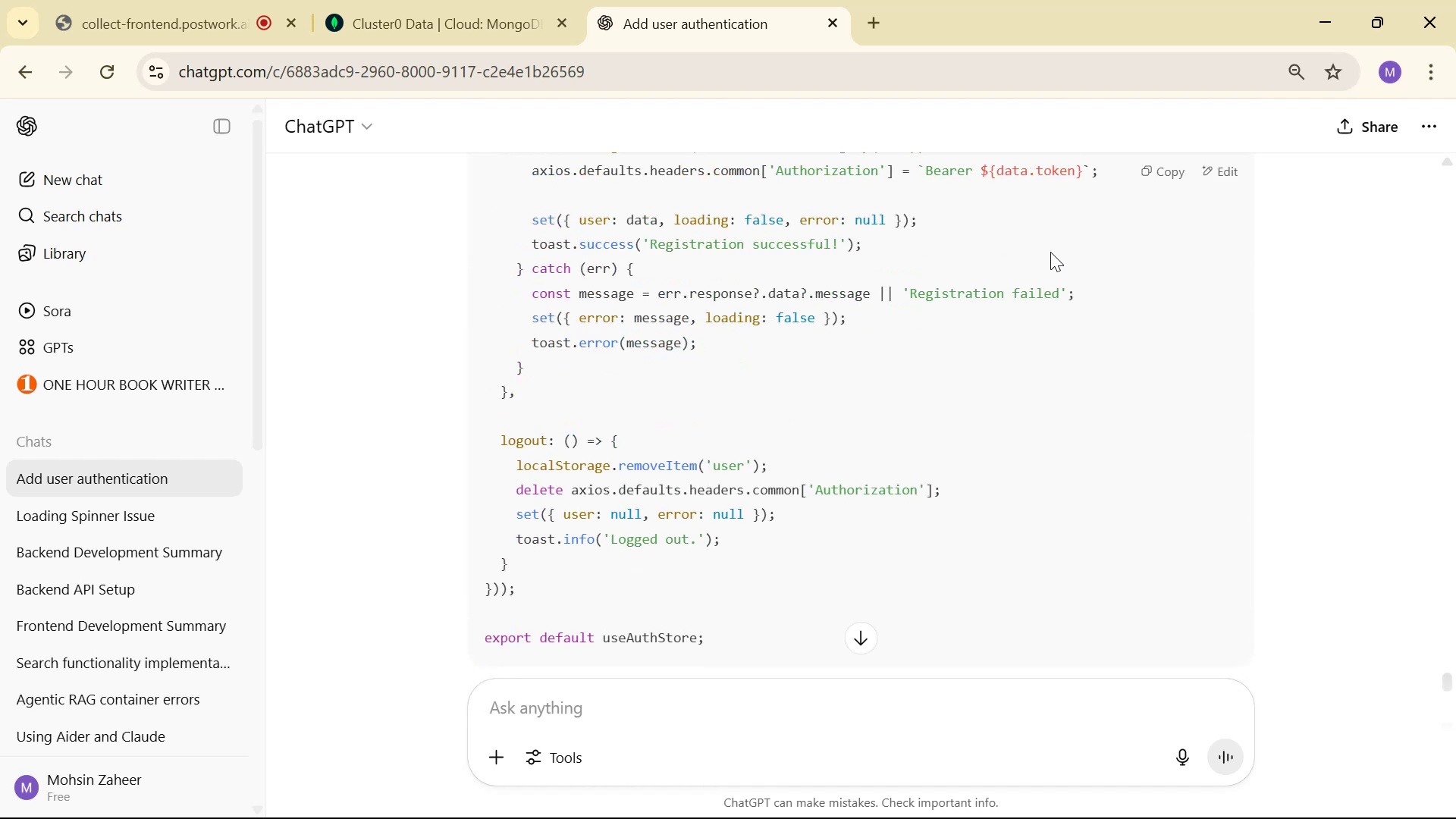 
double_click([140, 329])
 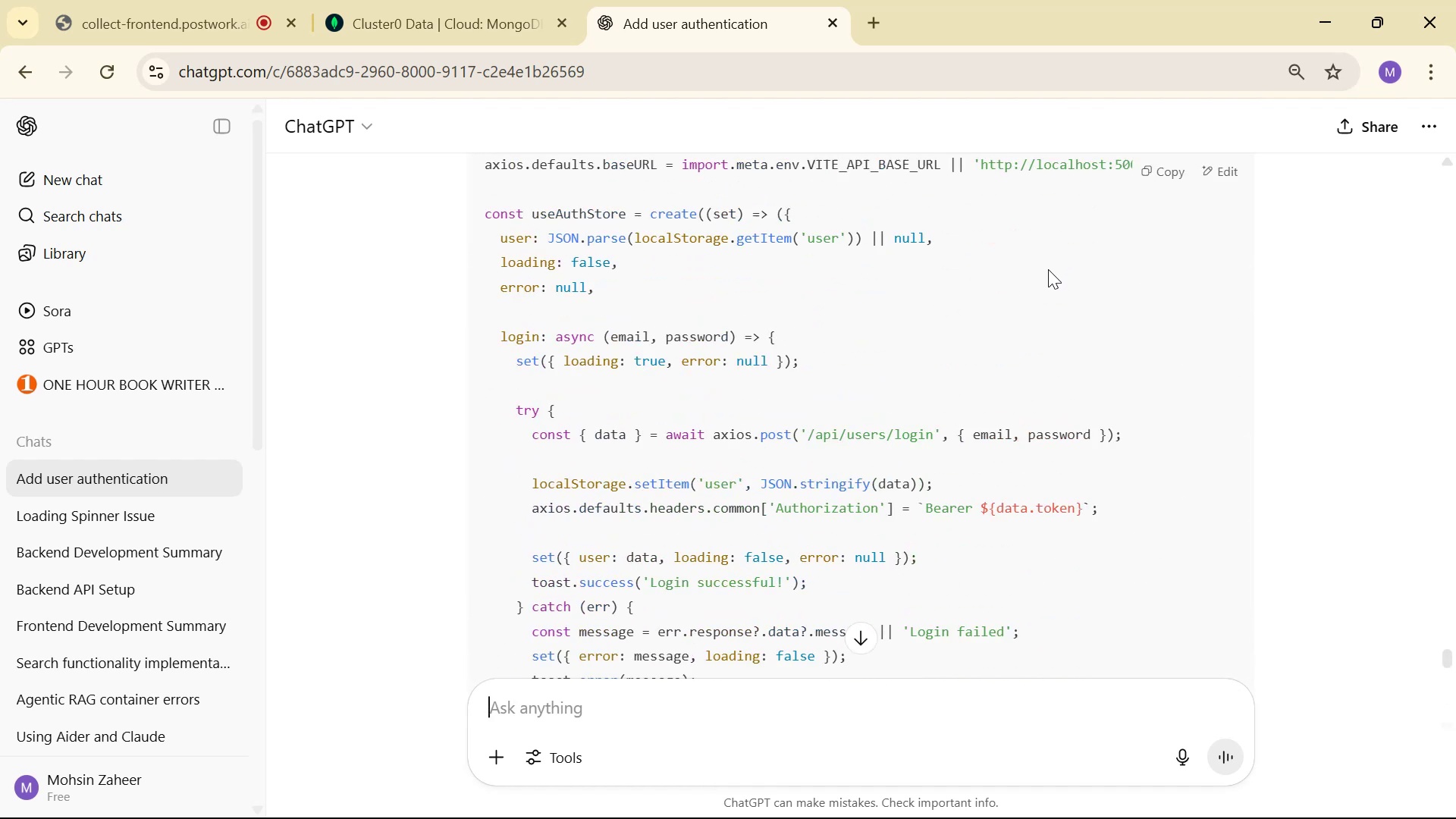 
left_click([94, 100])
 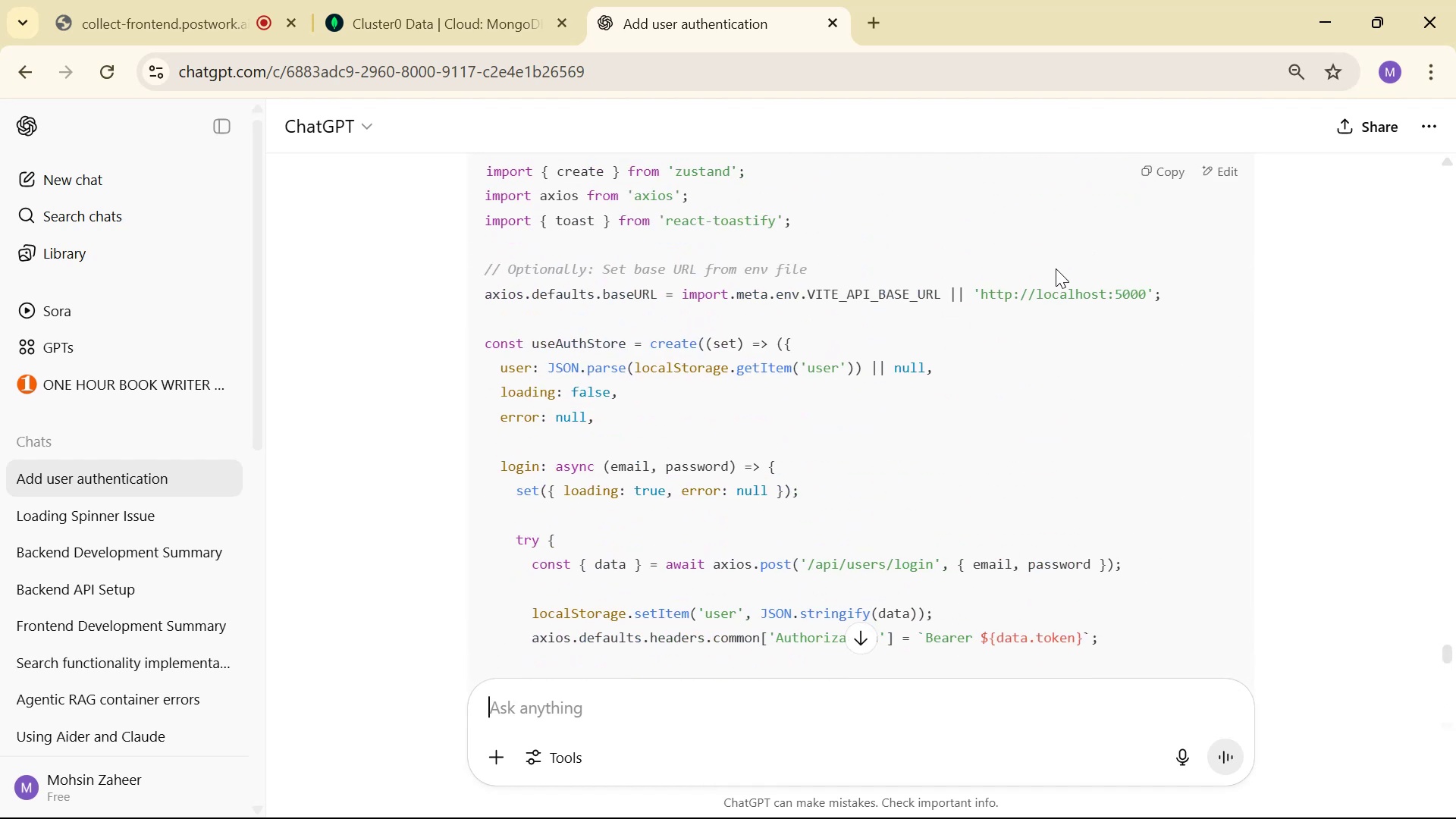 
left_click([116, 127])
 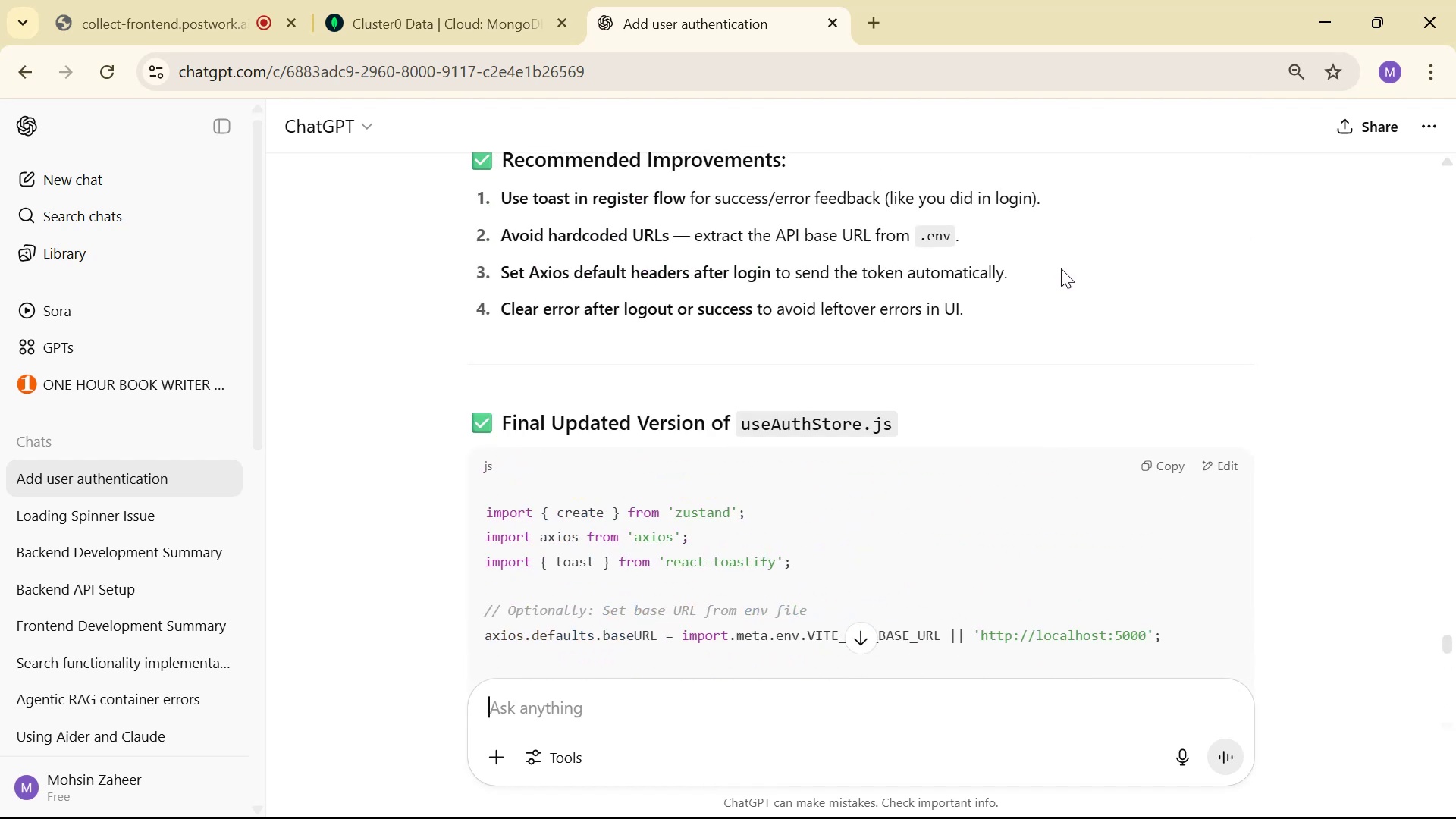 
left_click([121, 80])
 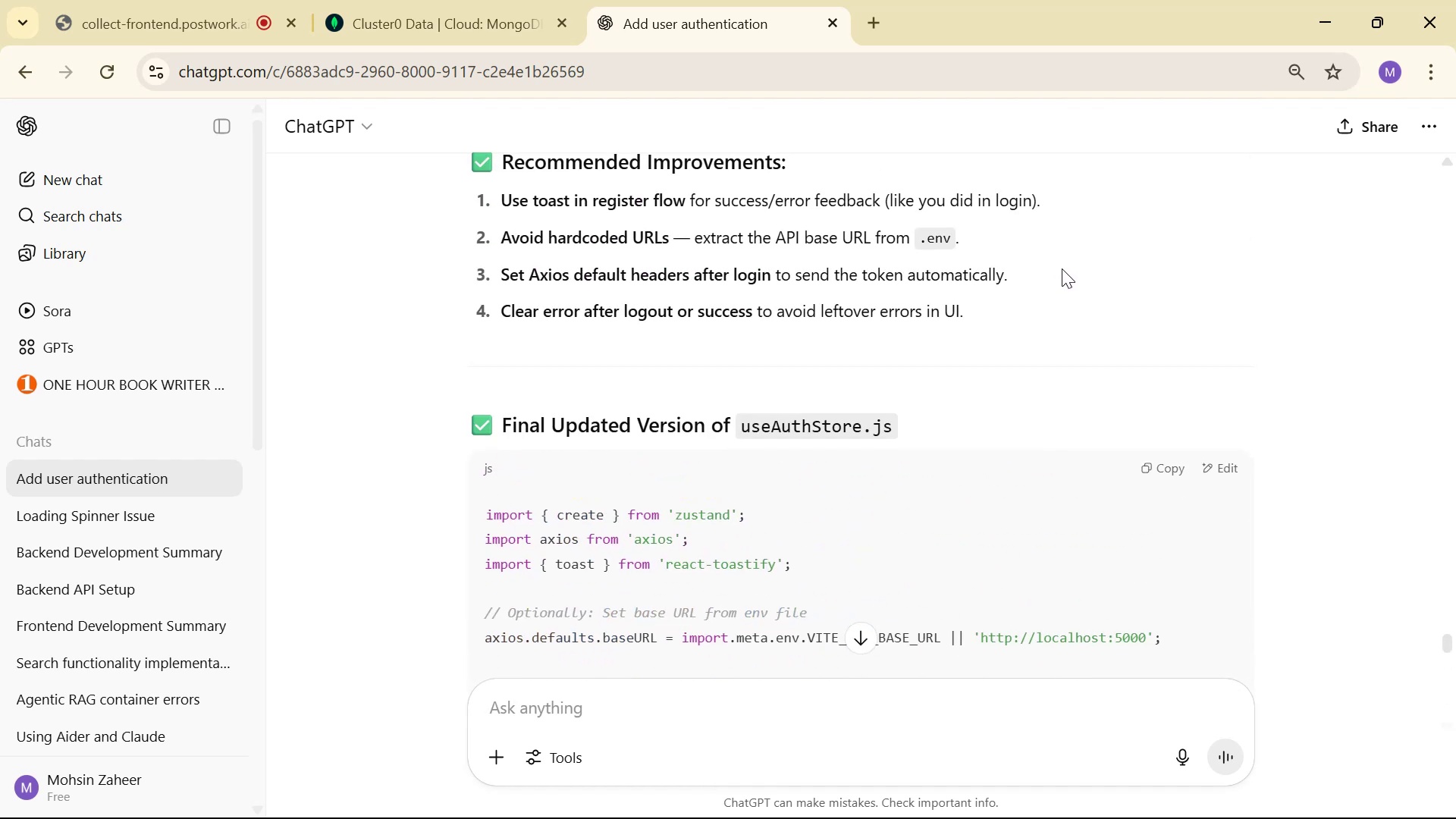 
scroll: coordinate [157, 416], scroll_direction: down, amount: 1.0
 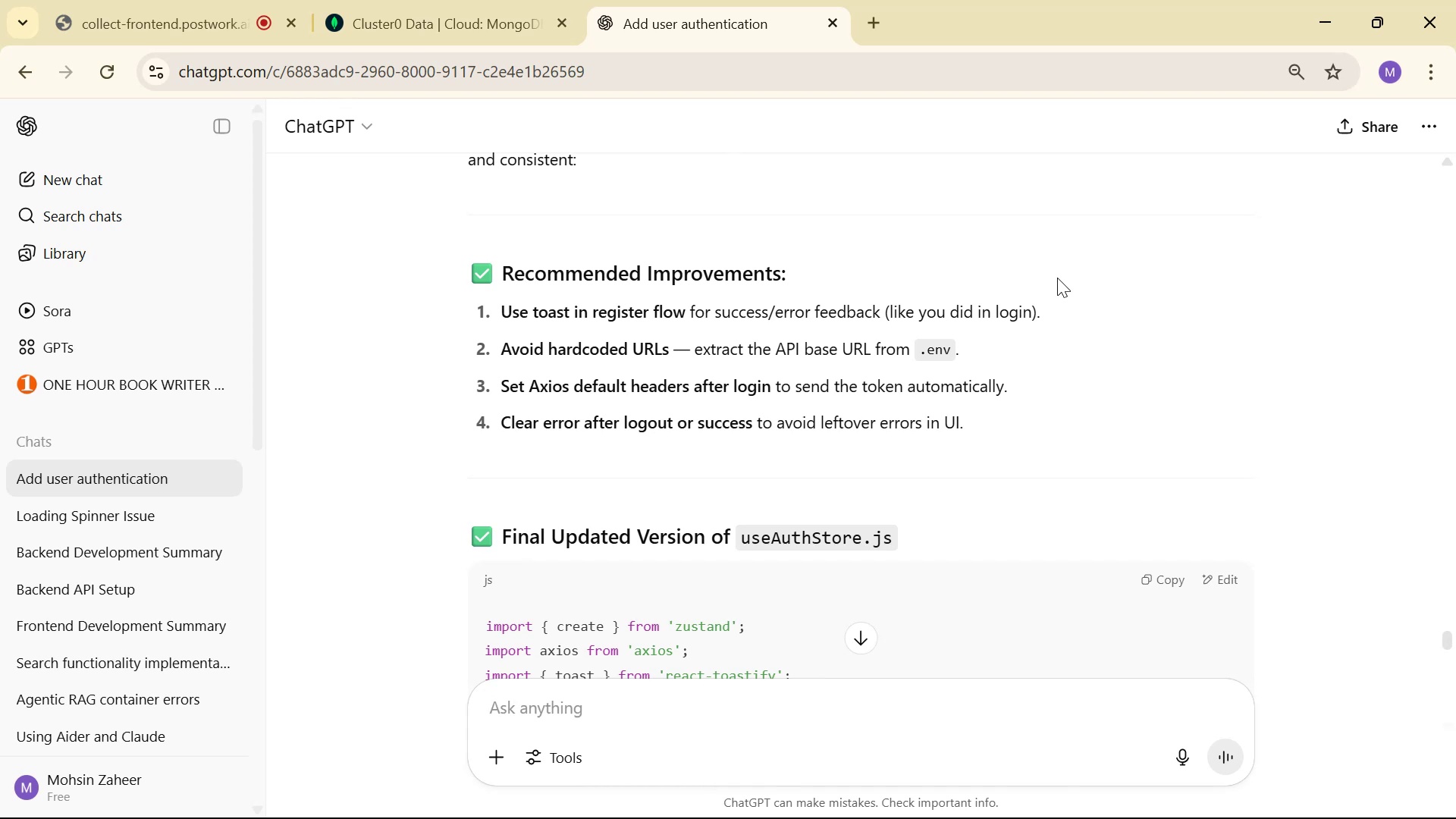 
type(utils )
key(Backspace)
 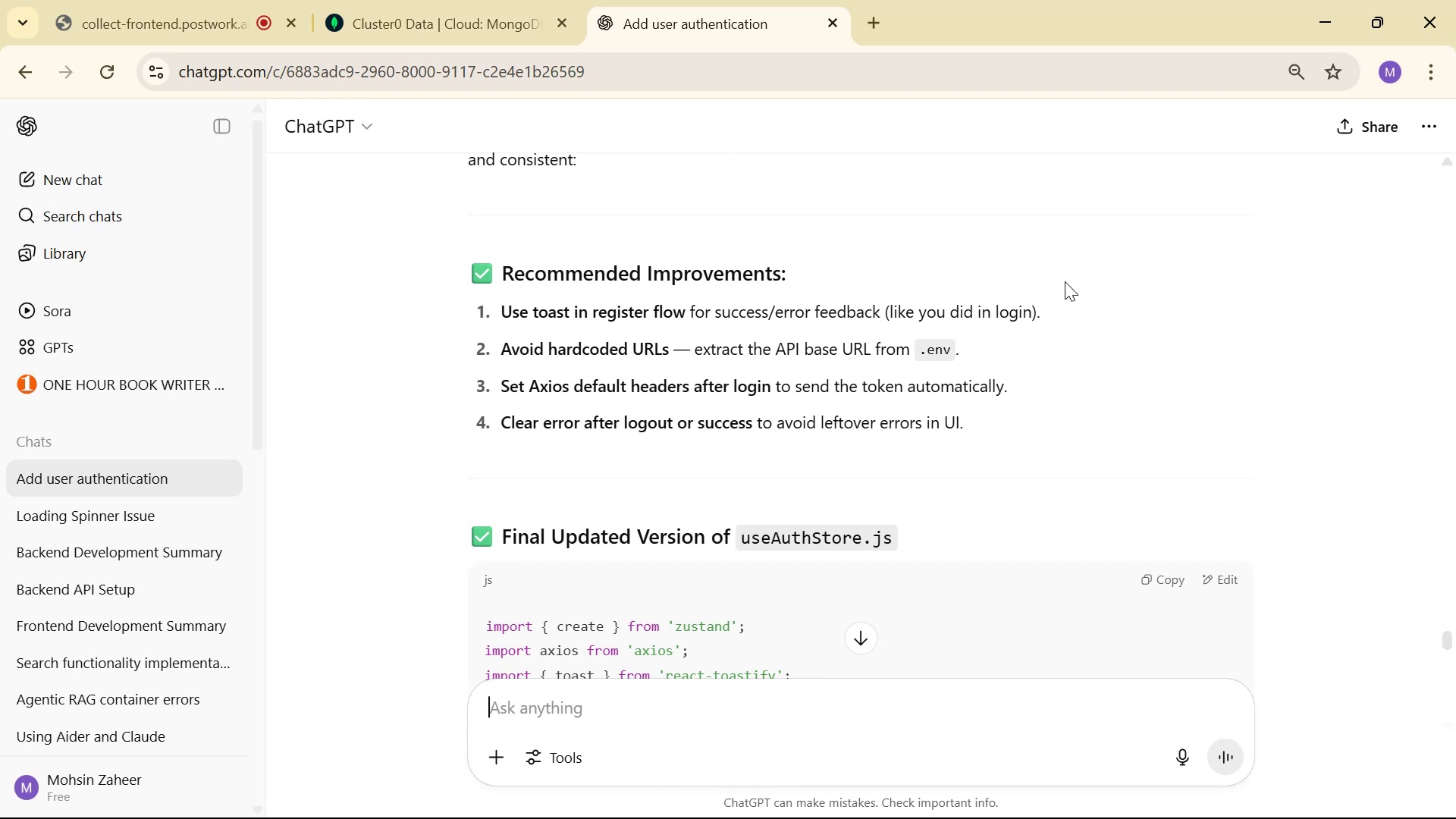 
key(Enter)
 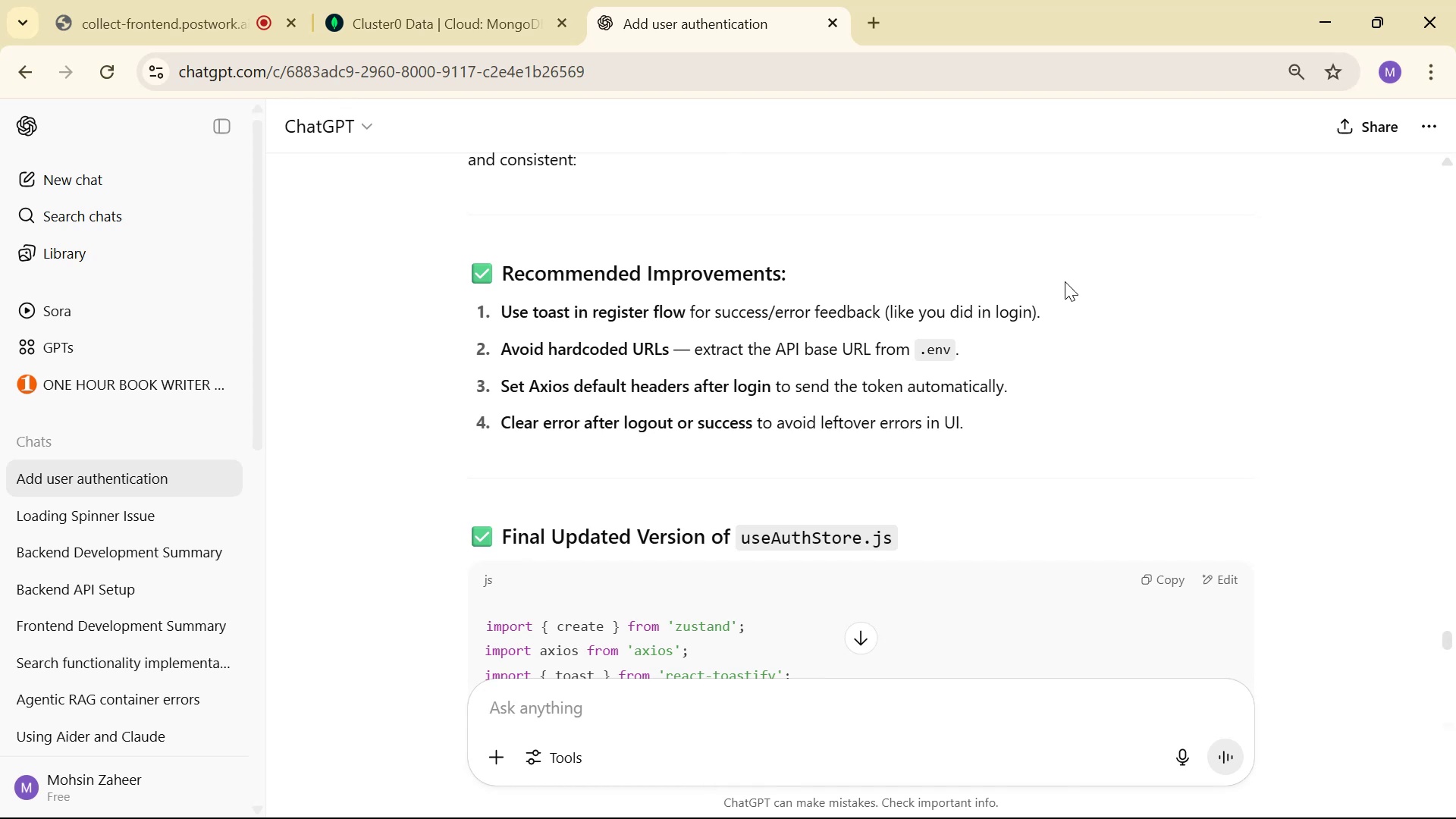 
key(Control+Z)
 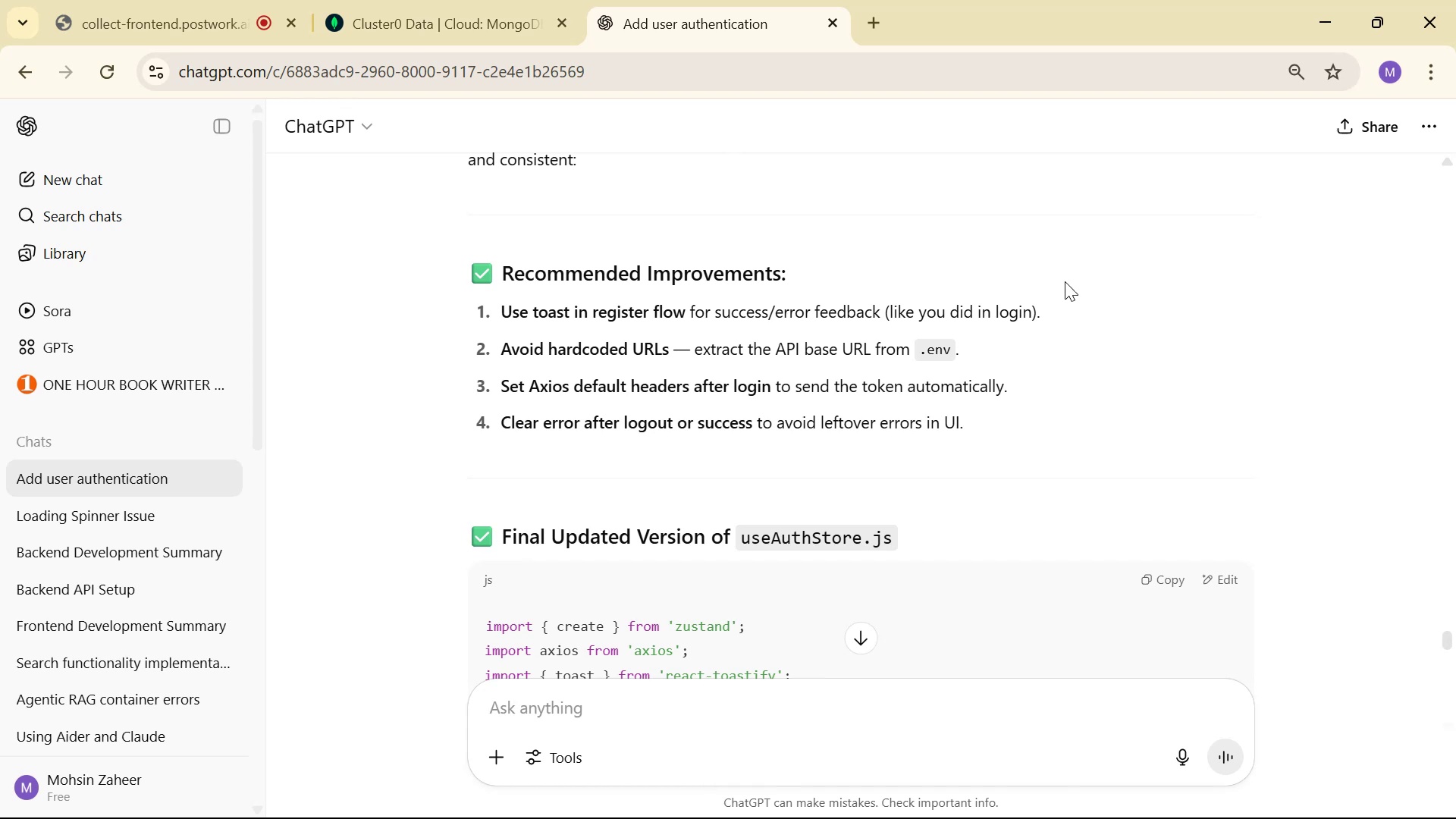 
left_click([795, 419])
 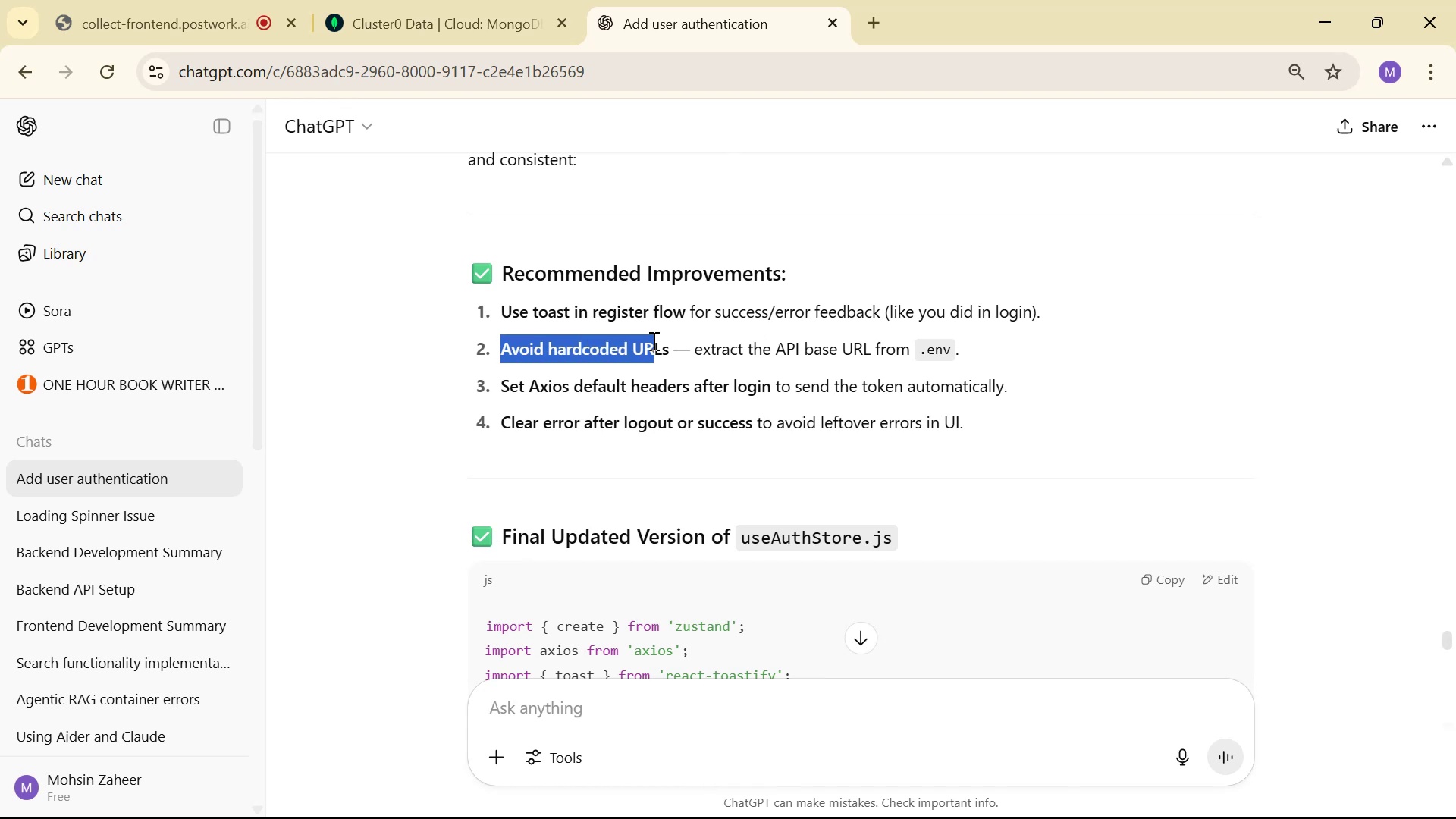 
scroll: coordinate [143, 262], scroll_direction: up, amount: 2.0
 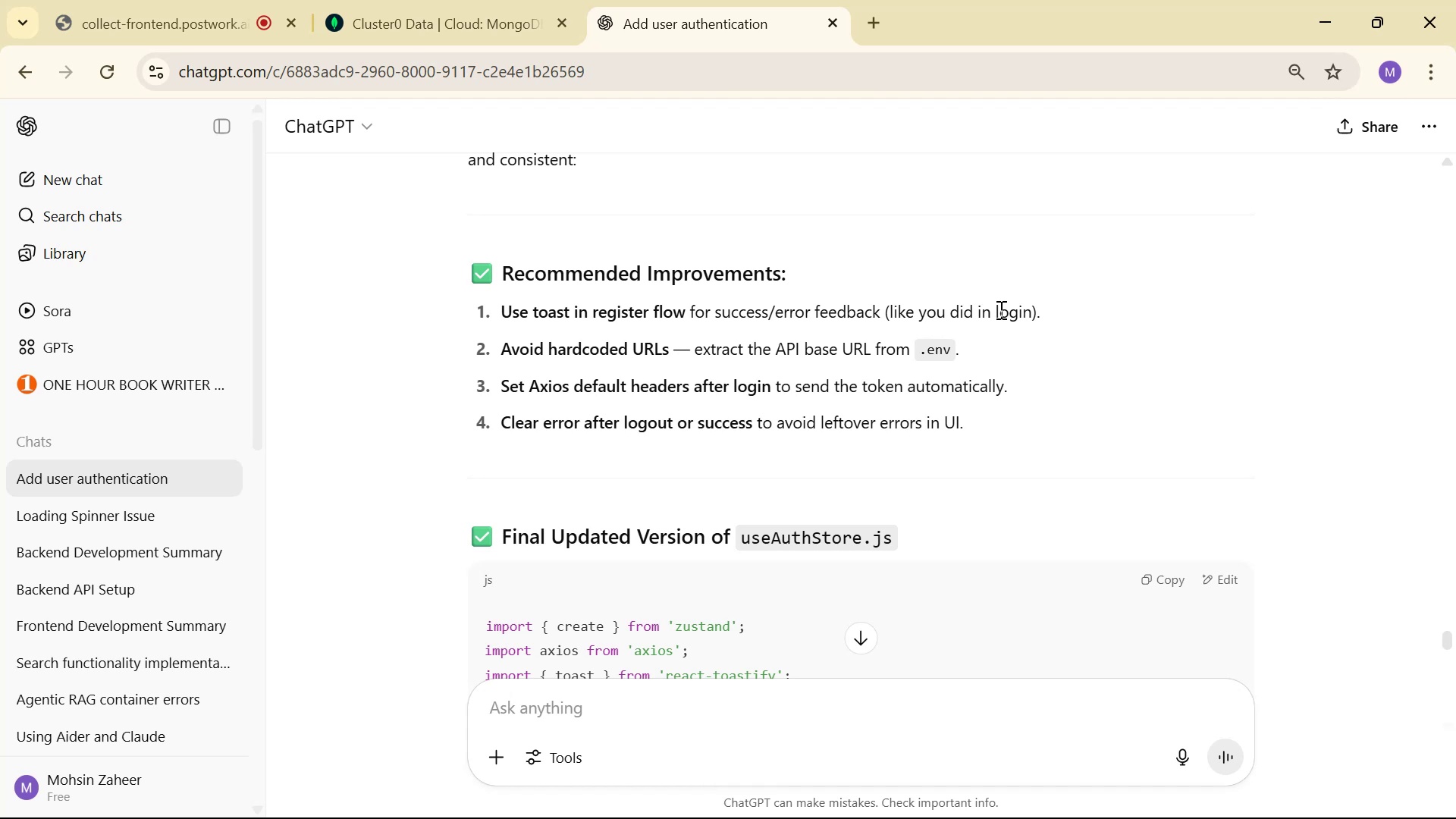 
left_click([147, 189])
 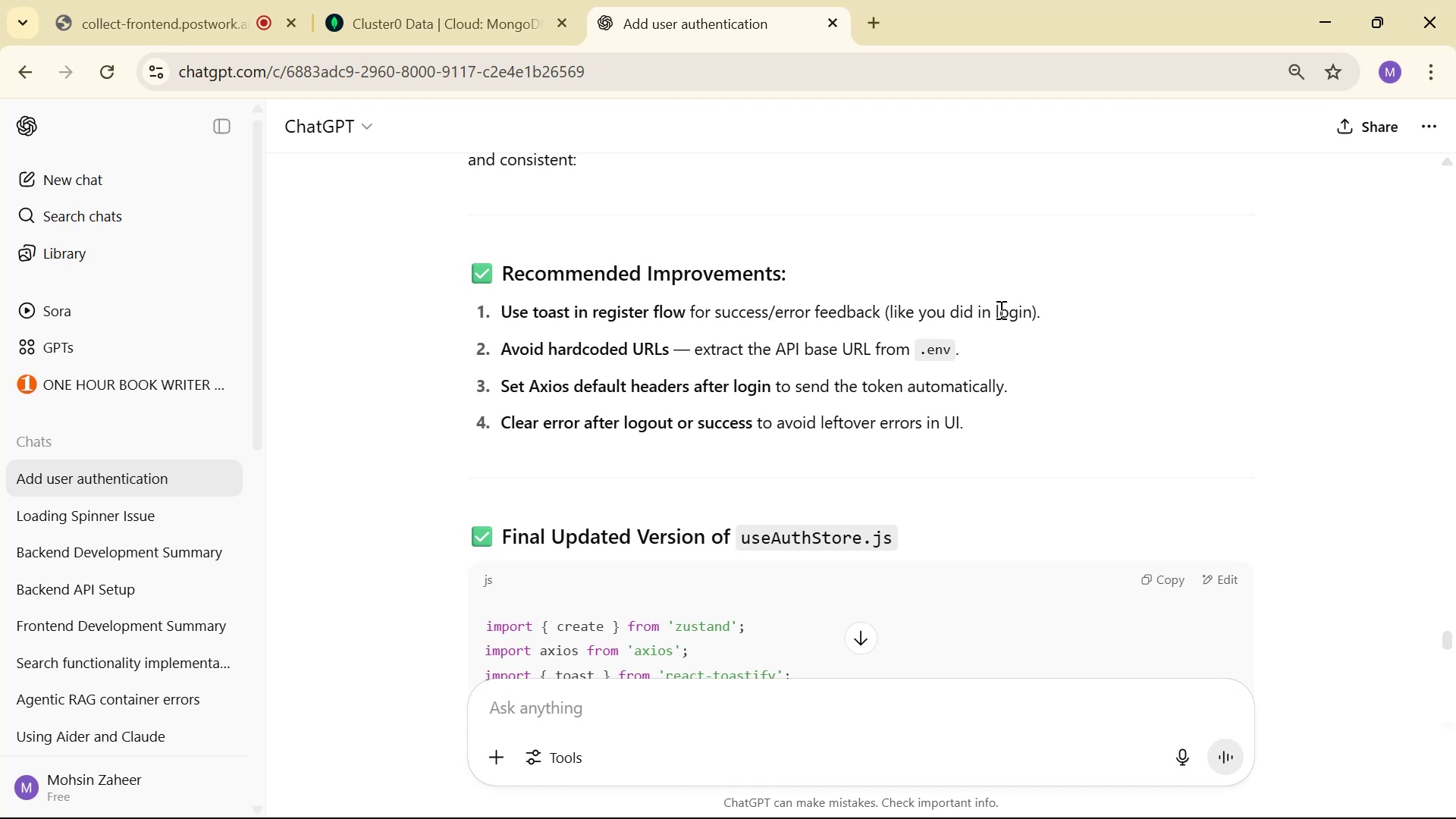 
scroll: coordinate [143, 214], scroll_direction: up, amount: 1.0
 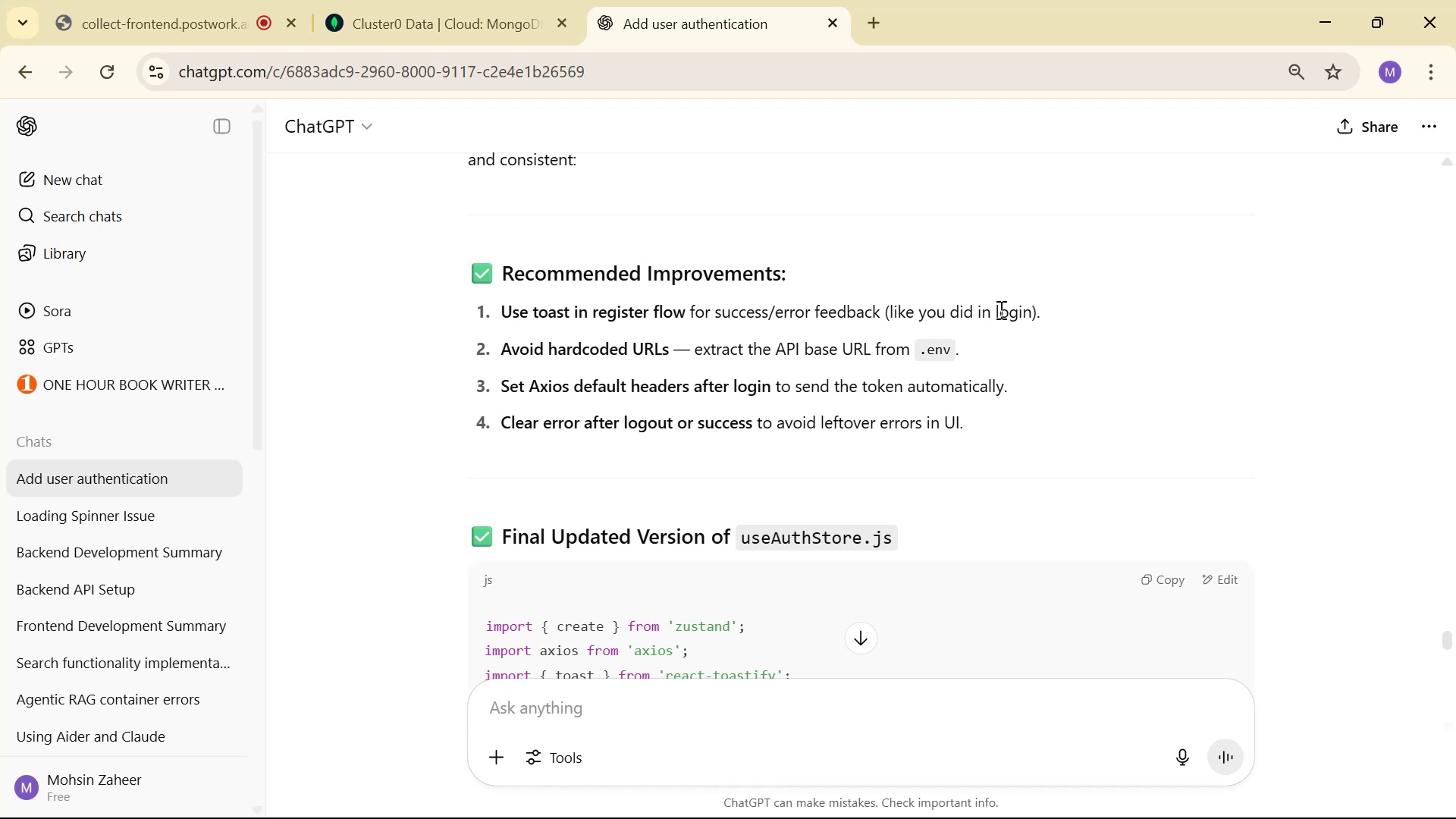 
left_click([130, 127])
 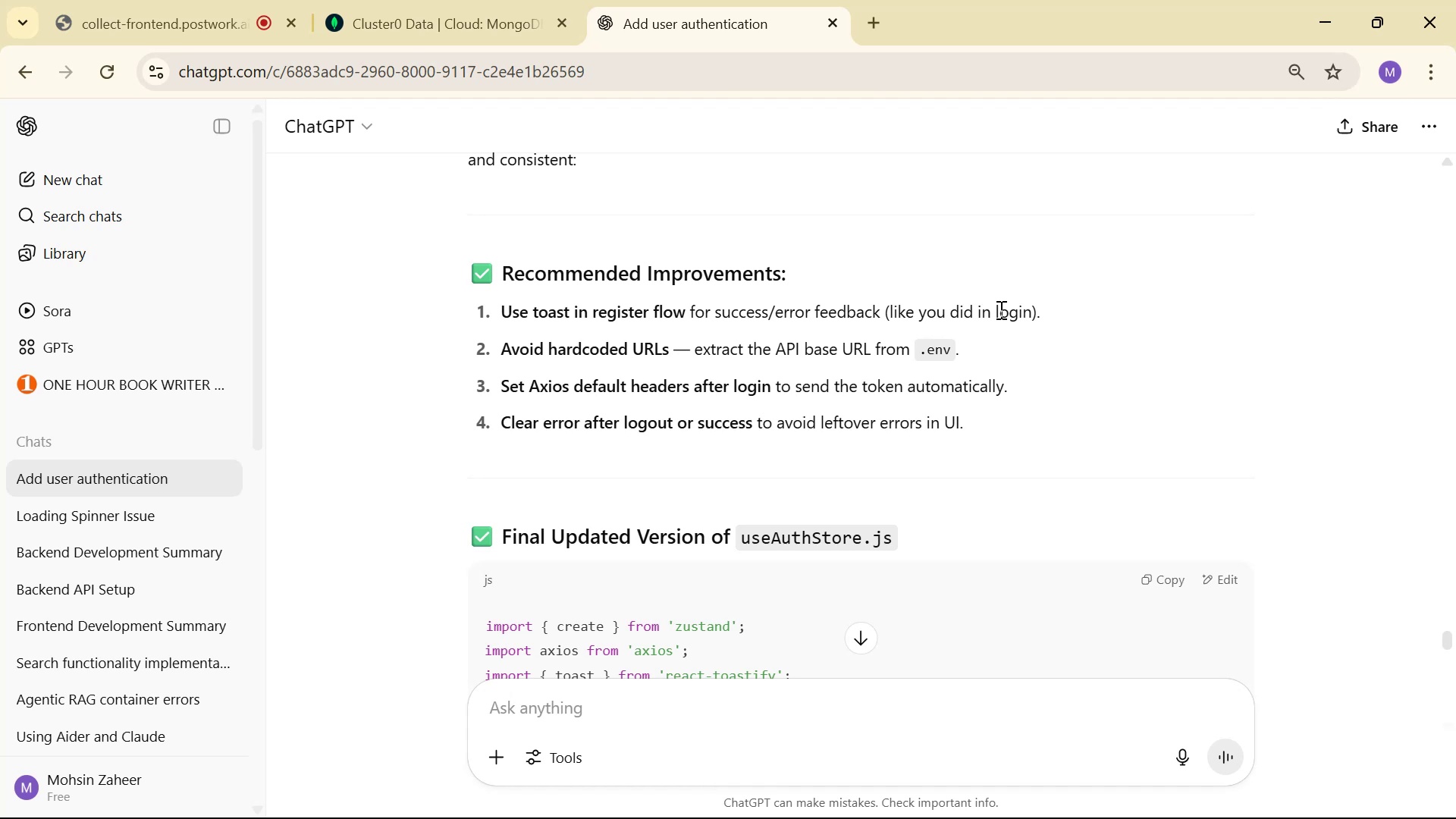 
left_click([137, 74])
 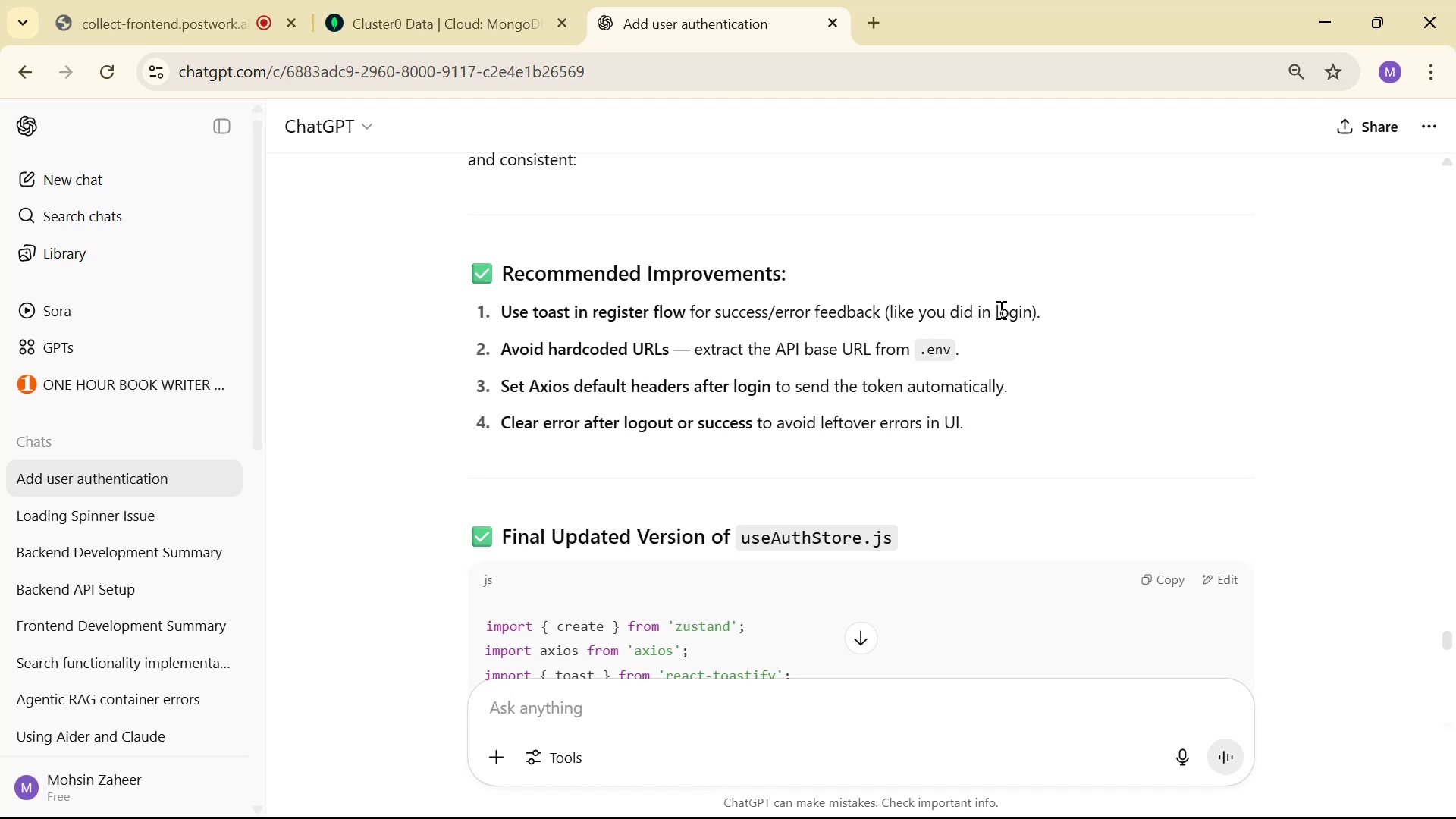 
key(Control+V)
 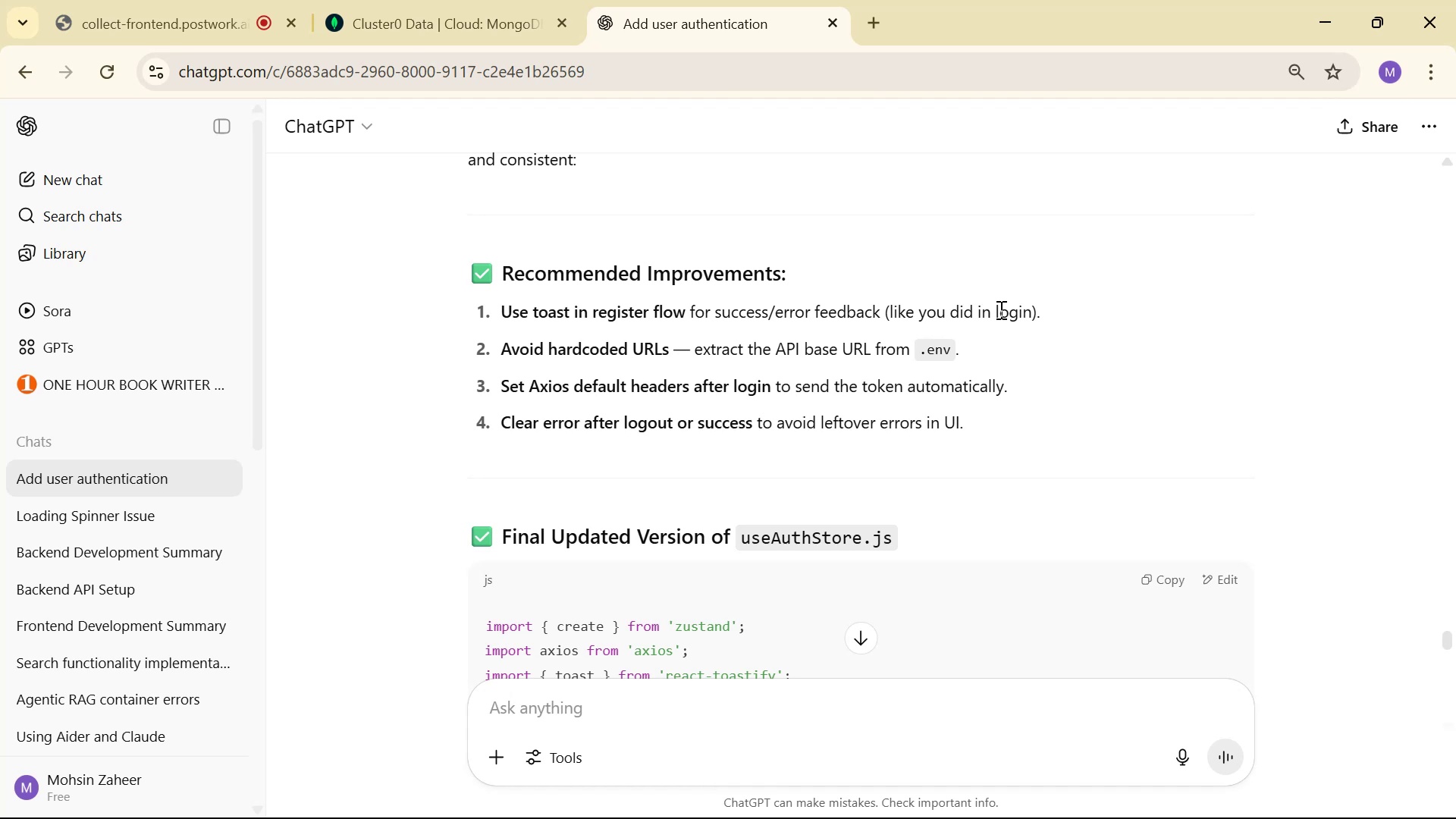 
key(Enter)
 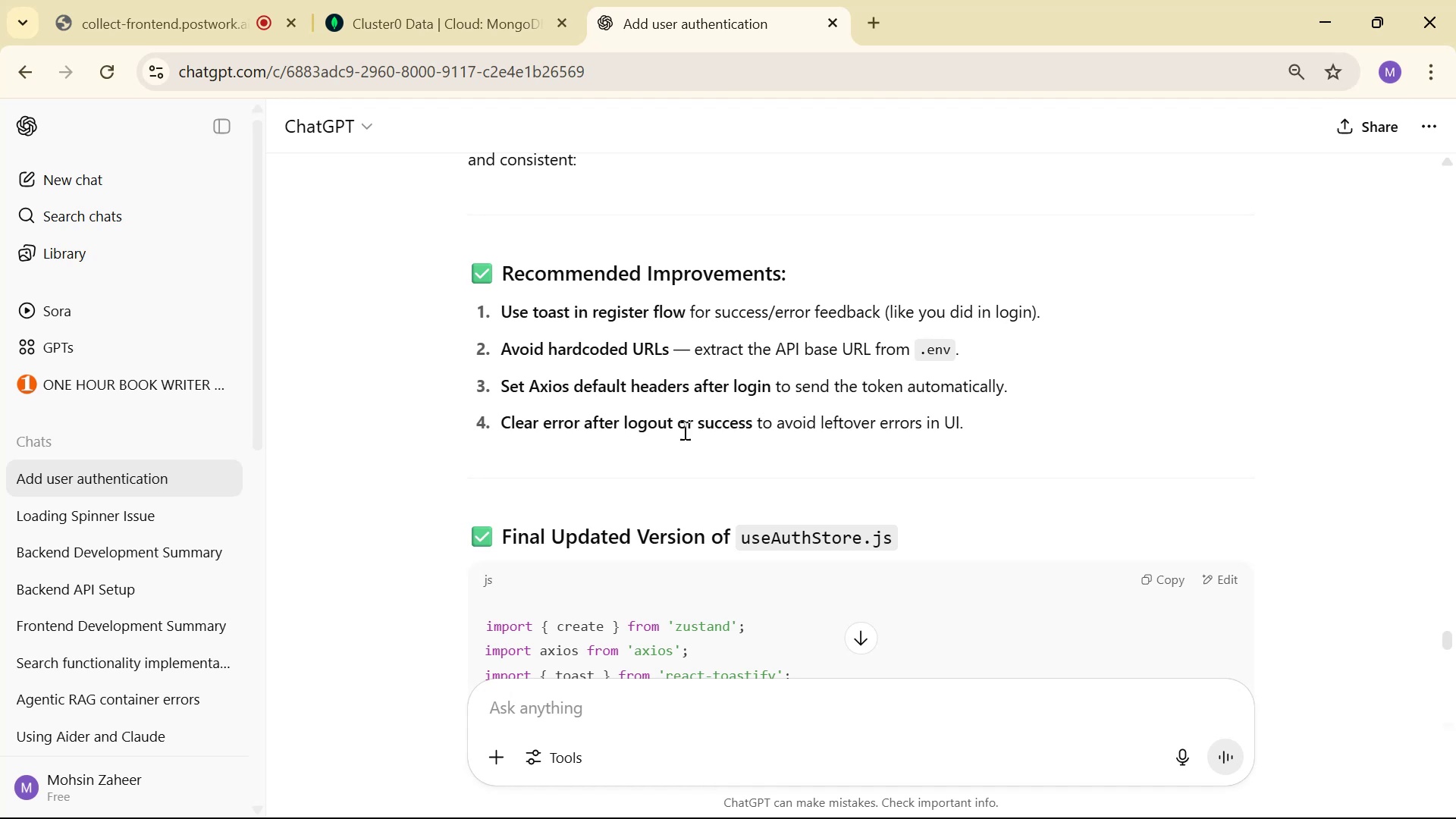 
key(Alt+AltLeft)
 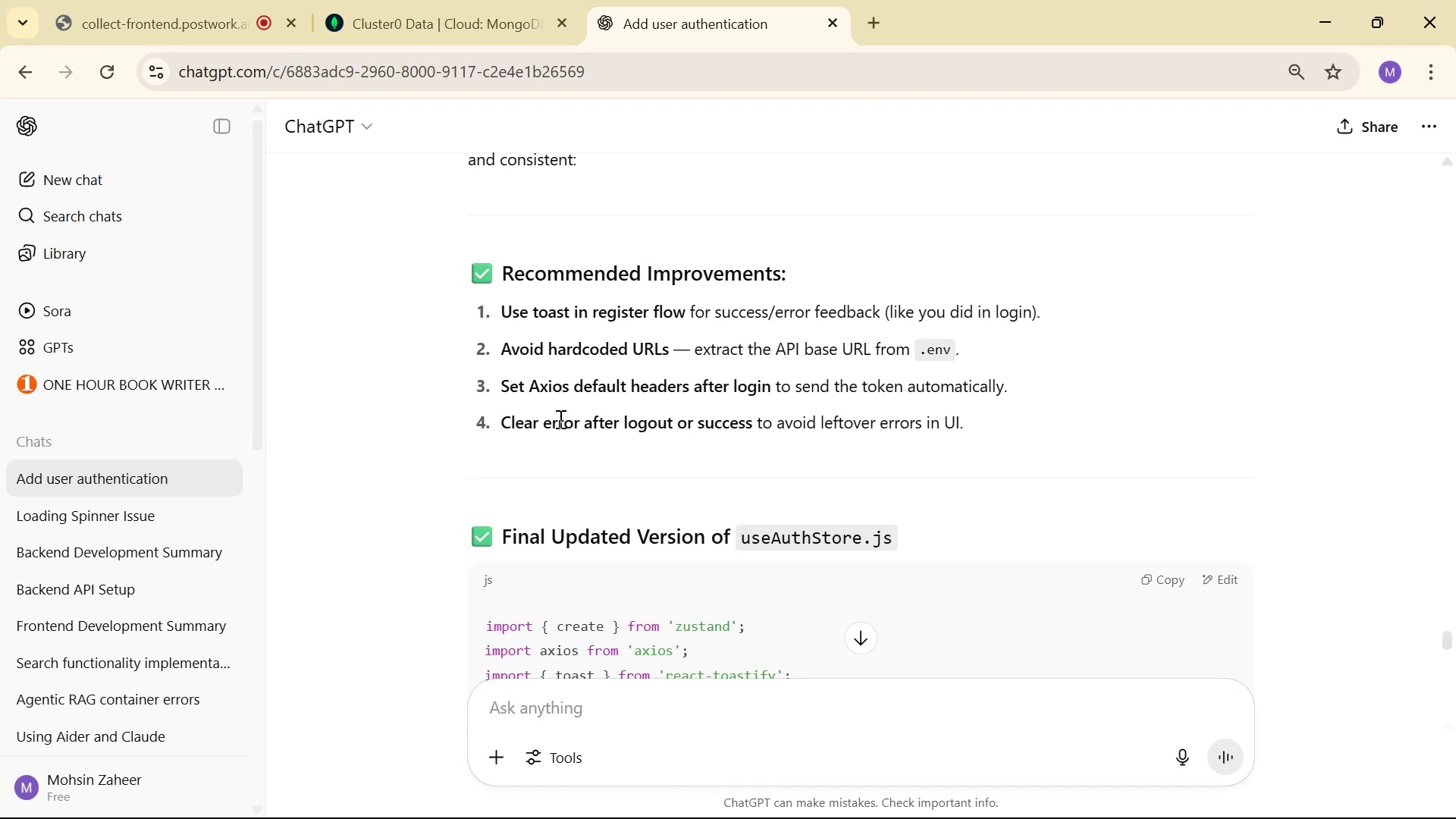 
key(Alt+Tab)
 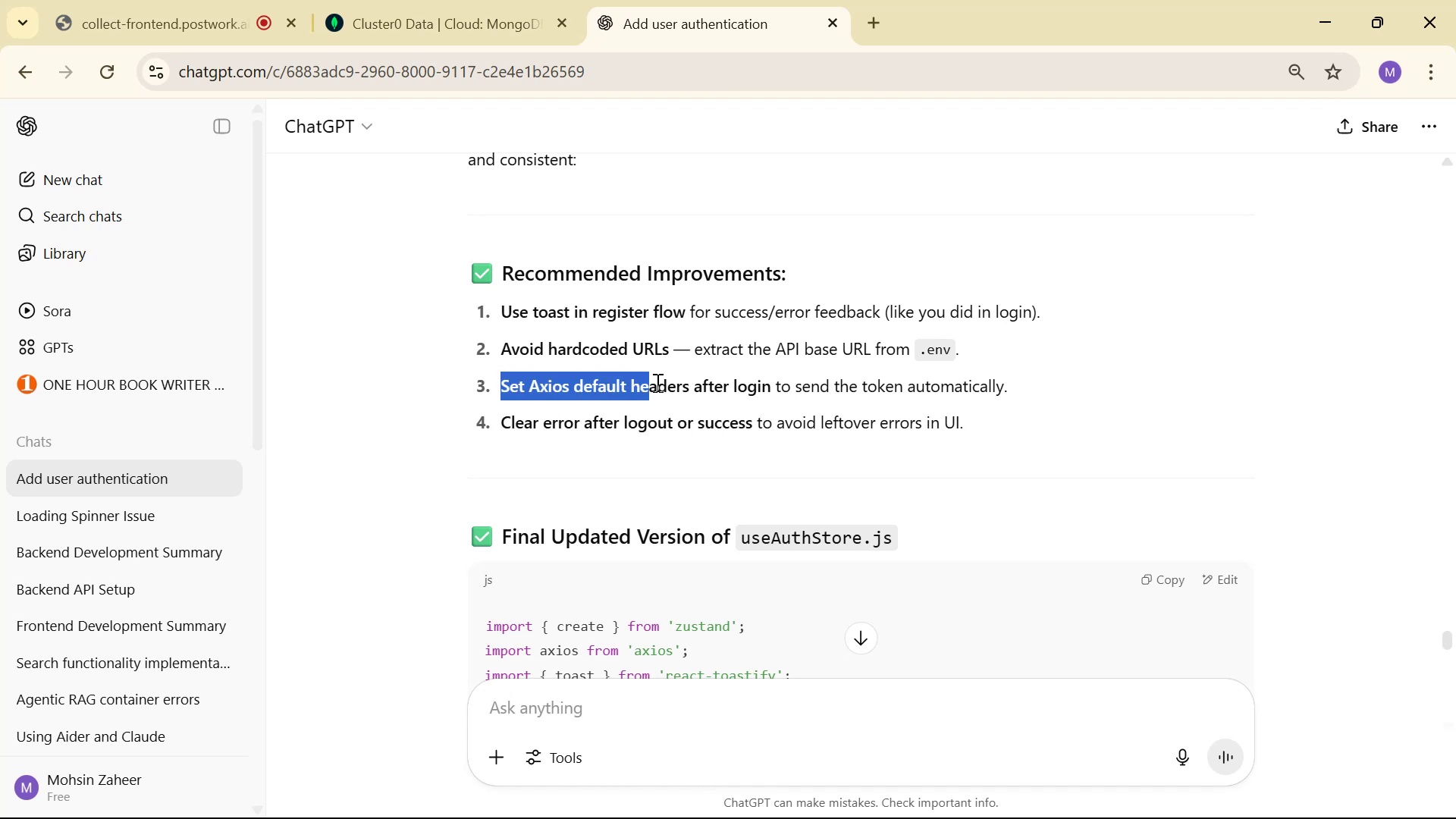 
left_click_drag(start_coordinate=[560, 325], to_coordinate=[635, 320])
 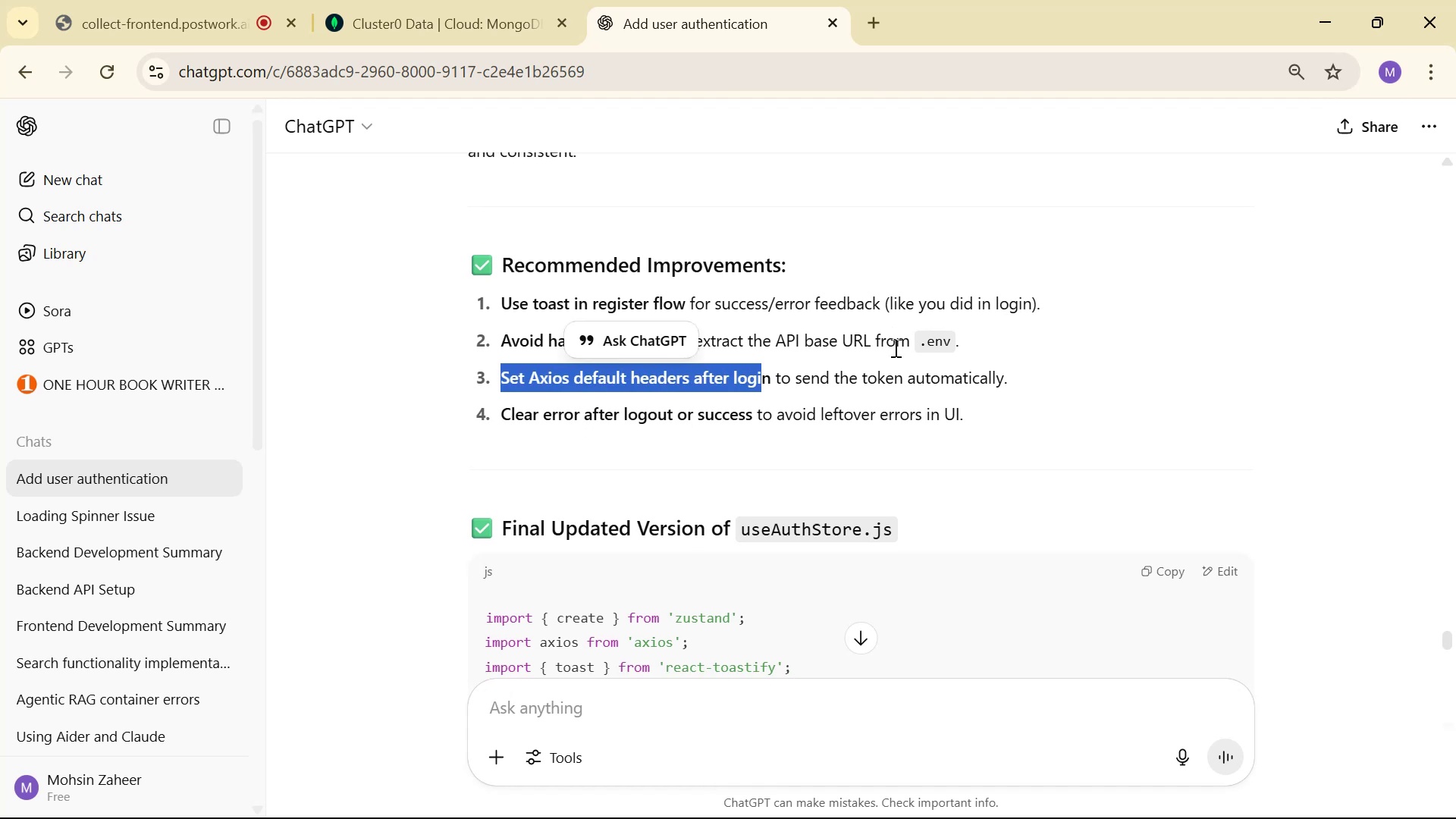 
key(Control+C)
 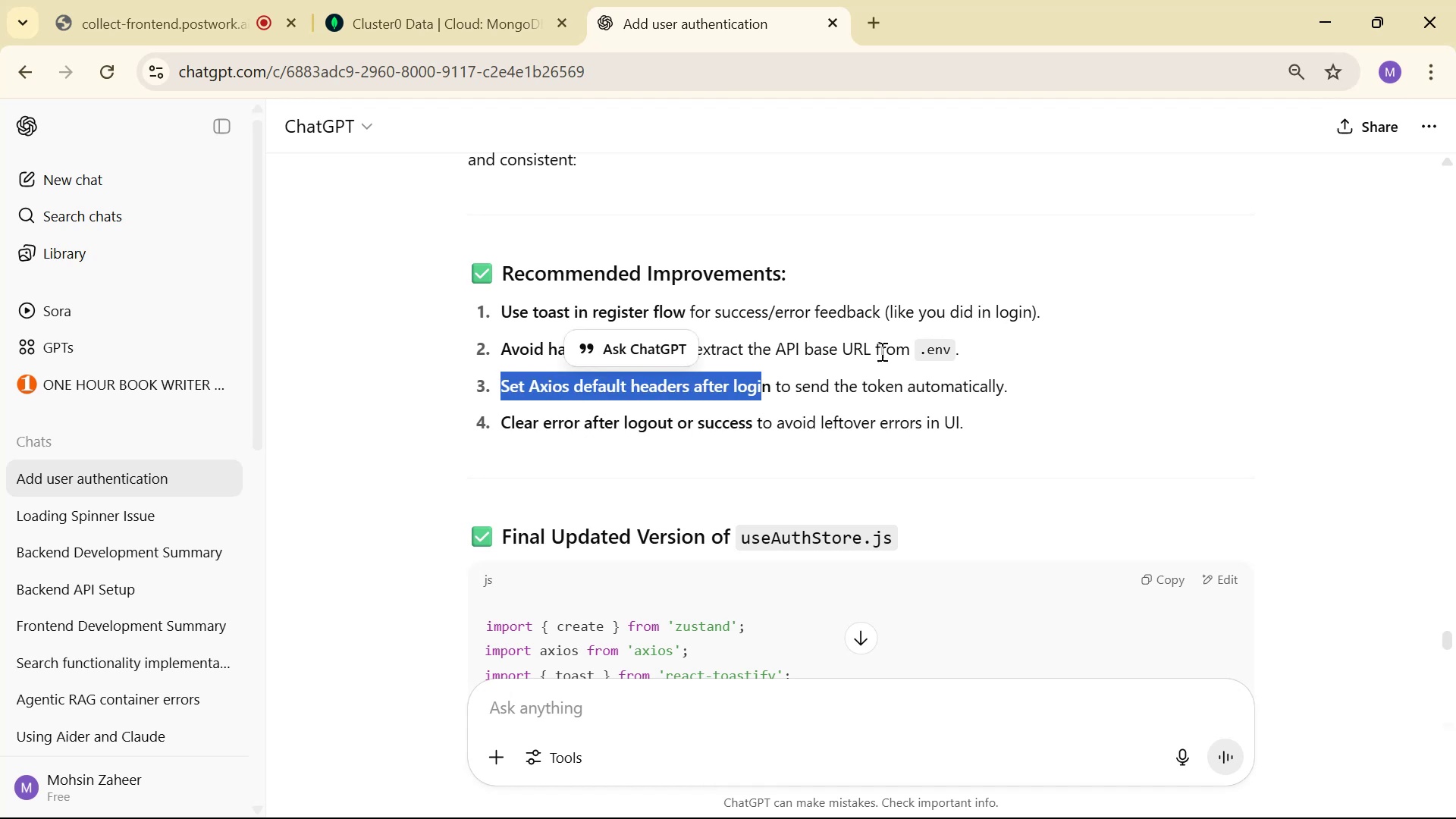 
key(Alt+AltLeft)
 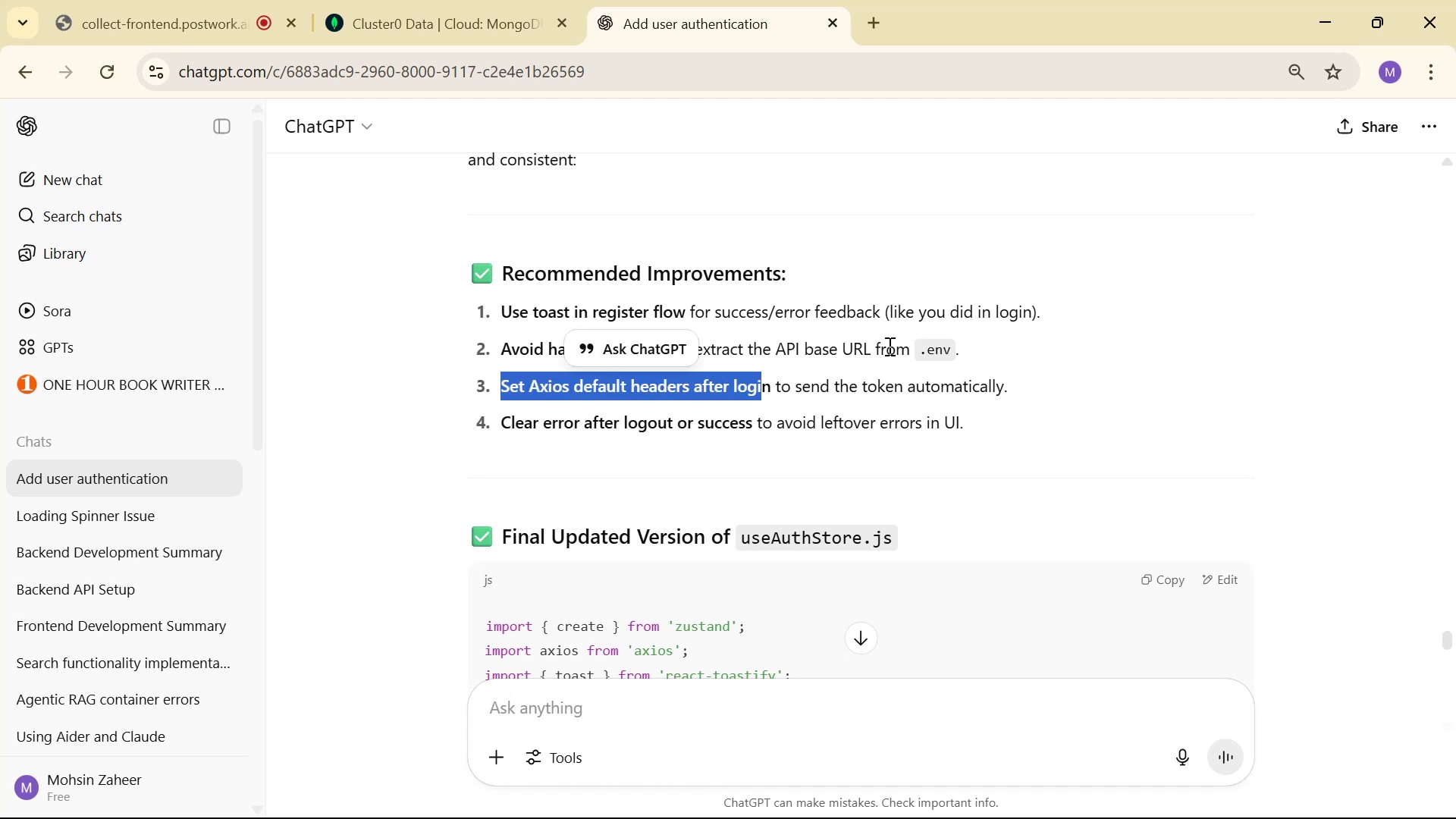 
key(Alt+Tab)
 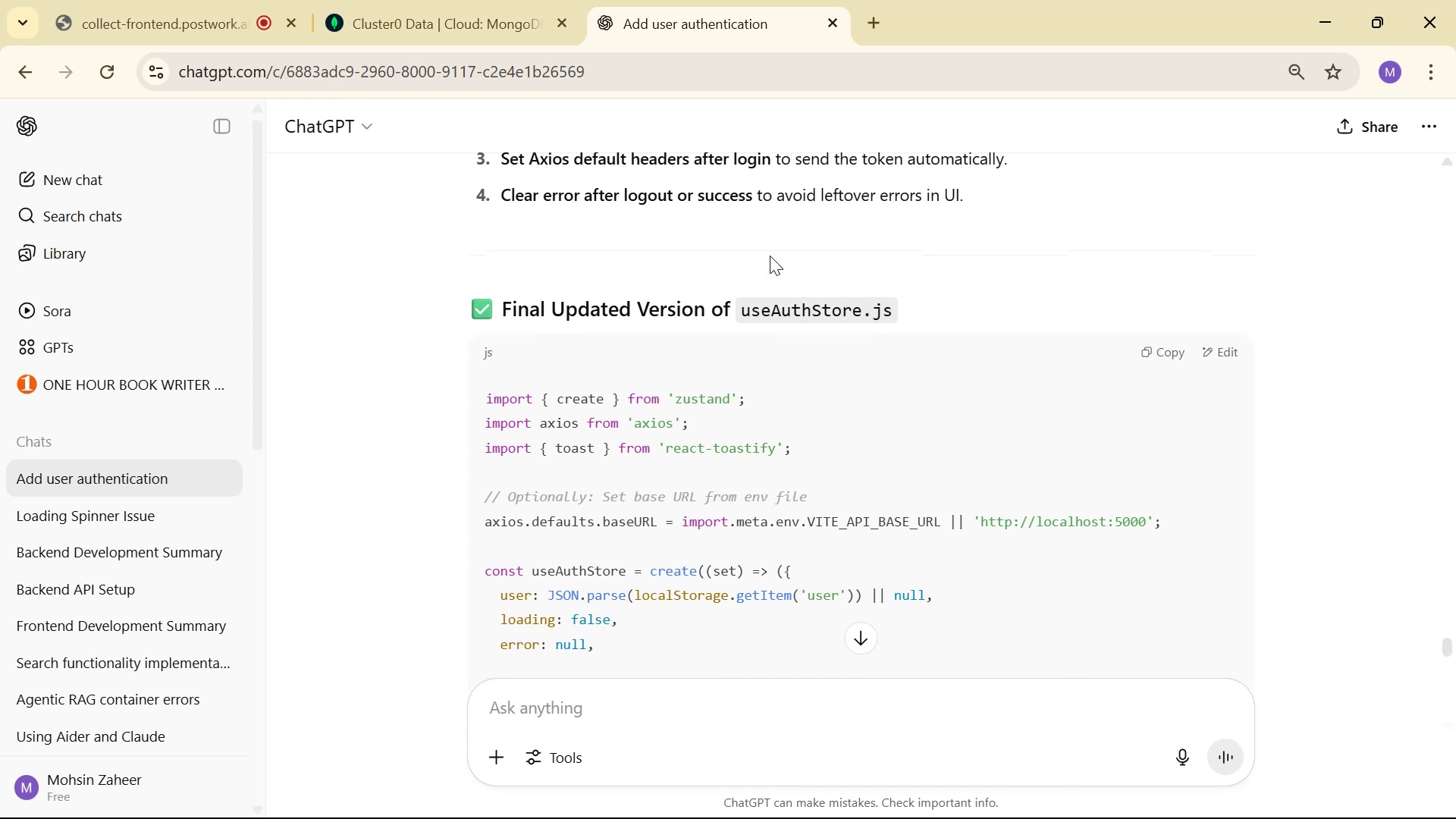 
left_click([116, 80])
 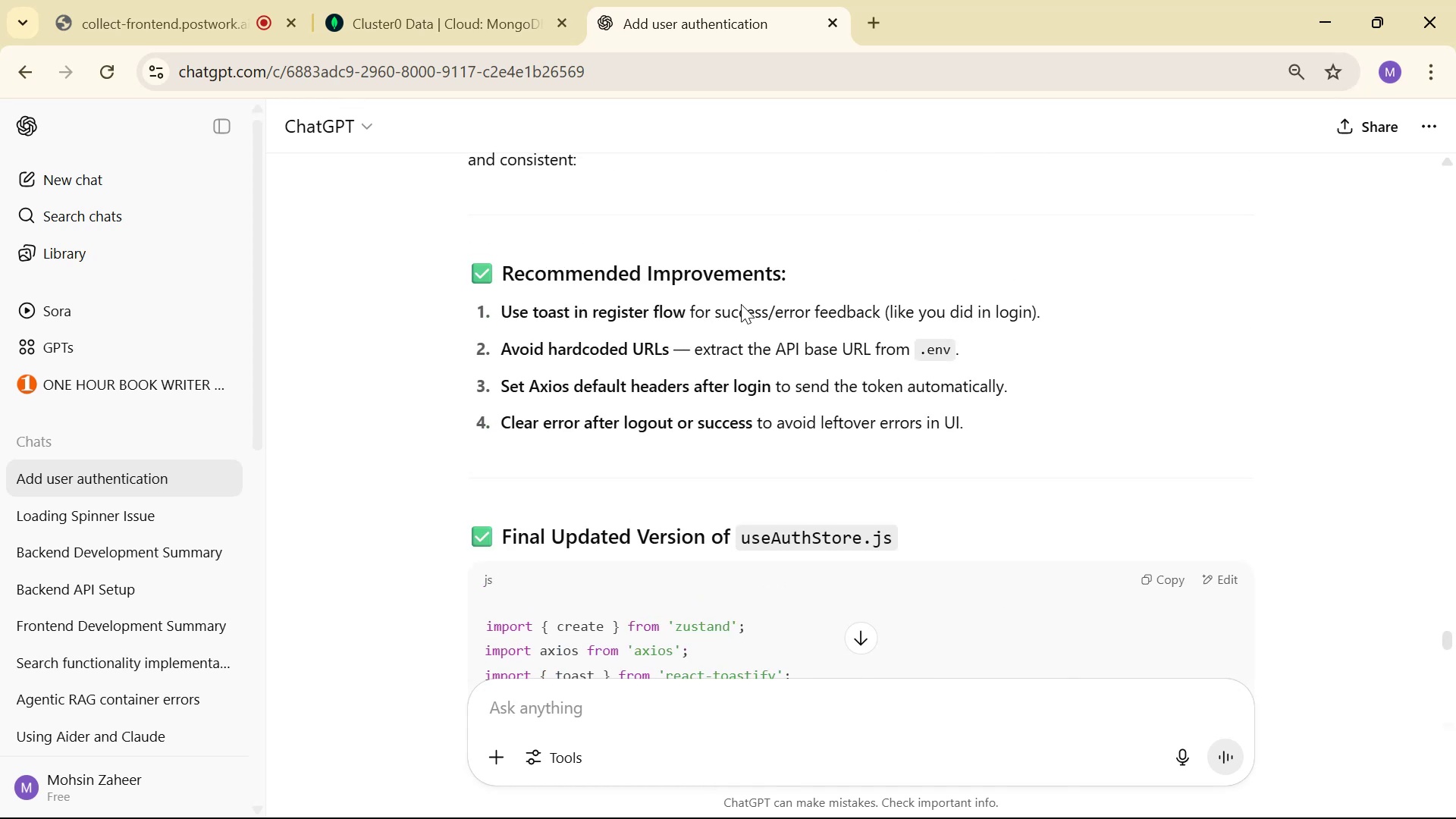 
key(Control+V)
 